 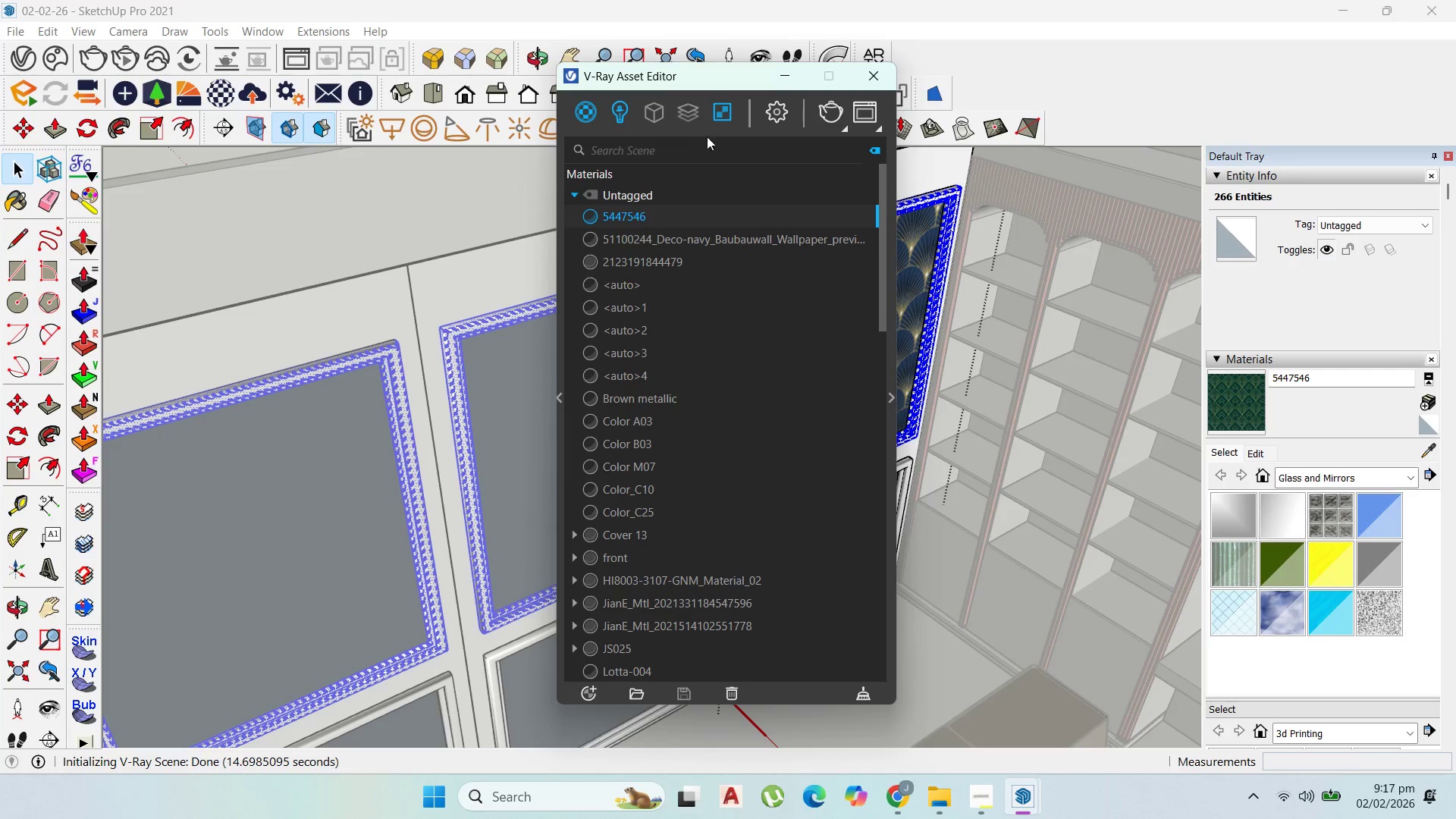 
left_click([560, 171])
 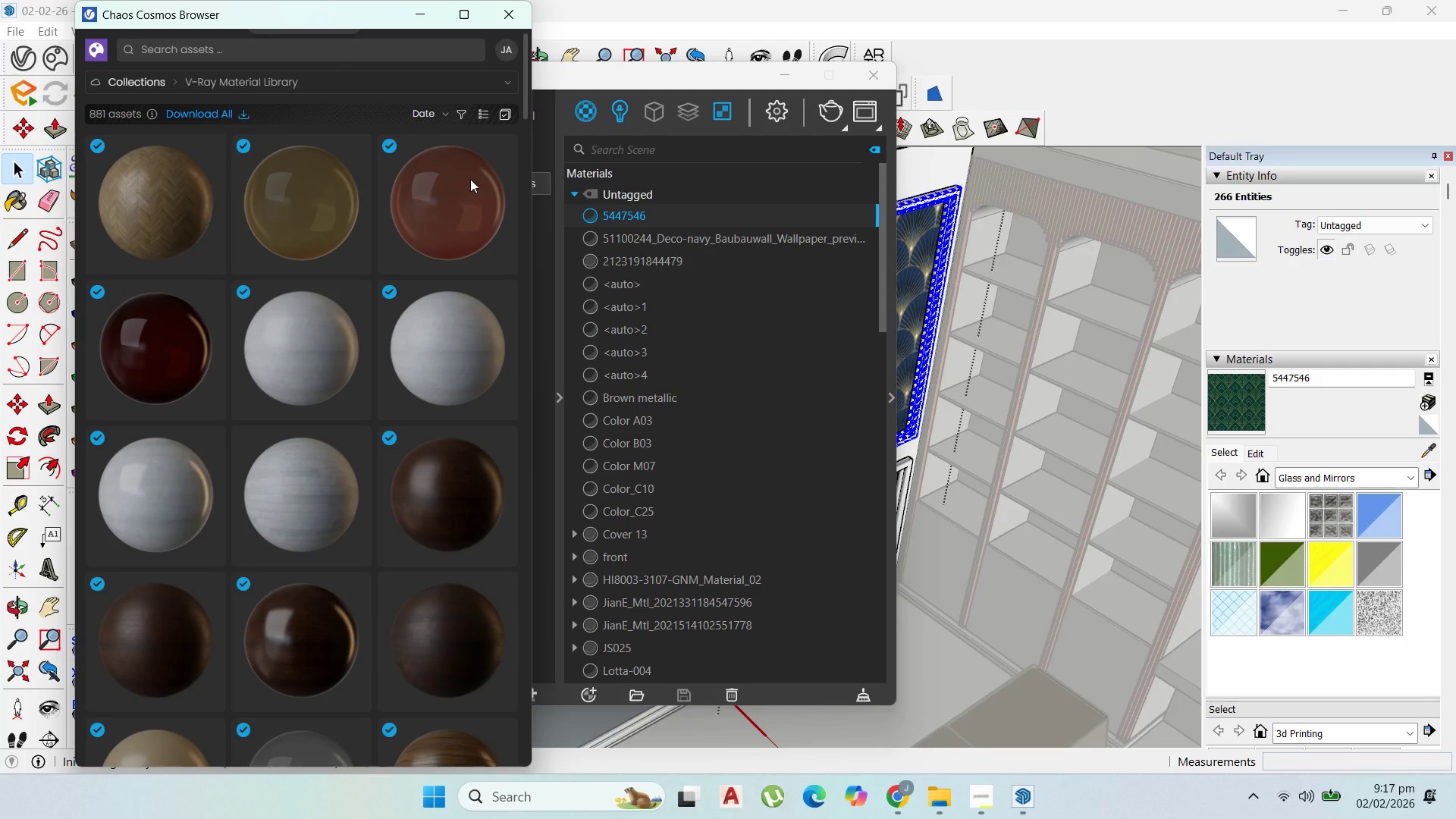 
wait(19.88)
 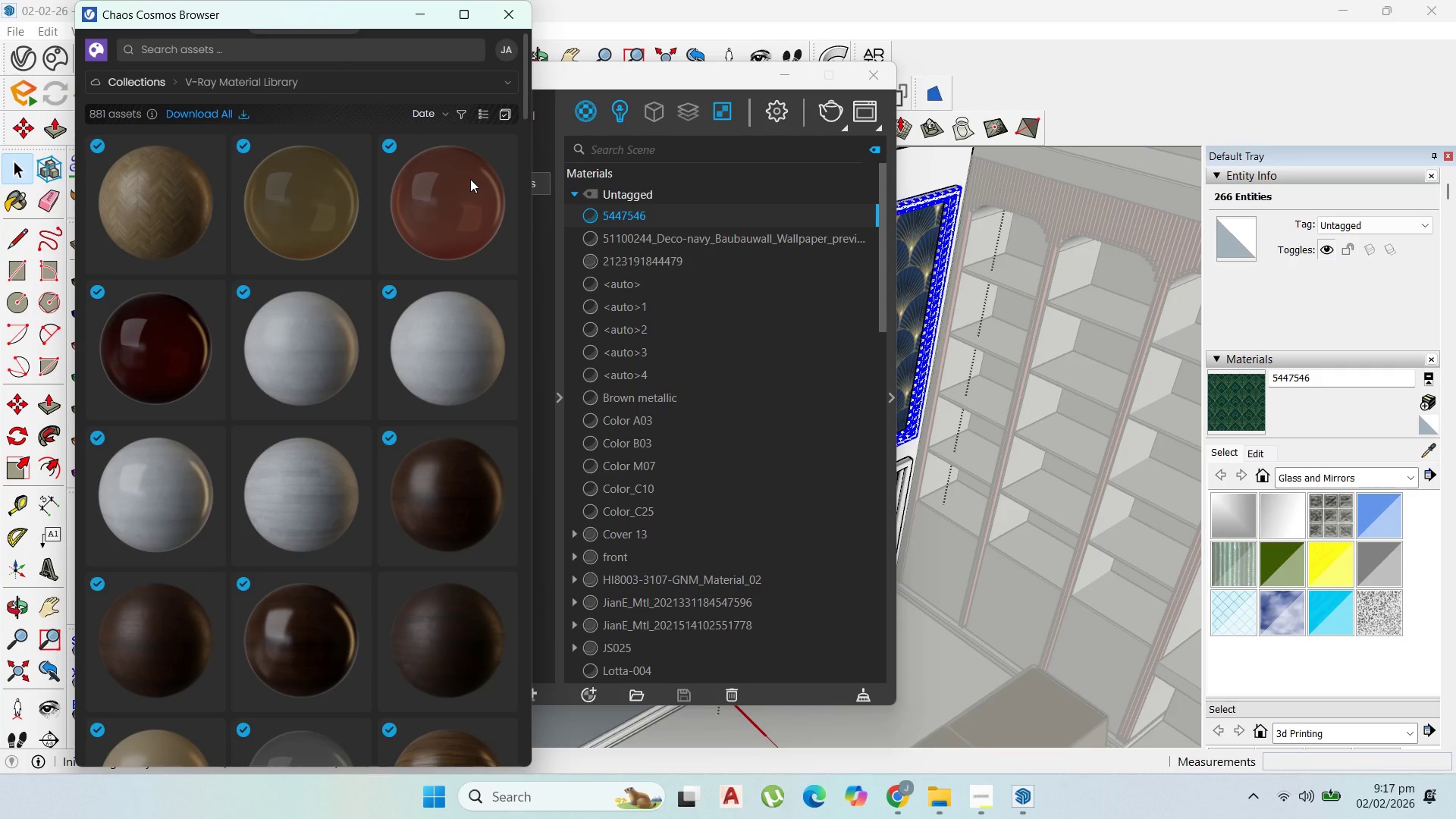 
left_click([95, 169])
 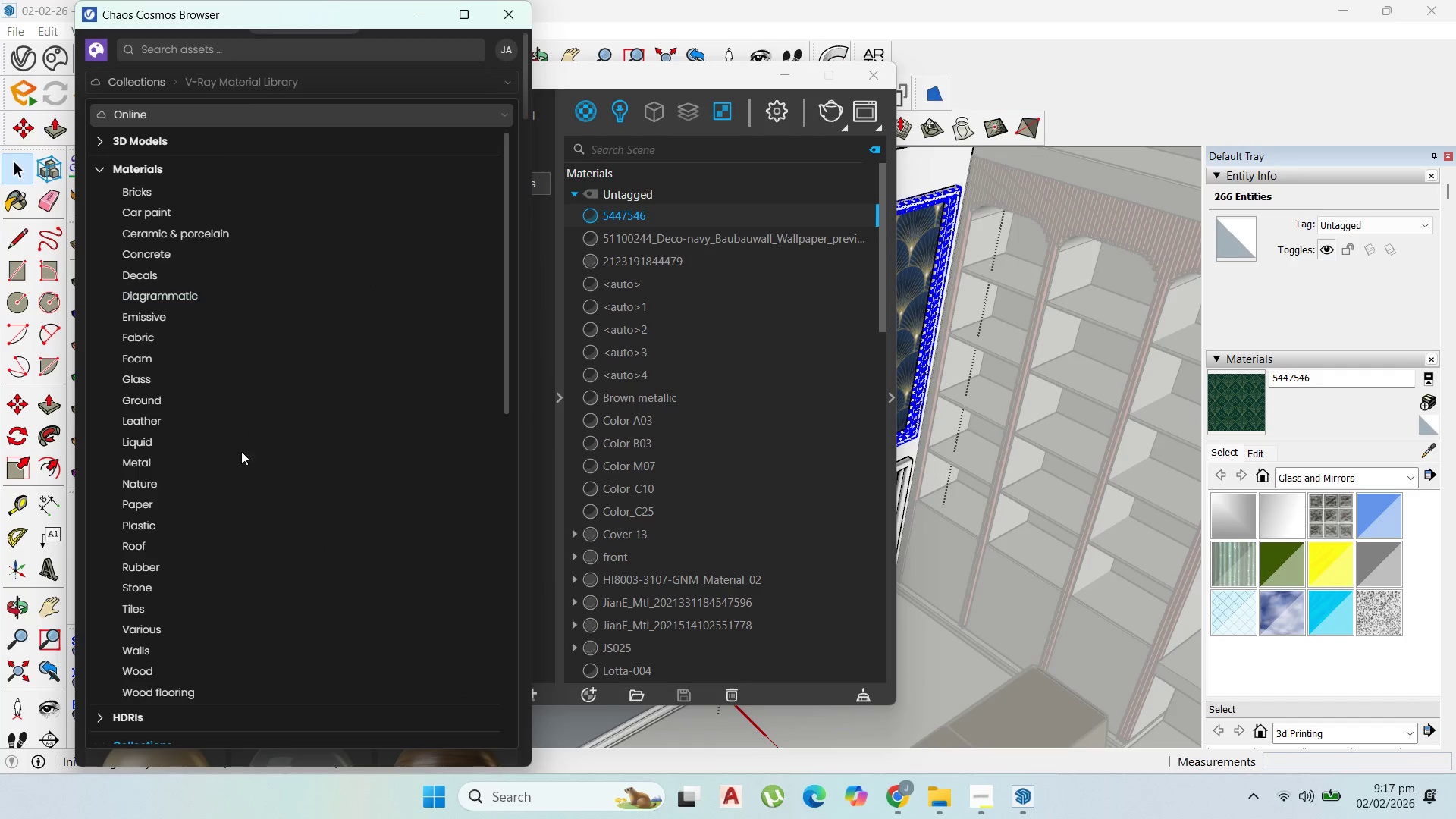 
scroll: coordinate [111, 618], scroll_direction: down, amount: 1.0
 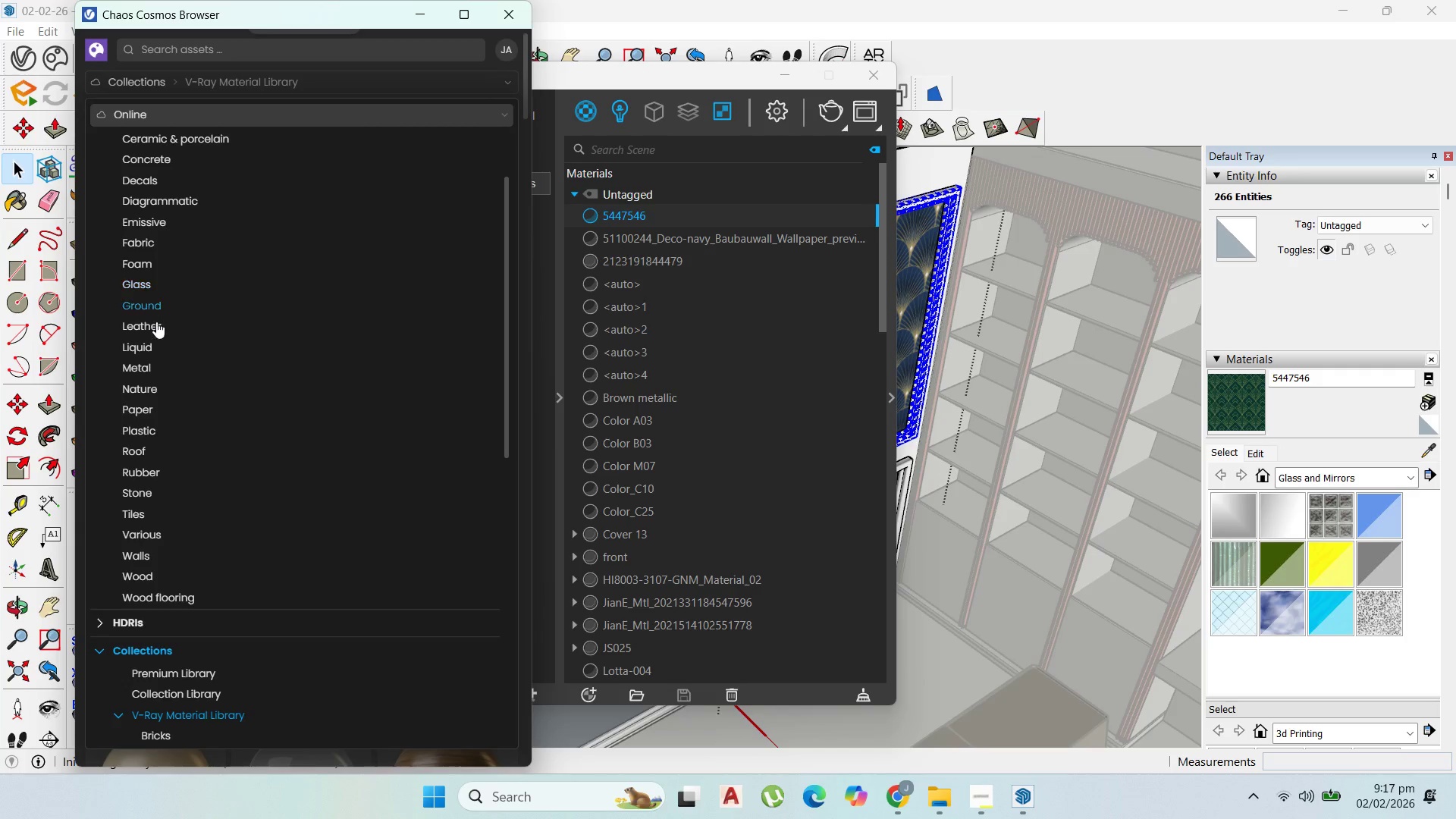 
left_click([141, 369])
 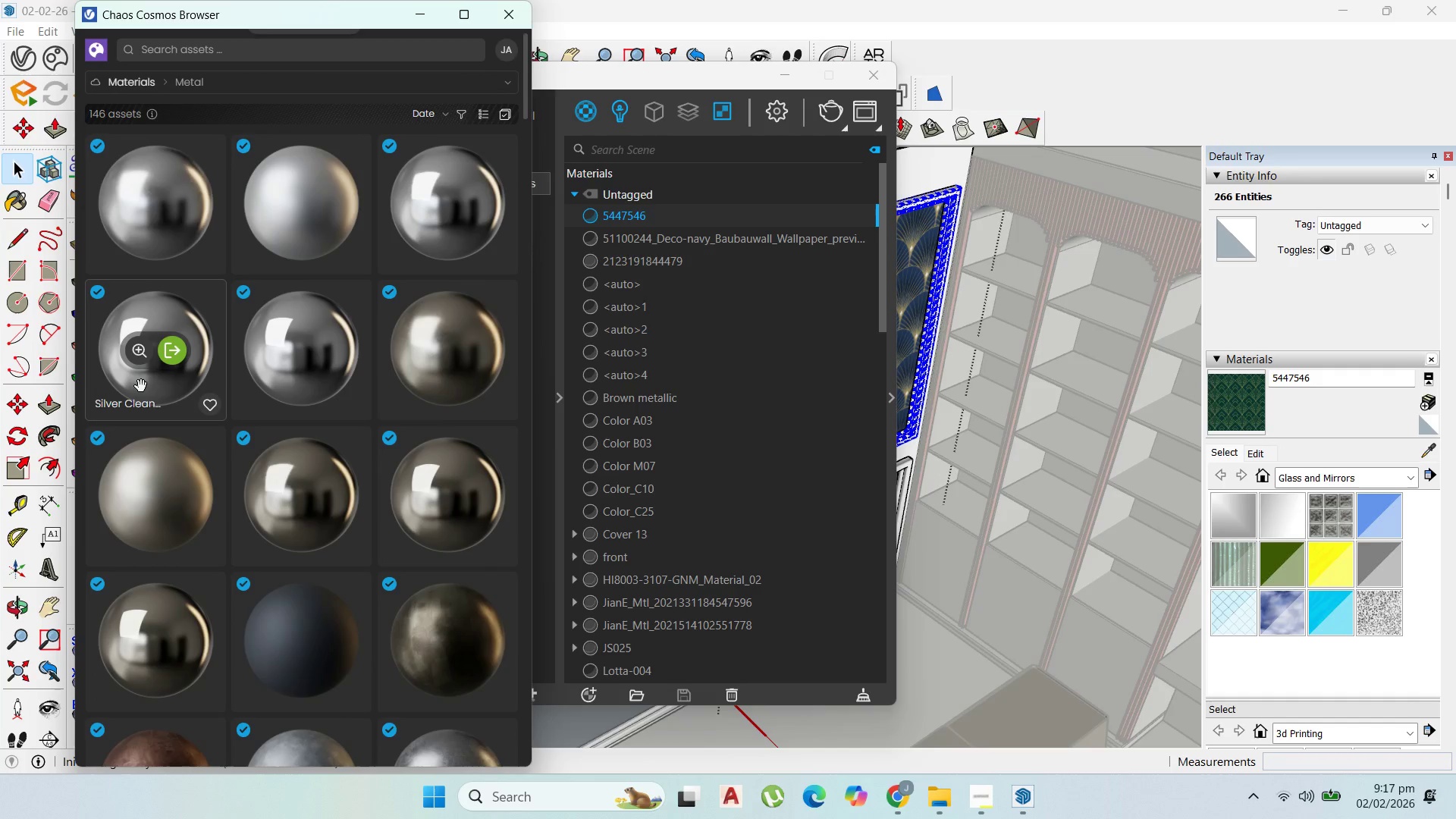 
scroll: coordinate [228, 486], scroll_direction: down, amount: 37.0
 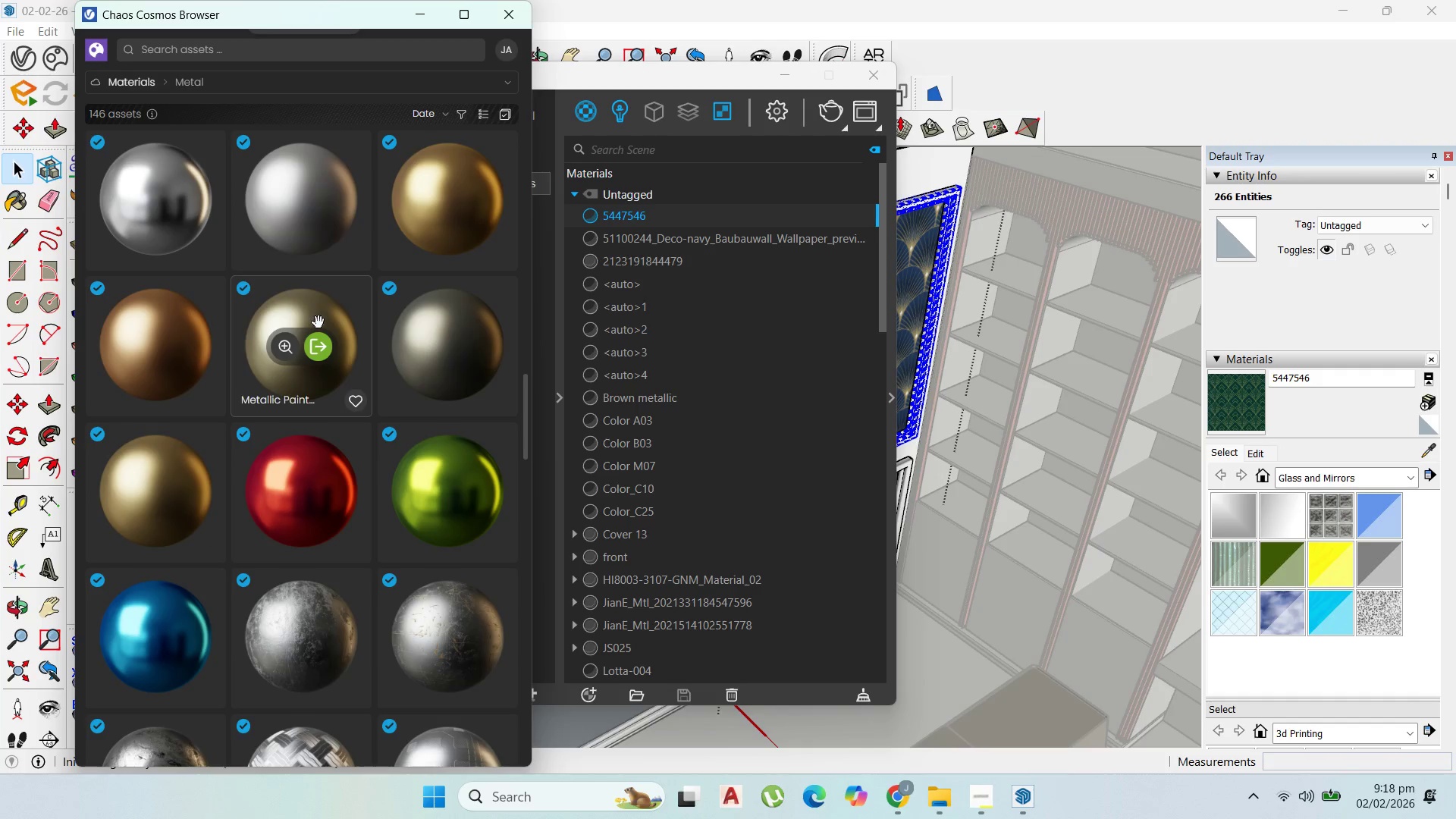 
scroll: coordinate [464, 557], scroll_direction: down, amount: 19.0
 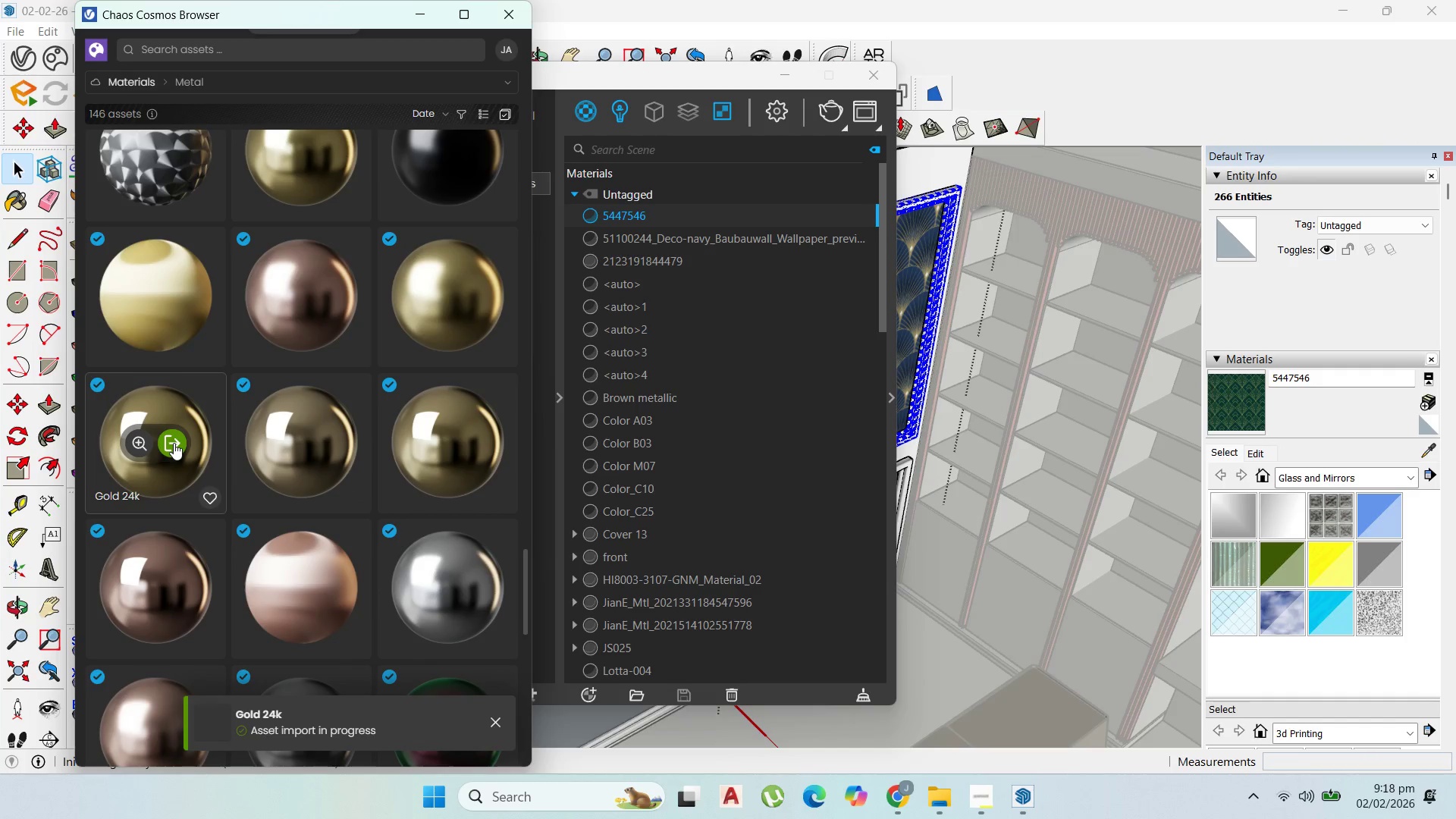 
wait(8.22)
 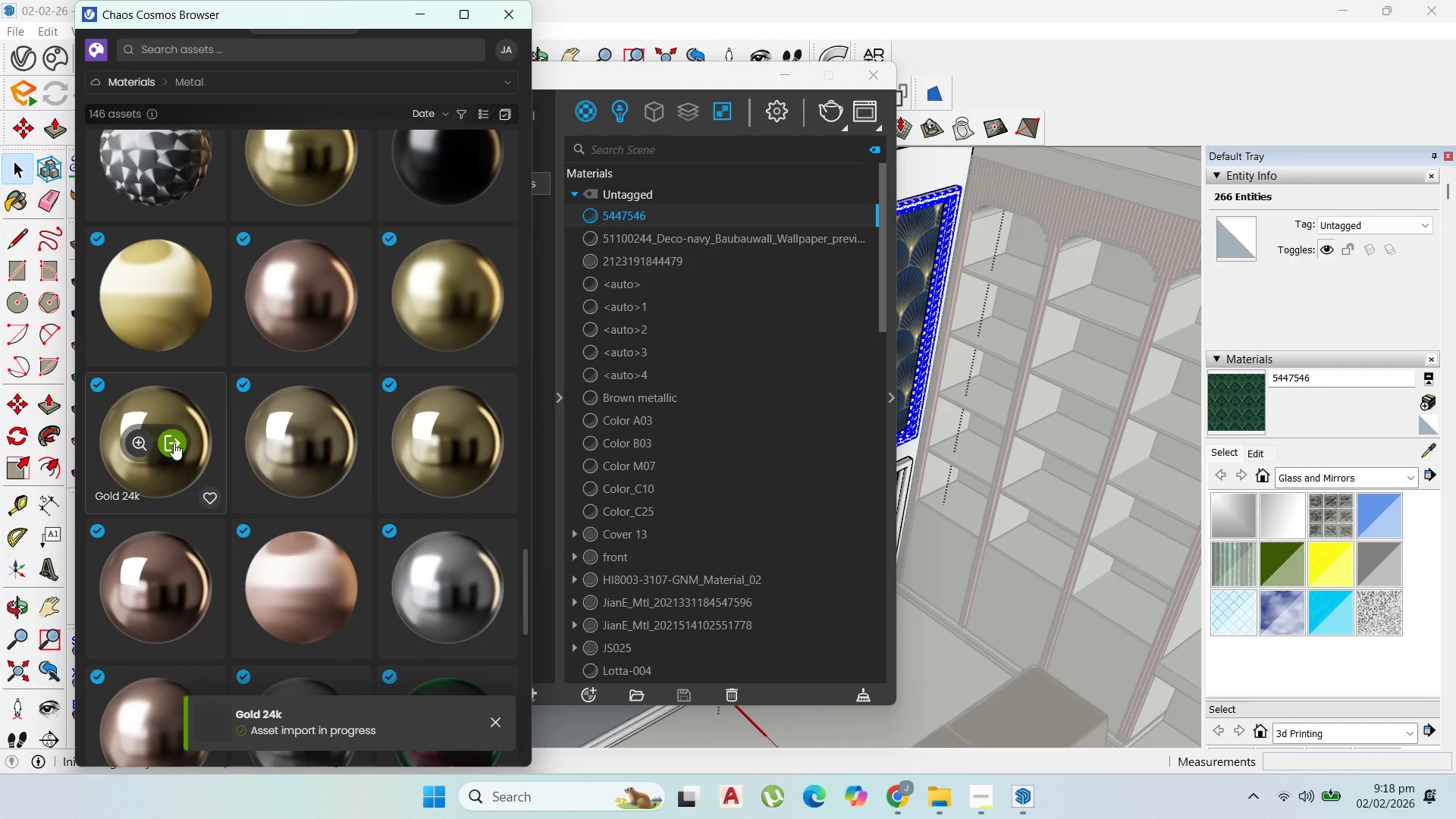 
left_click([697, 584])
 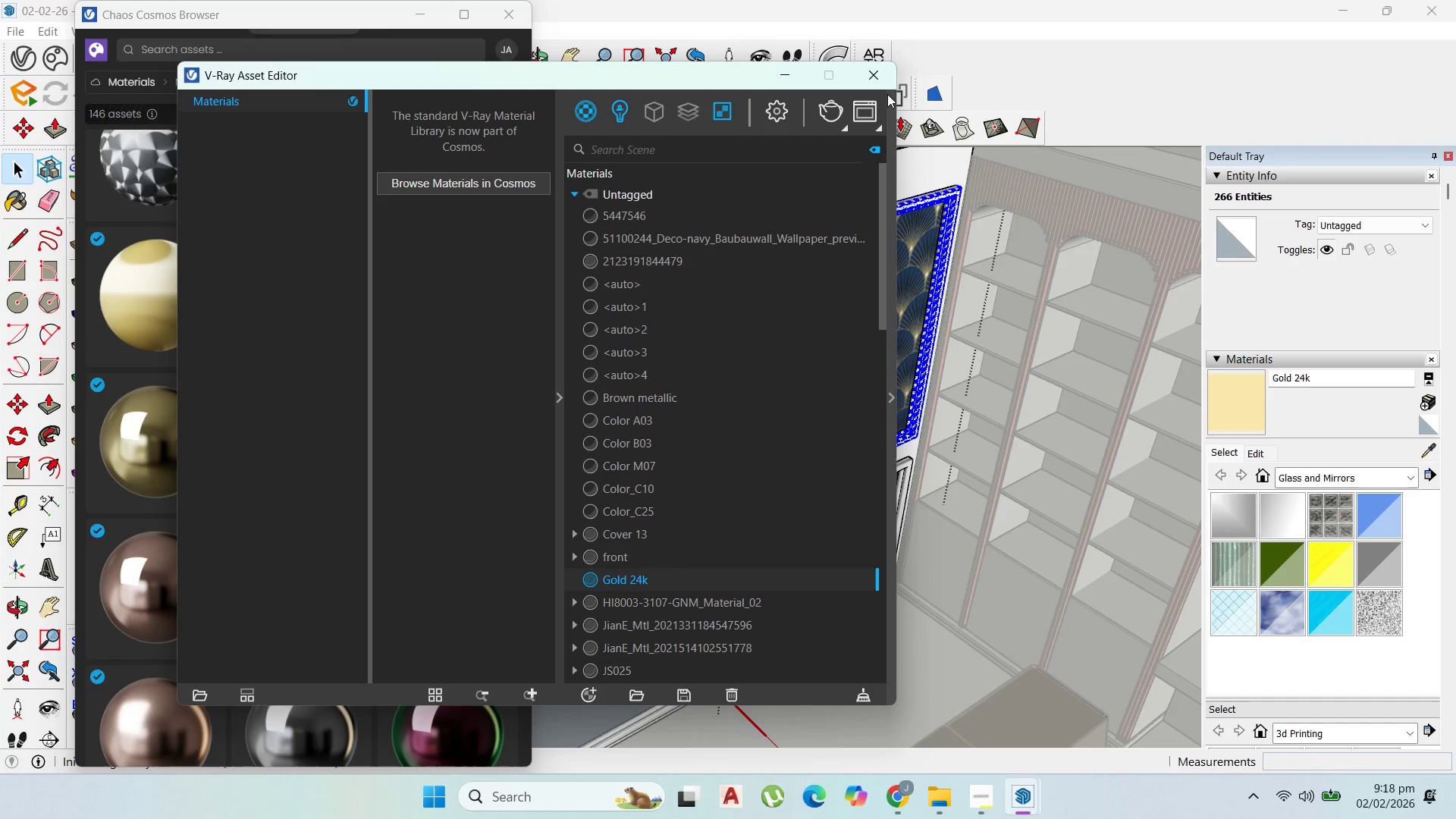 
left_click([881, 77])
 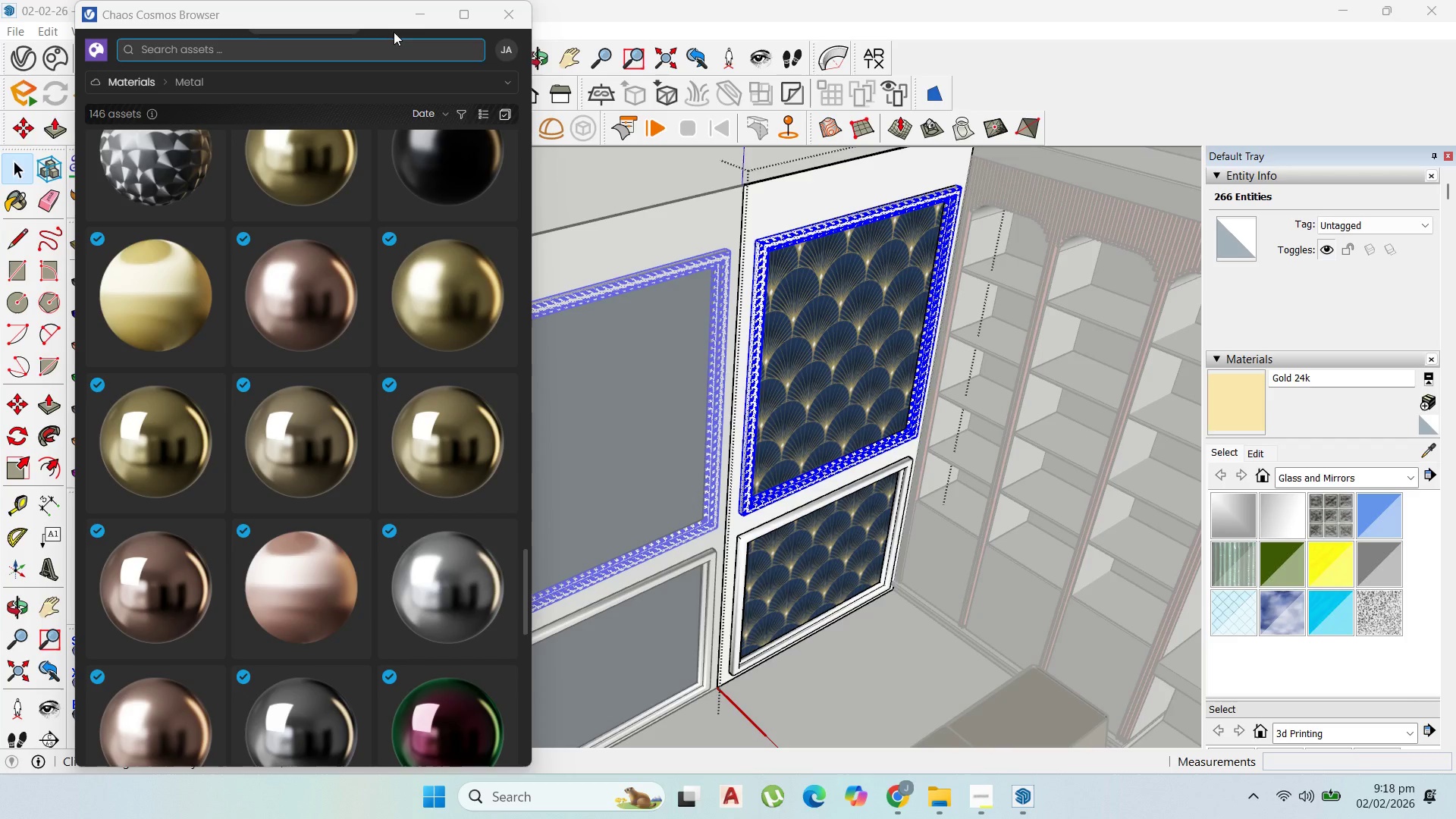 
left_click([422, 12])
 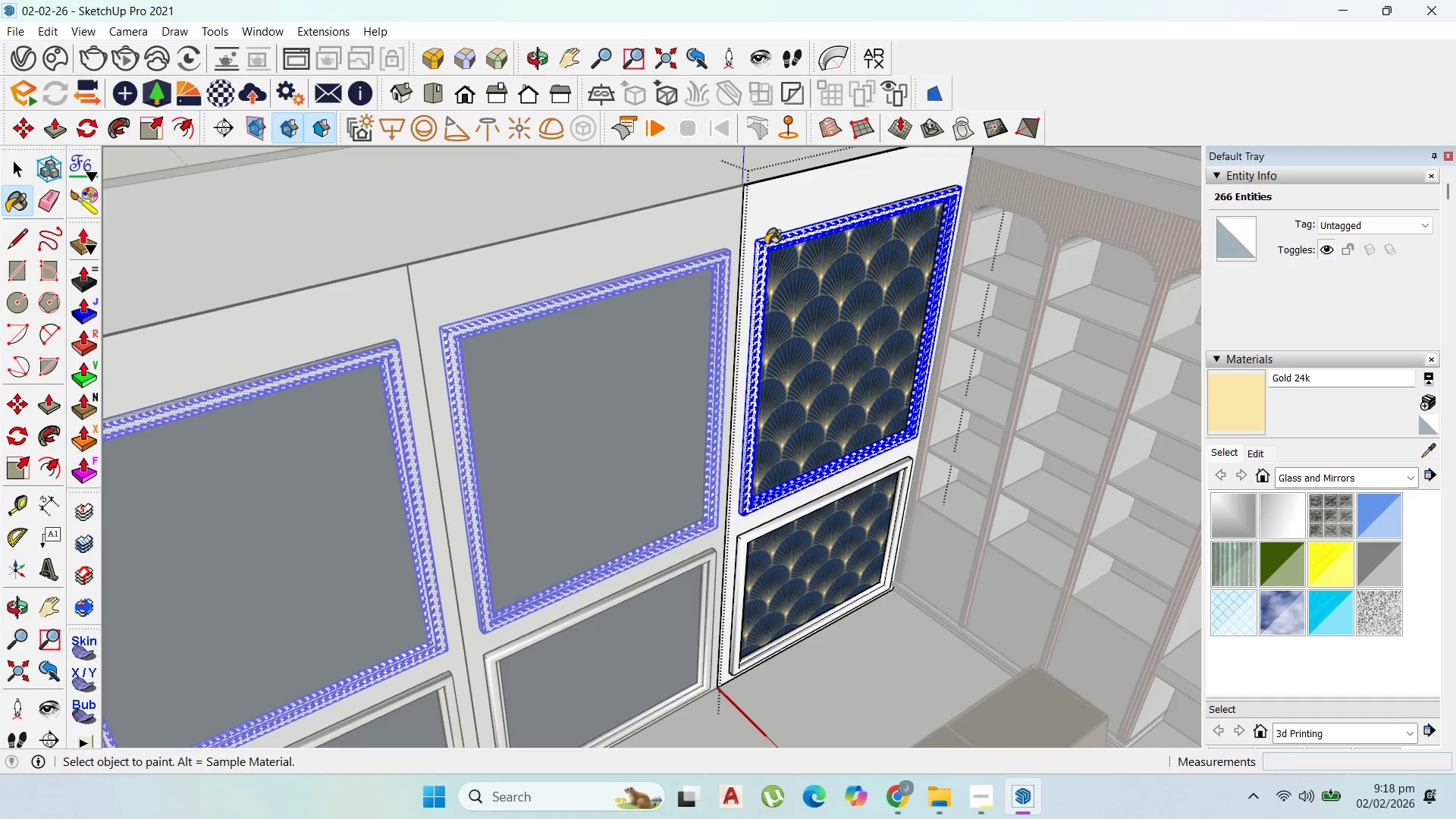 
scroll: coordinate [801, 269], scroll_direction: down, amount: 2.0
 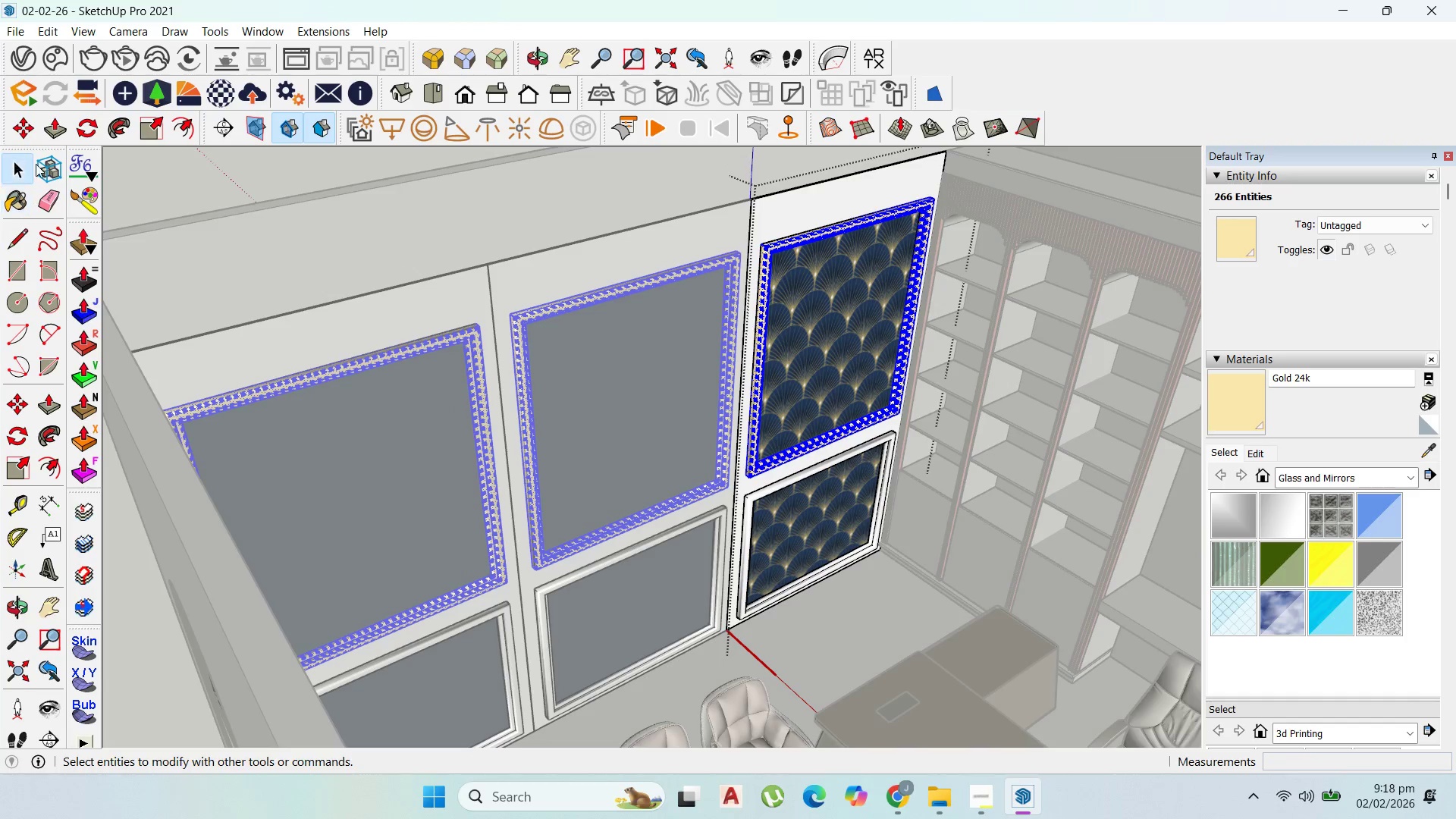 
double_click([378, 149])
 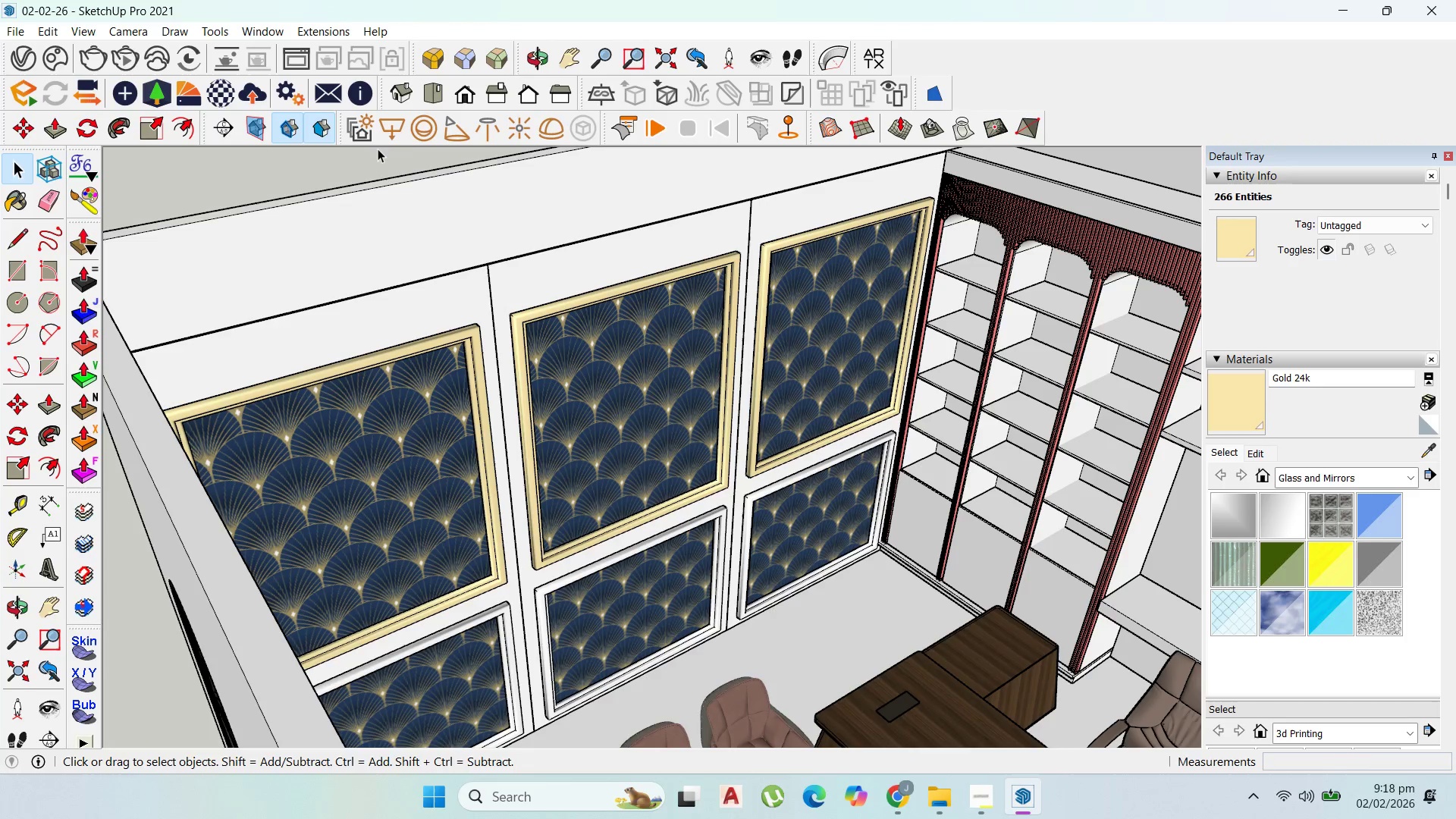 
triple_click([378, 149])
 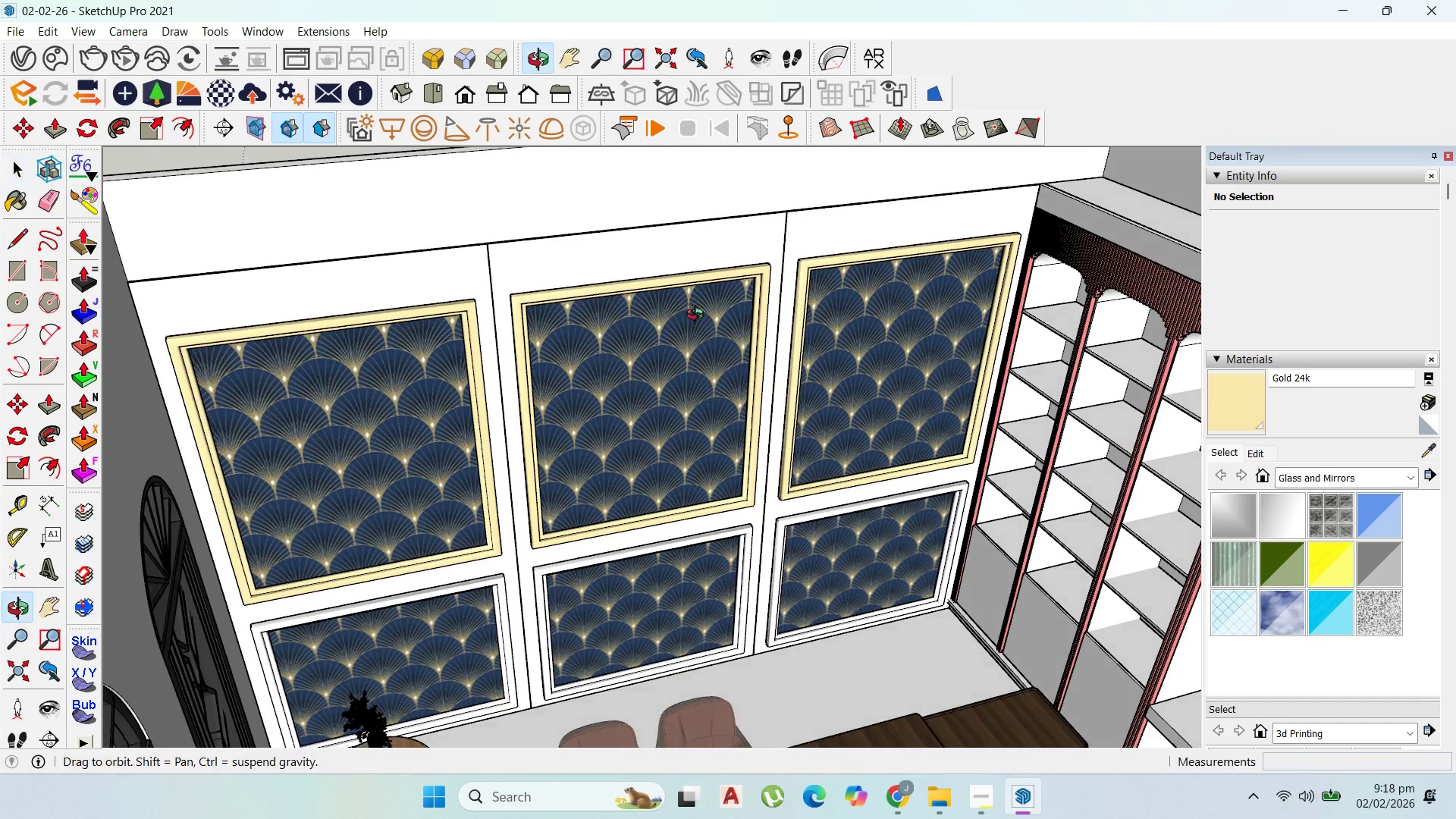 
scroll: coordinate [783, 550], scroll_direction: up, amount: 3.0
 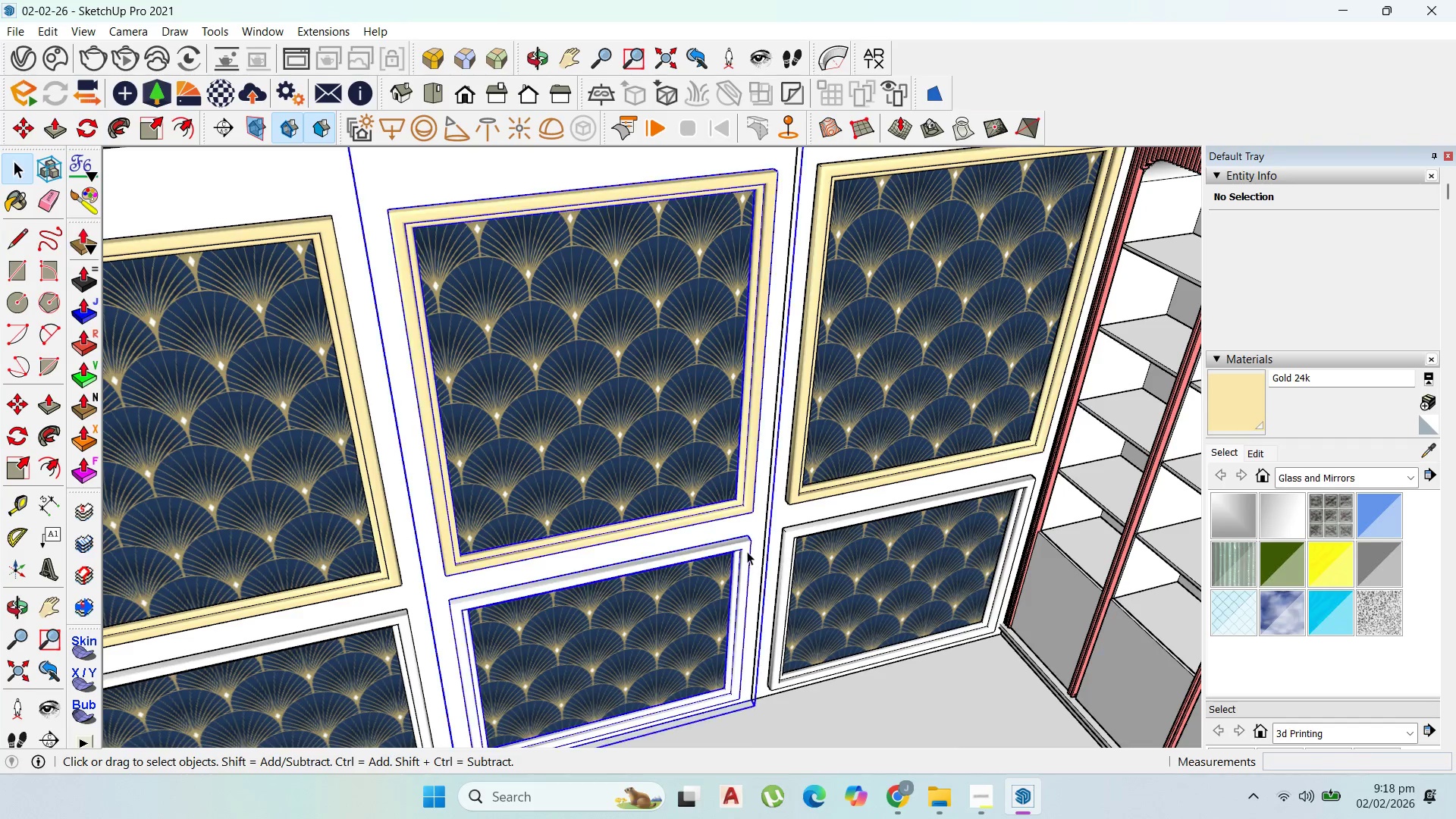 
triple_click([746, 551])
 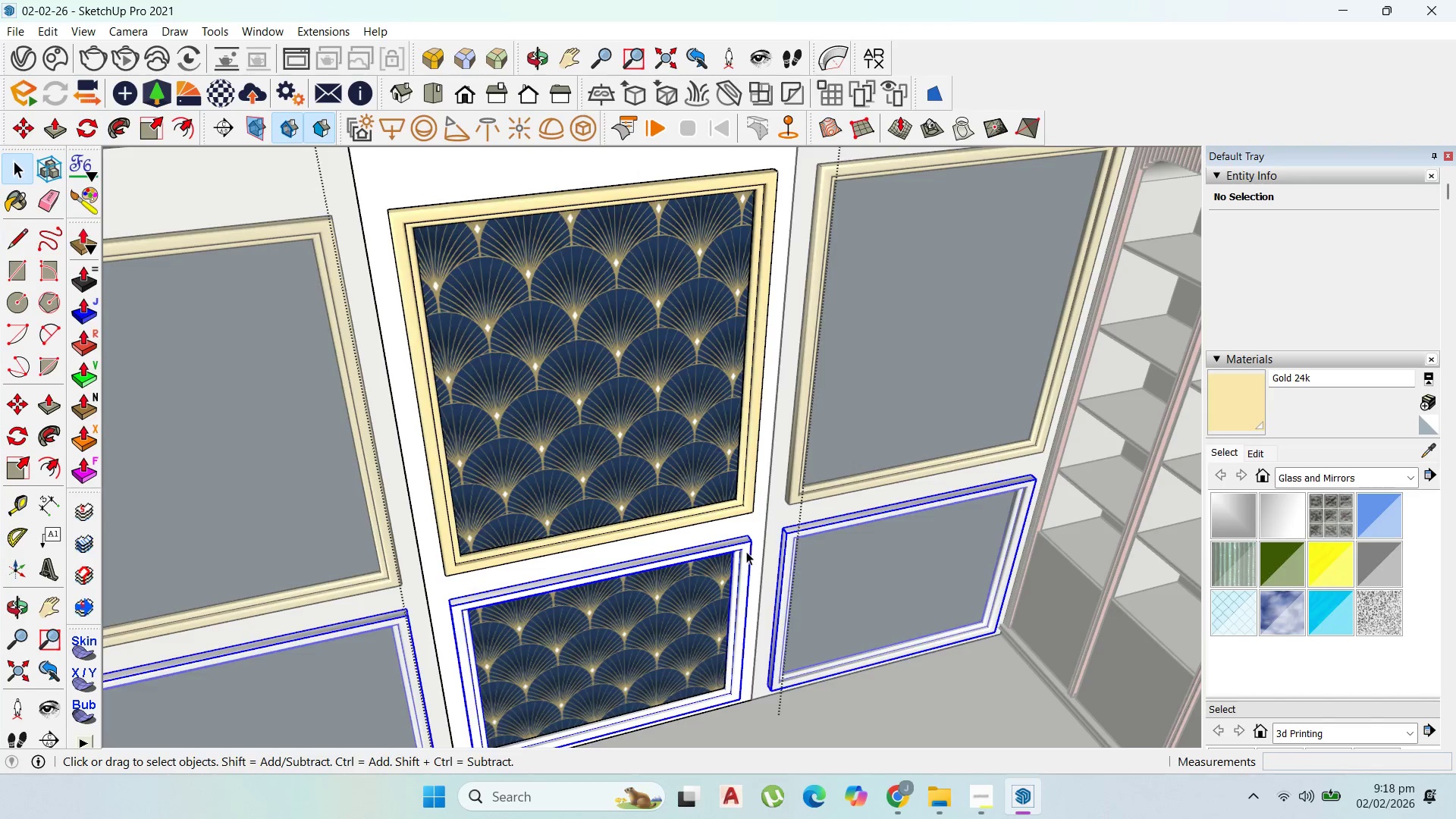 
triple_click([746, 551])
 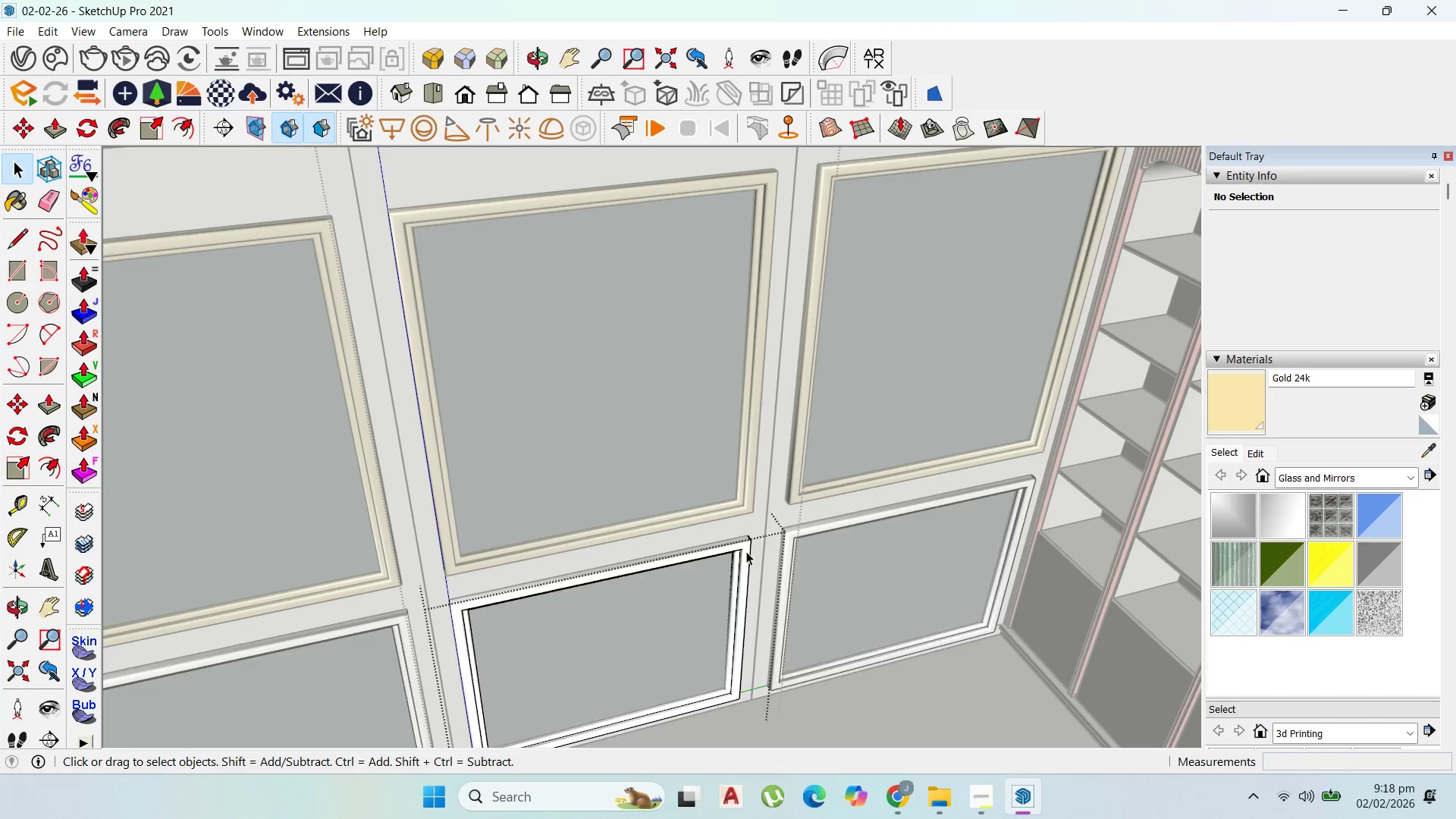 
triple_click([746, 551])
 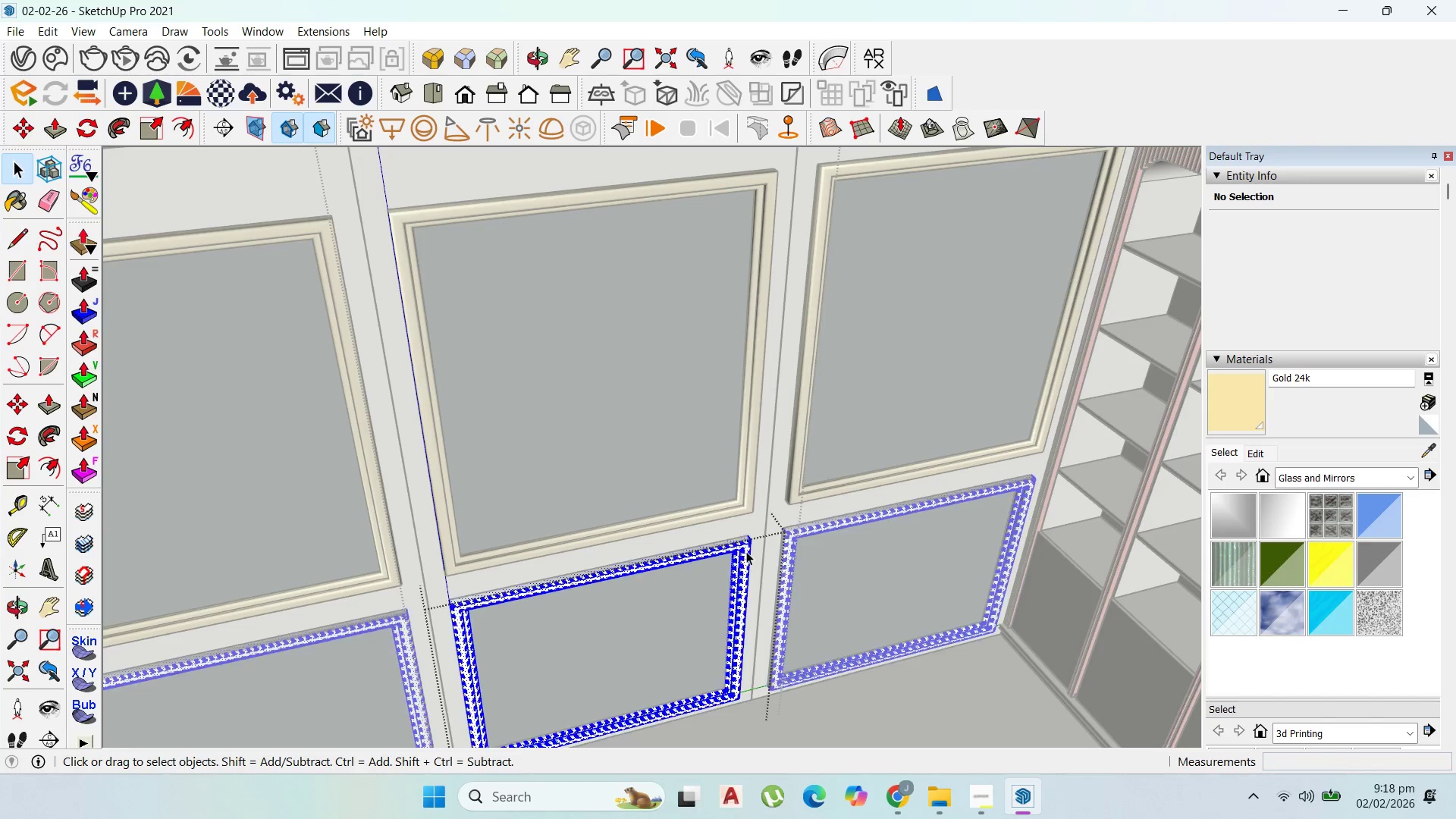 
triple_click([746, 551])
 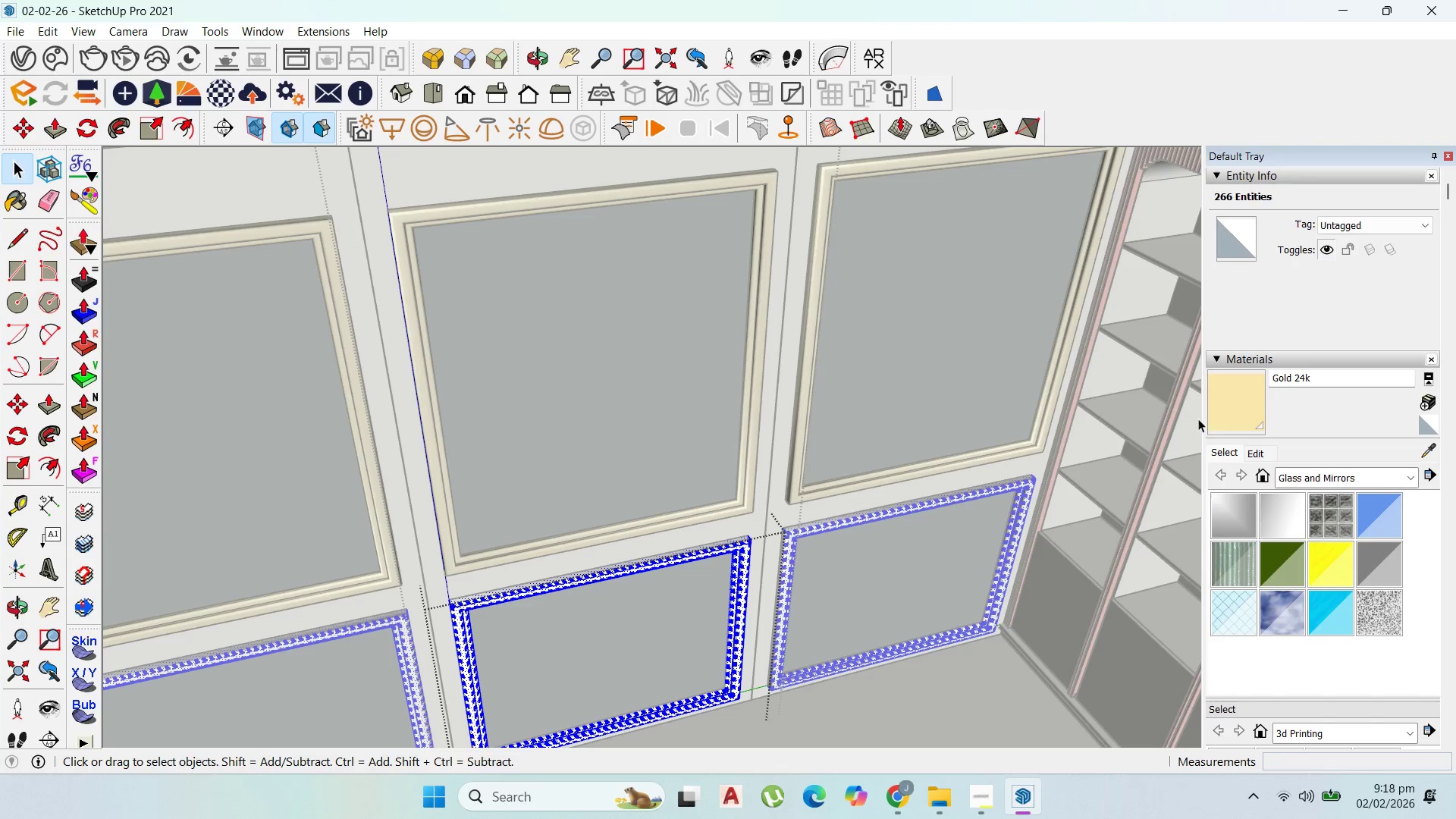 
left_click([1215, 410])
 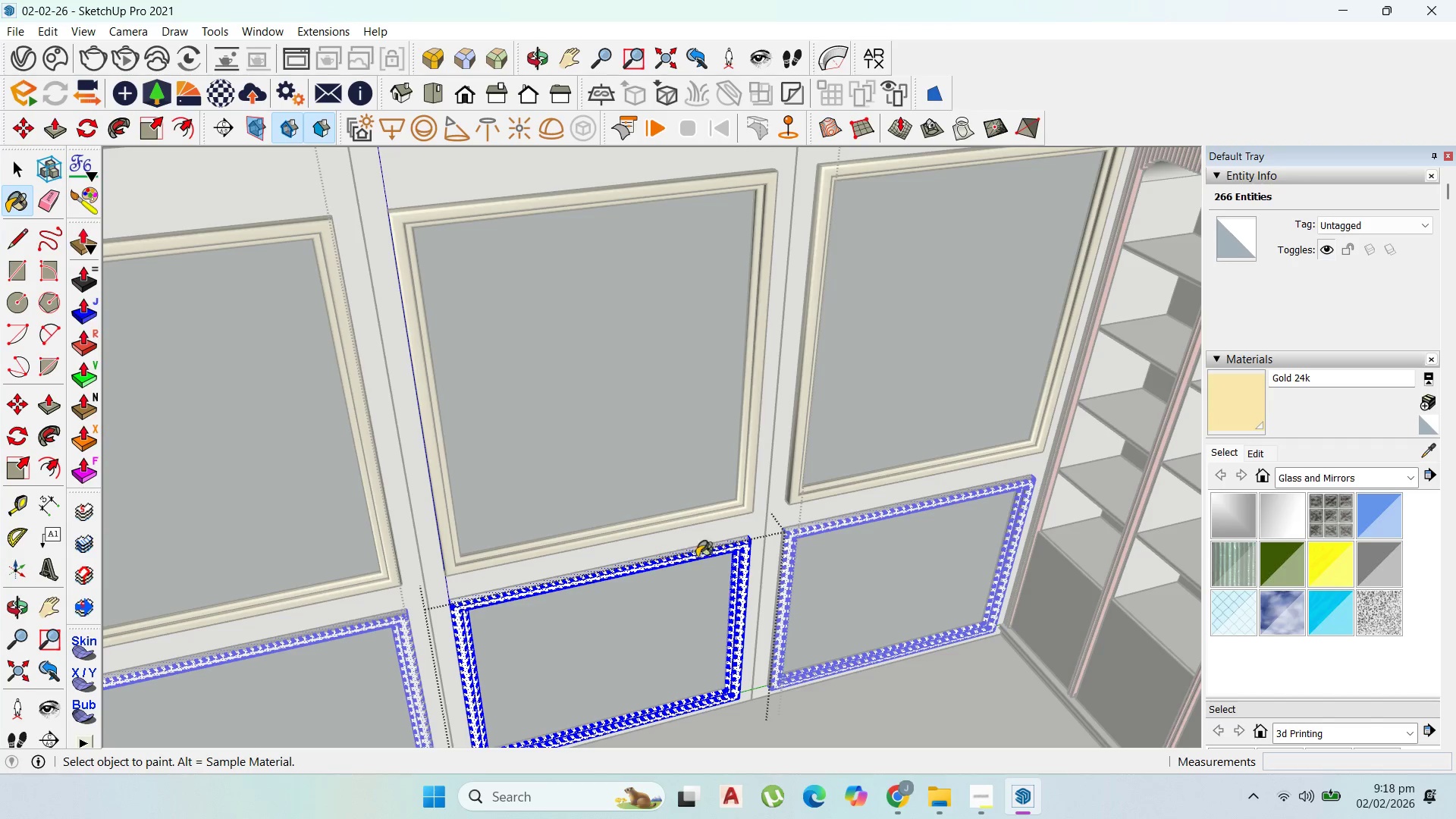 
left_click([721, 556])
 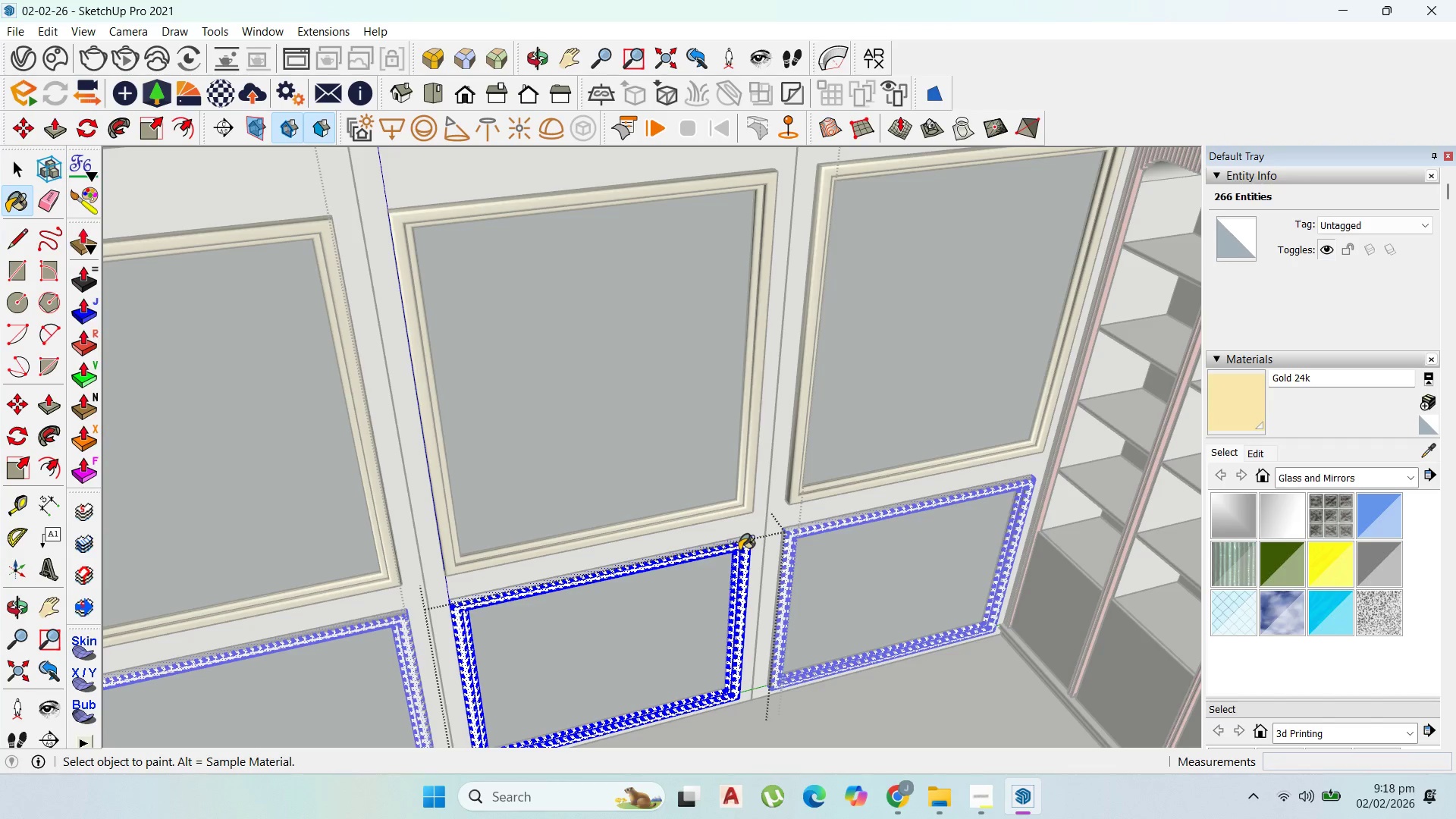 
triple_click([742, 551])
 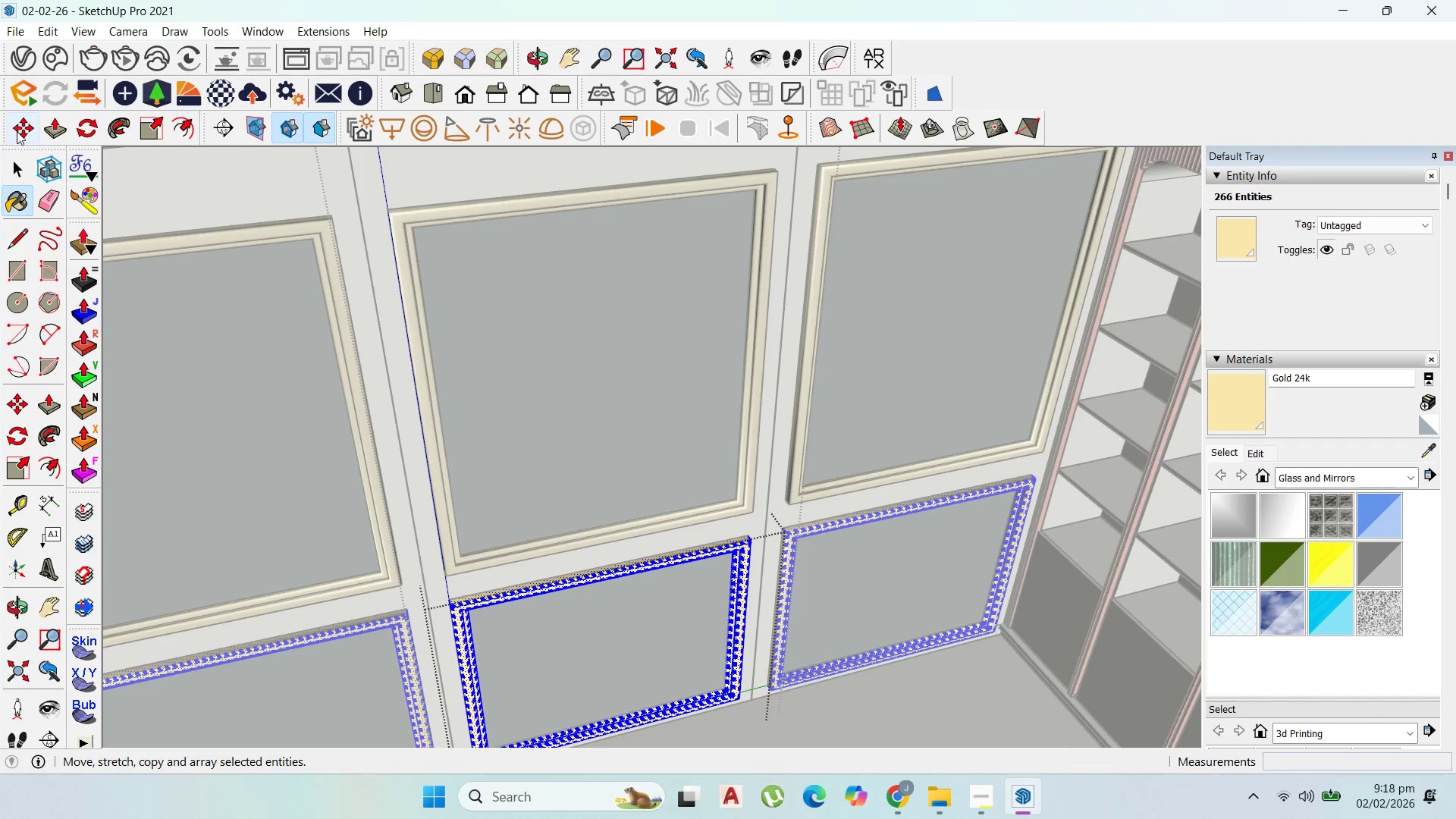 
left_click([20, 161])
 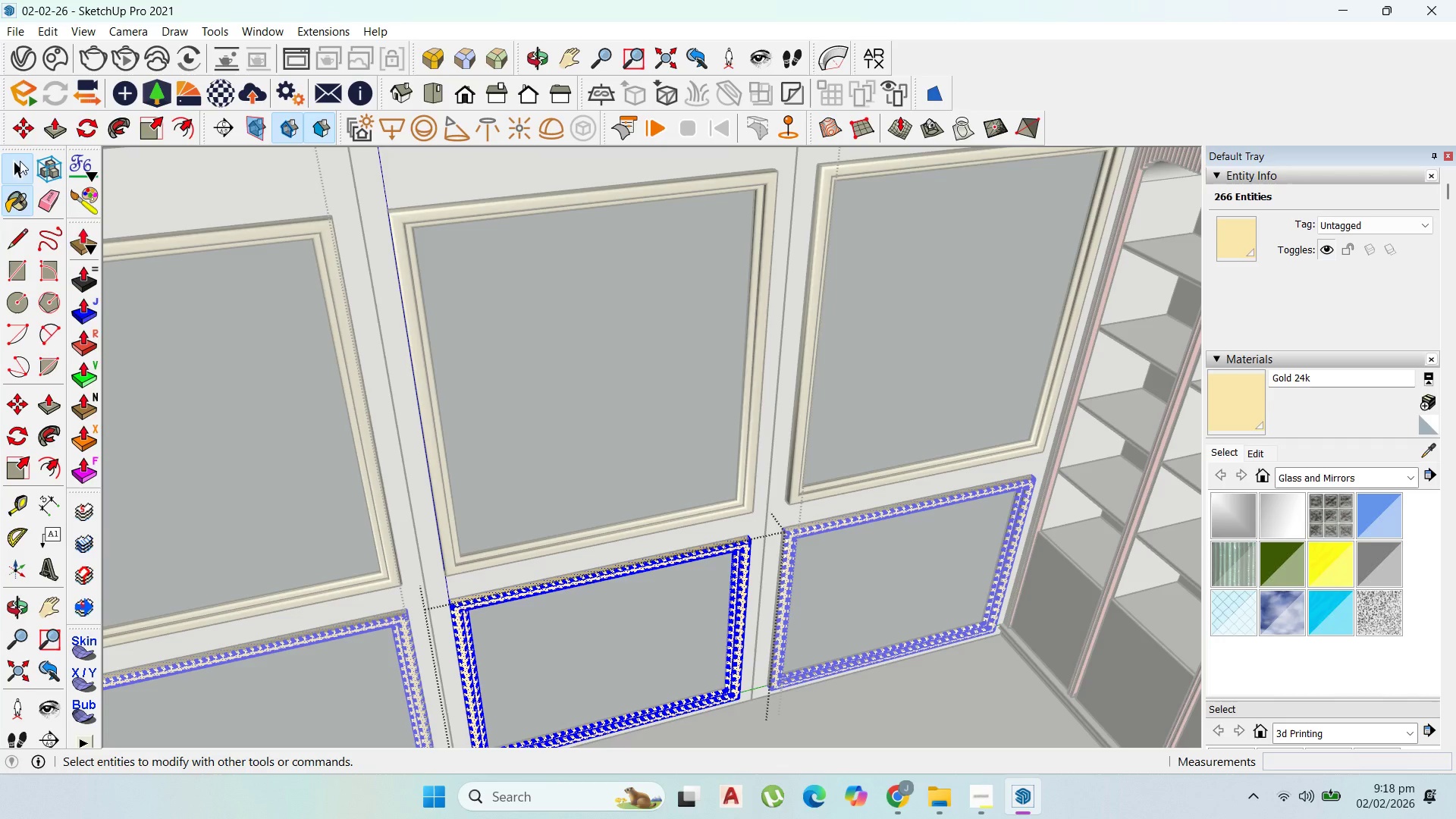 
key(Escape)
 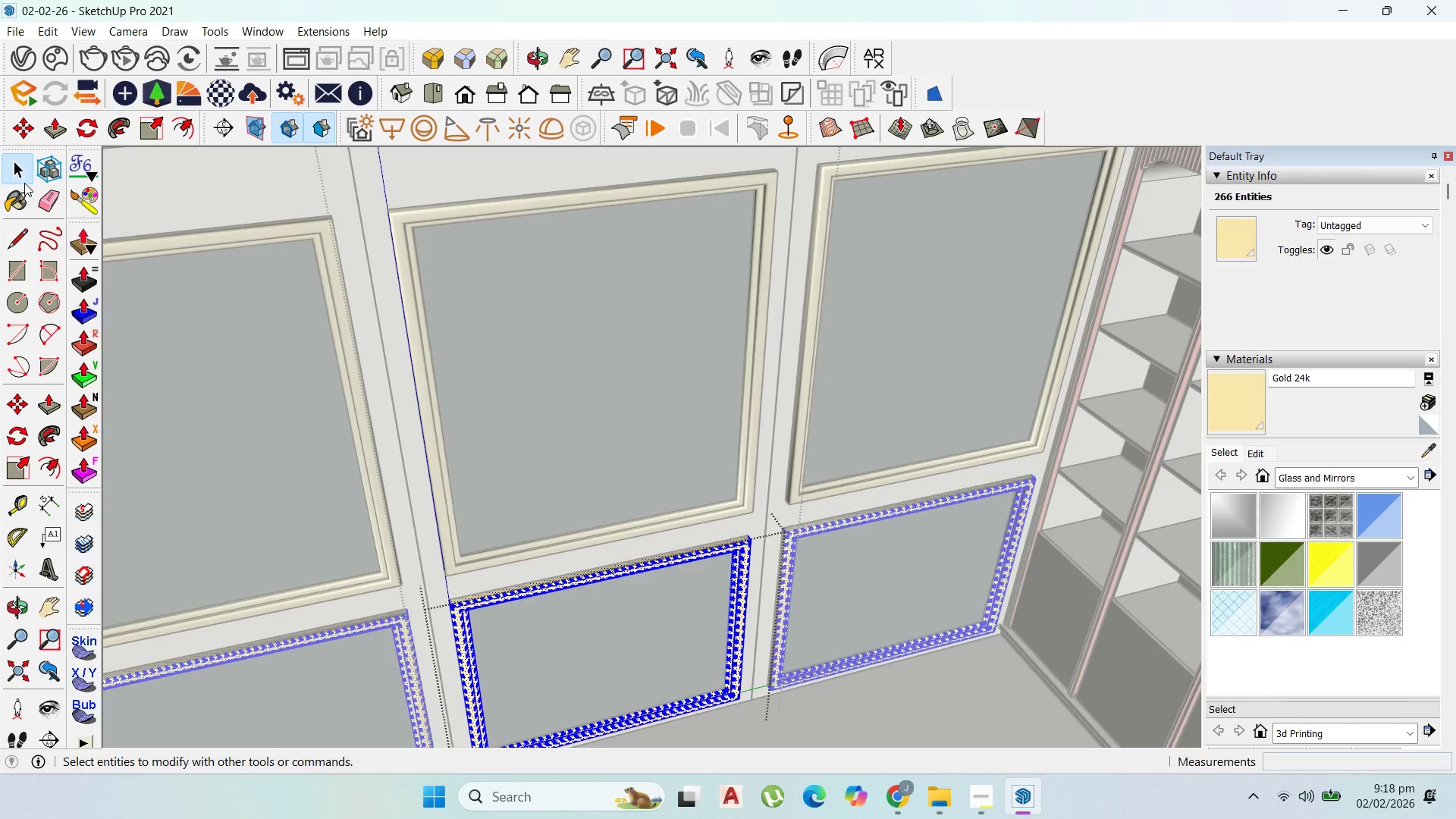 
key(Escape)
 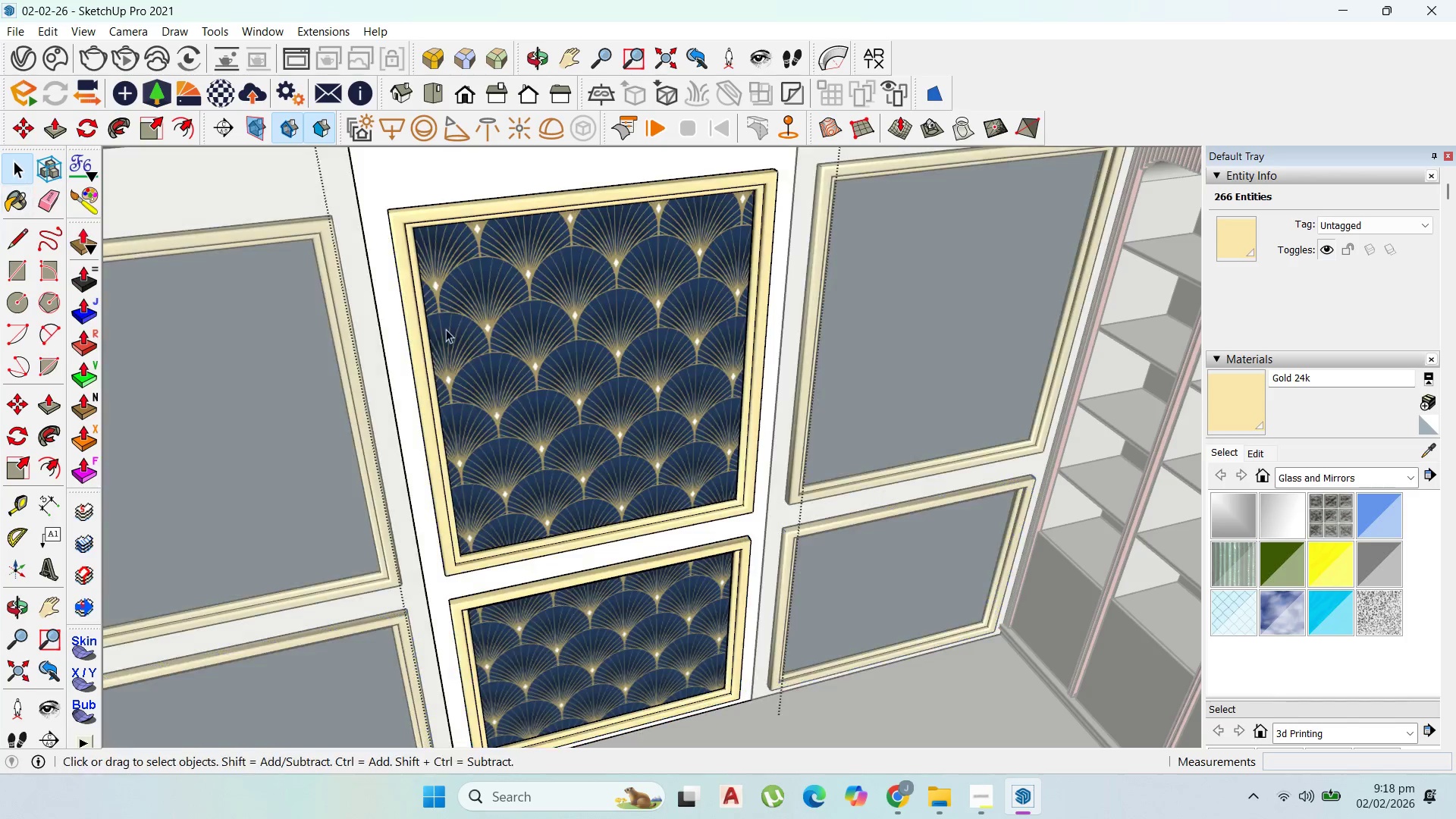 
key(Escape)
 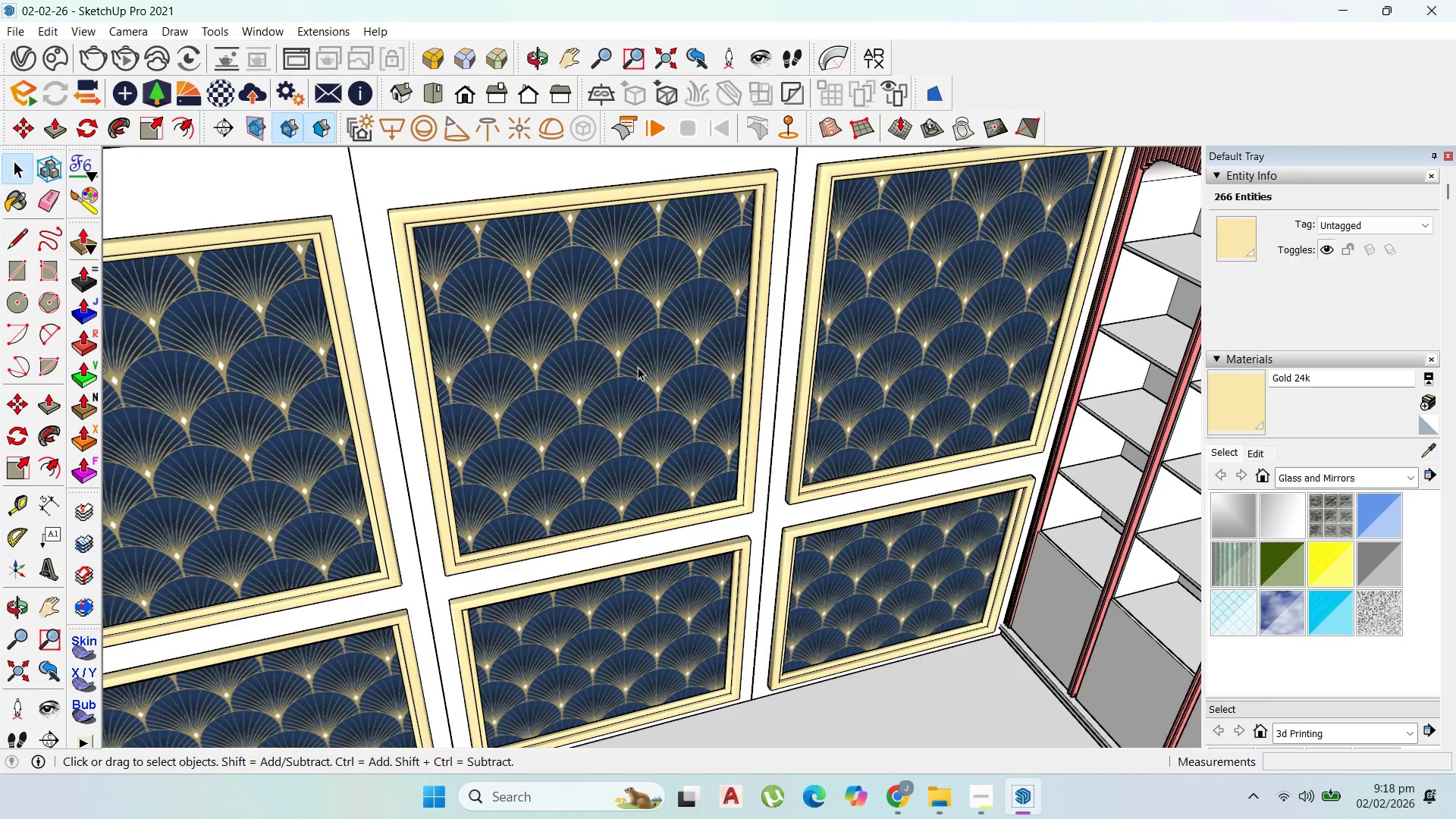 
key(Escape)
 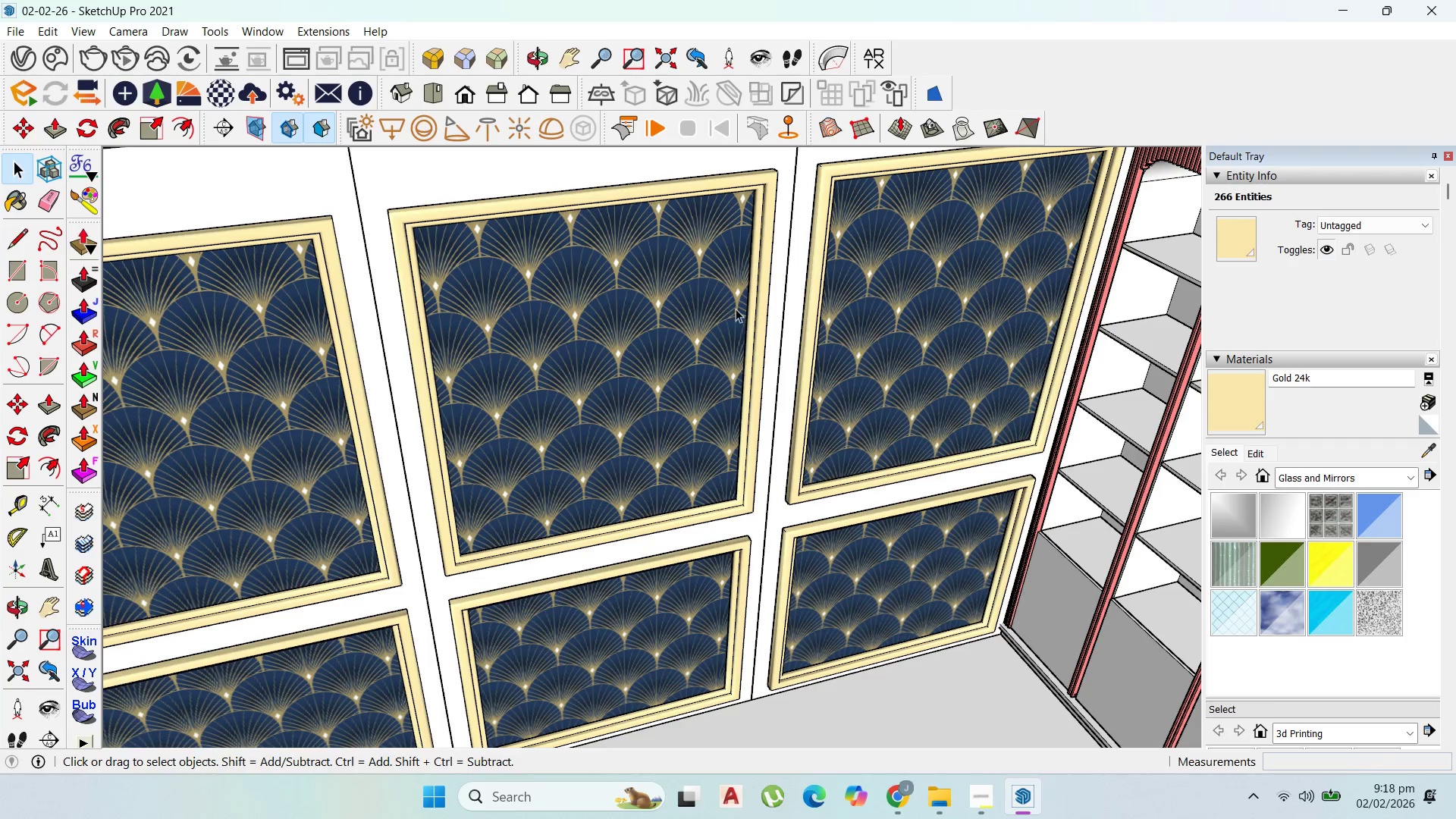 
scroll: coordinate [976, 377], scroll_direction: down, amount: 9.0
 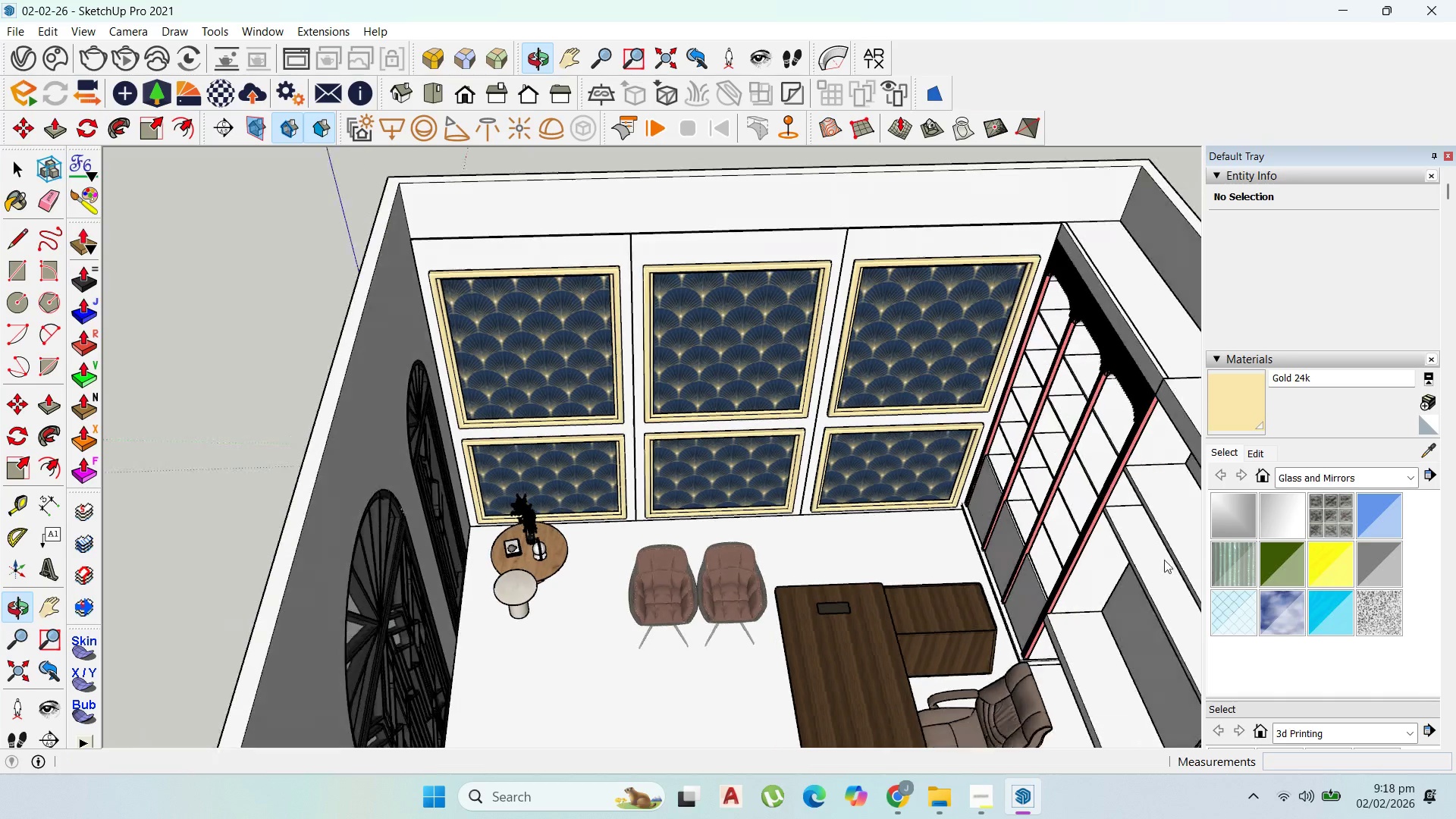 
scroll: coordinate [650, 243], scroll_direction: up, amount: 4.0
 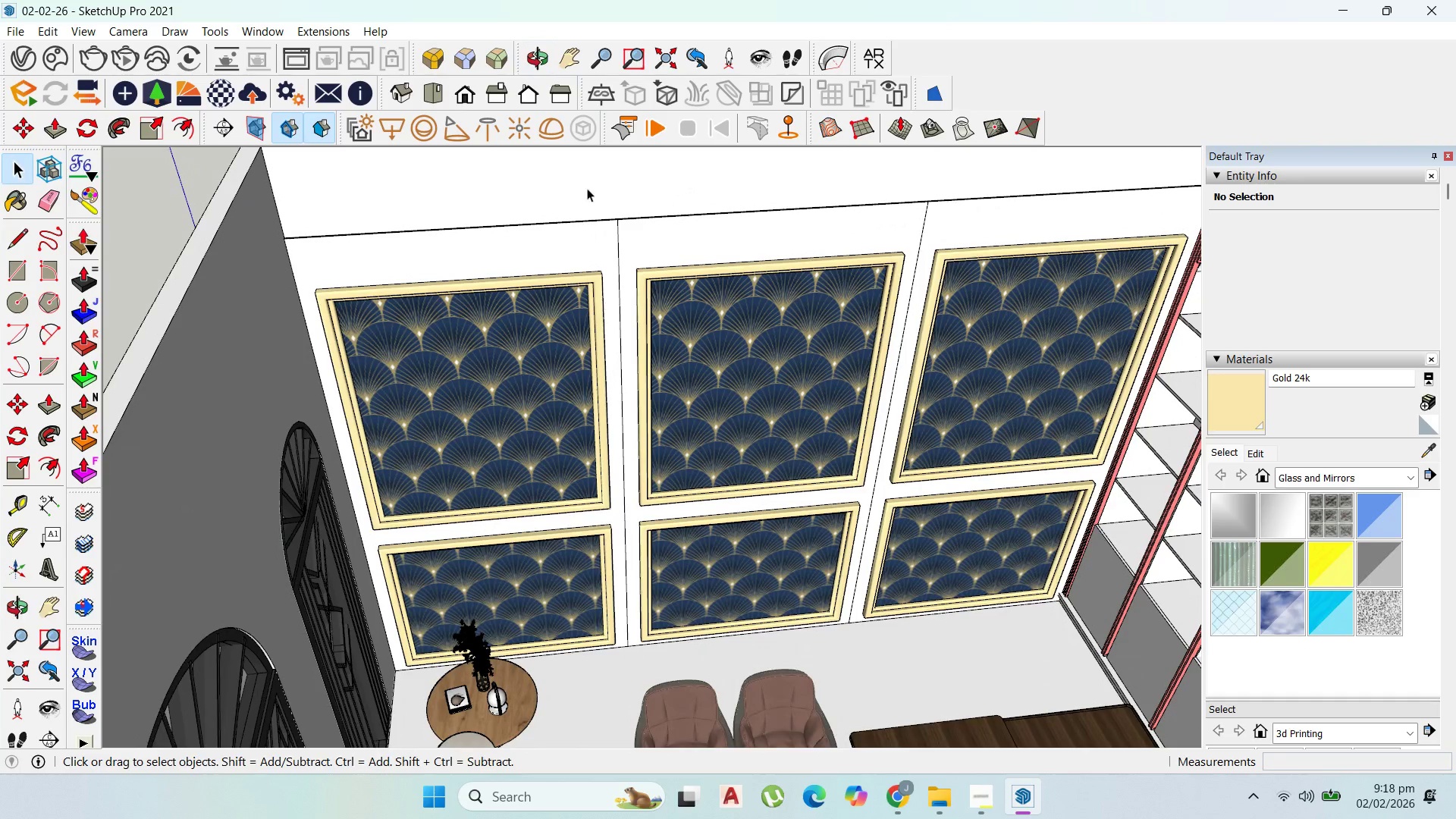 
double_click([618, 240])
 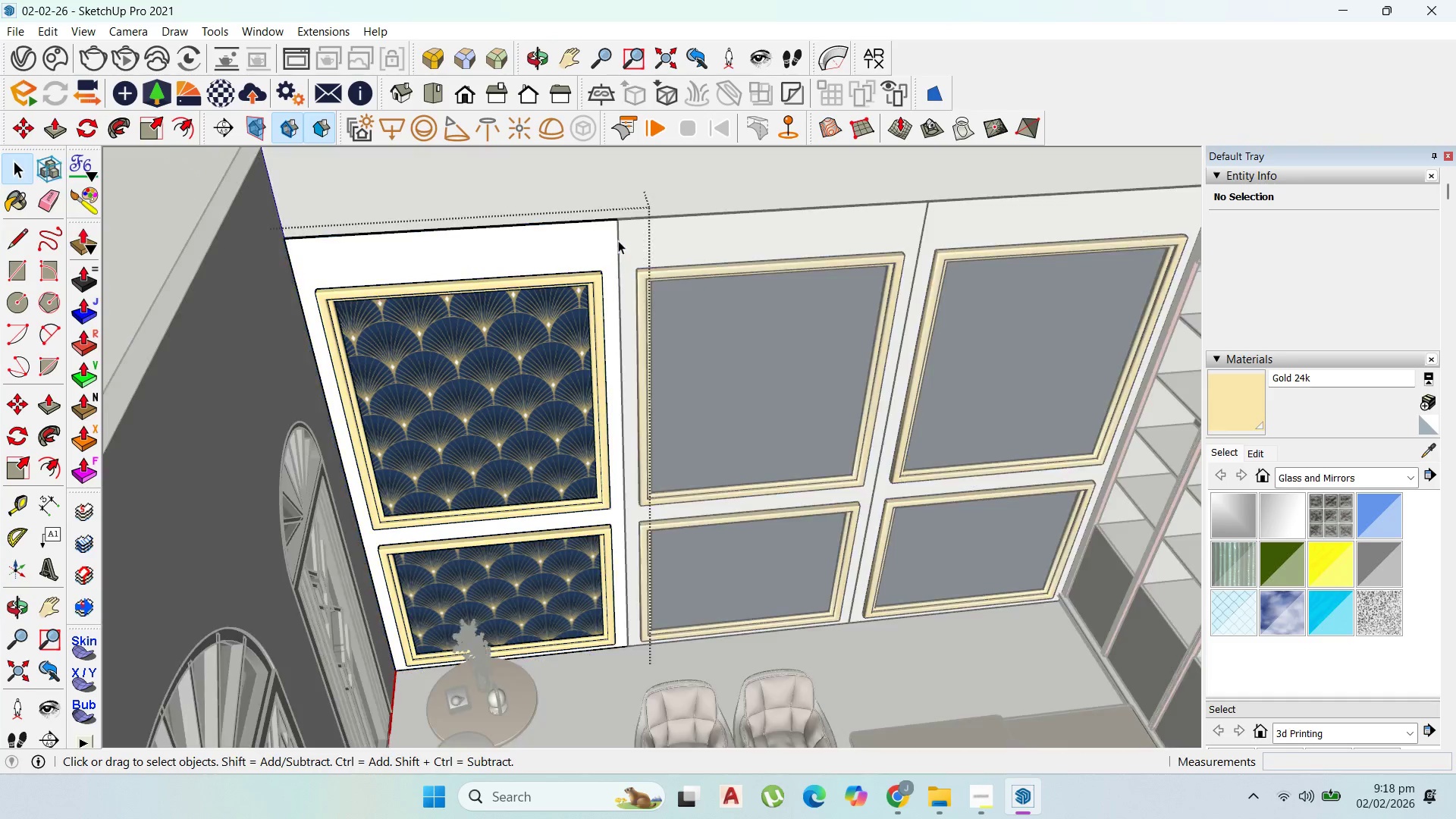 
triple_click([618, 240])
 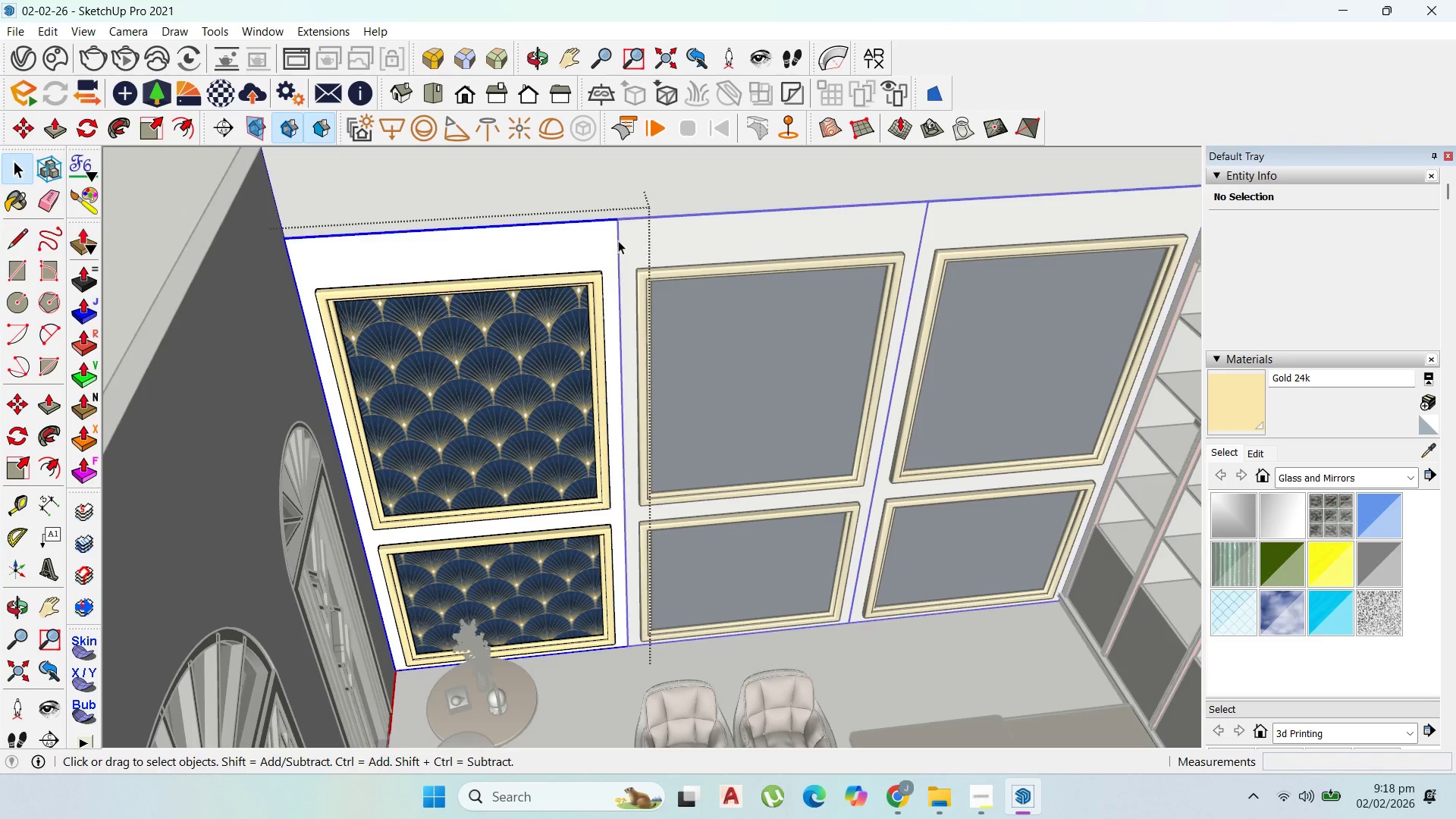 
left_click_drag(start_coordinate=[618, 240], to_coordinate=[622, 240])
 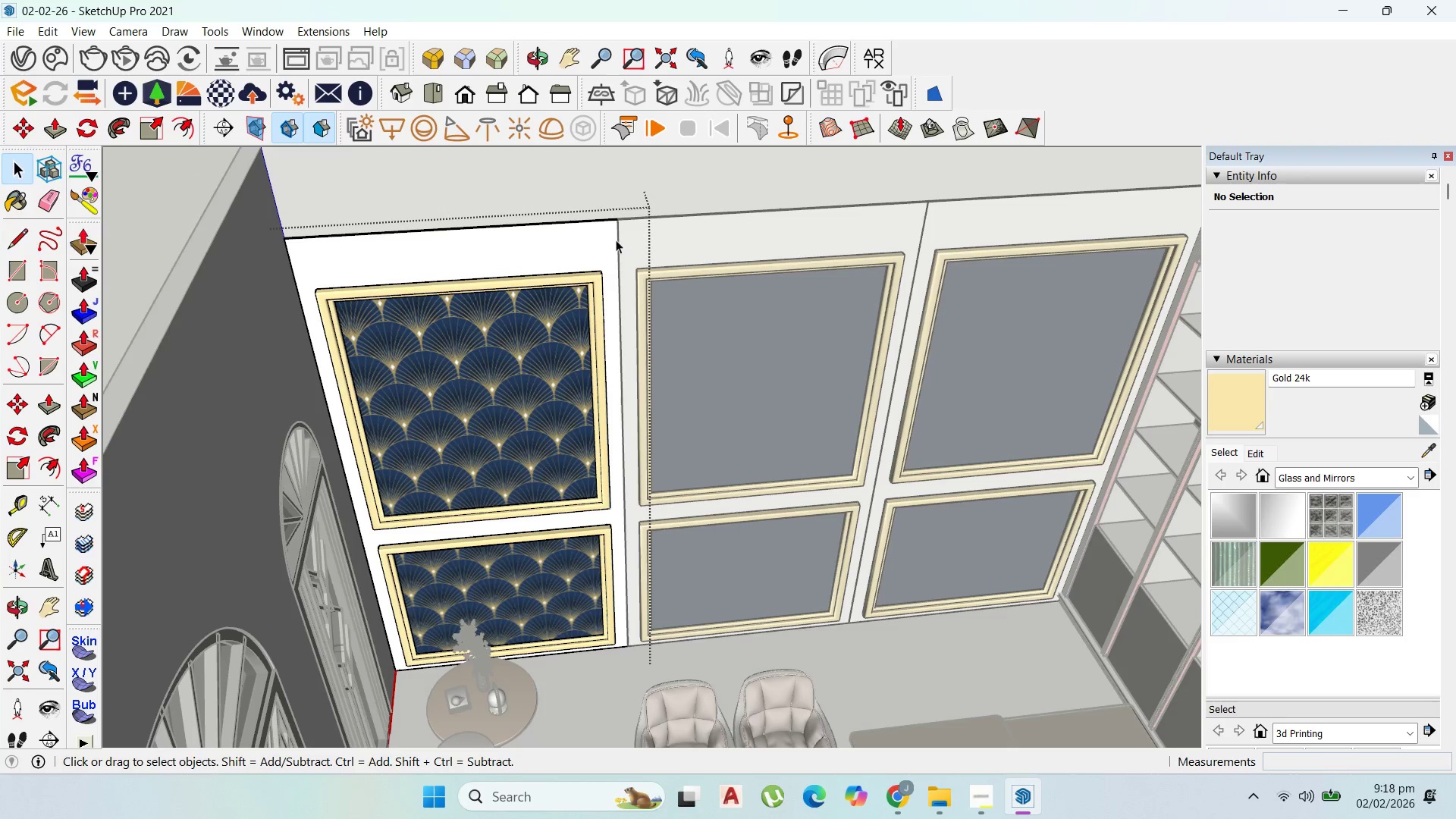 
triple_click([573, 240])
 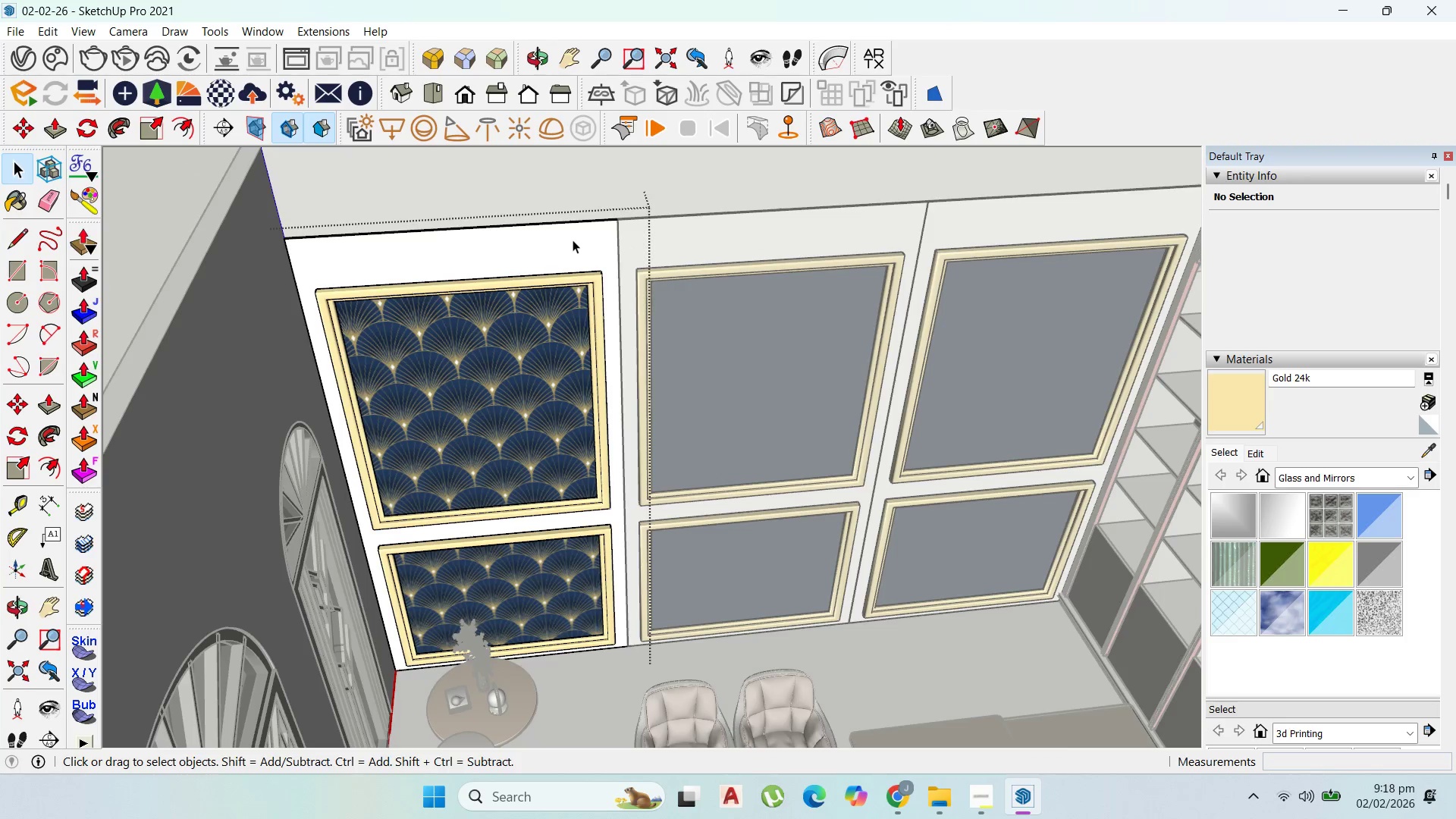 
triple_click([573, 240])
 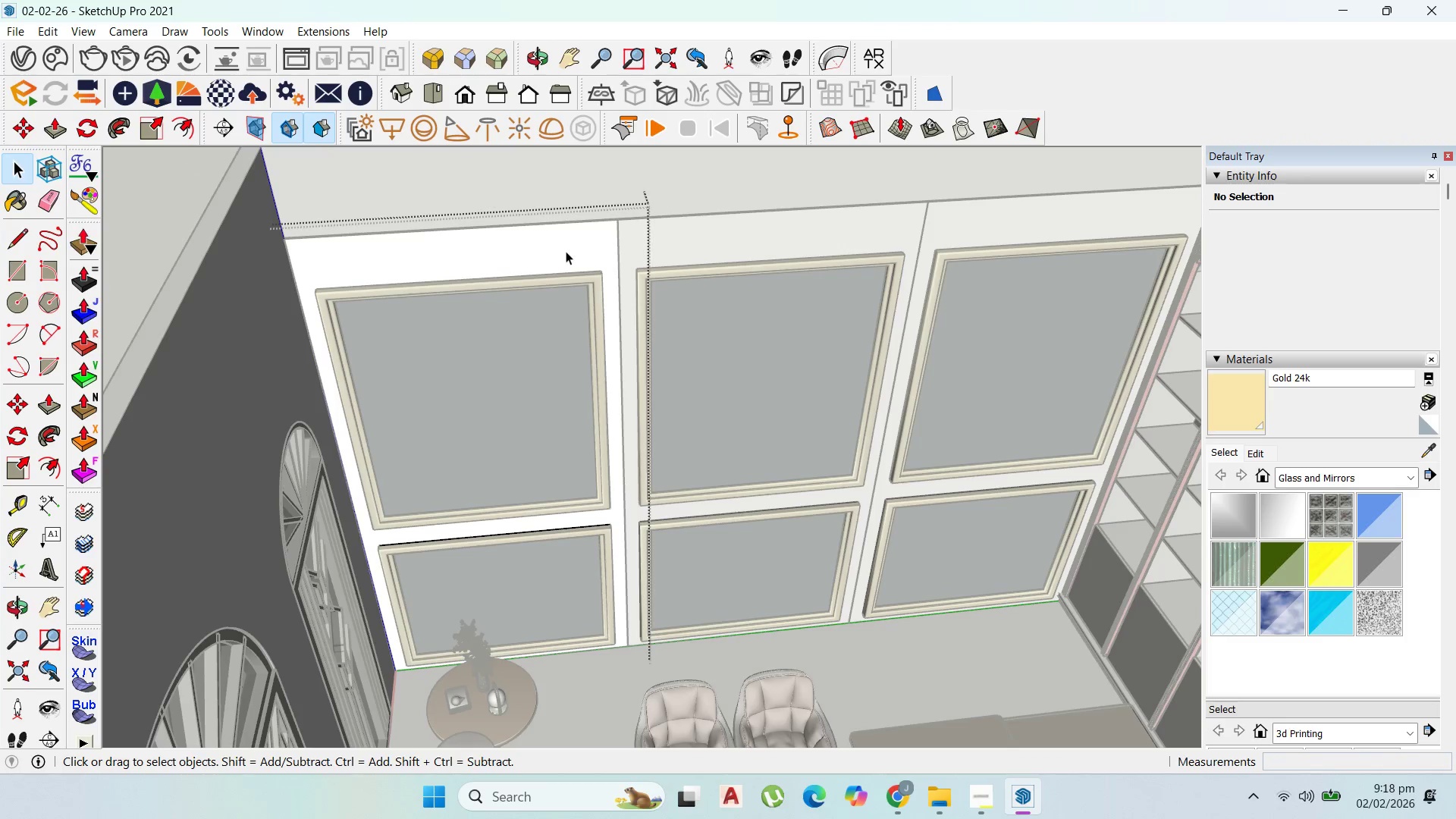 
triple_click([560, 249])
 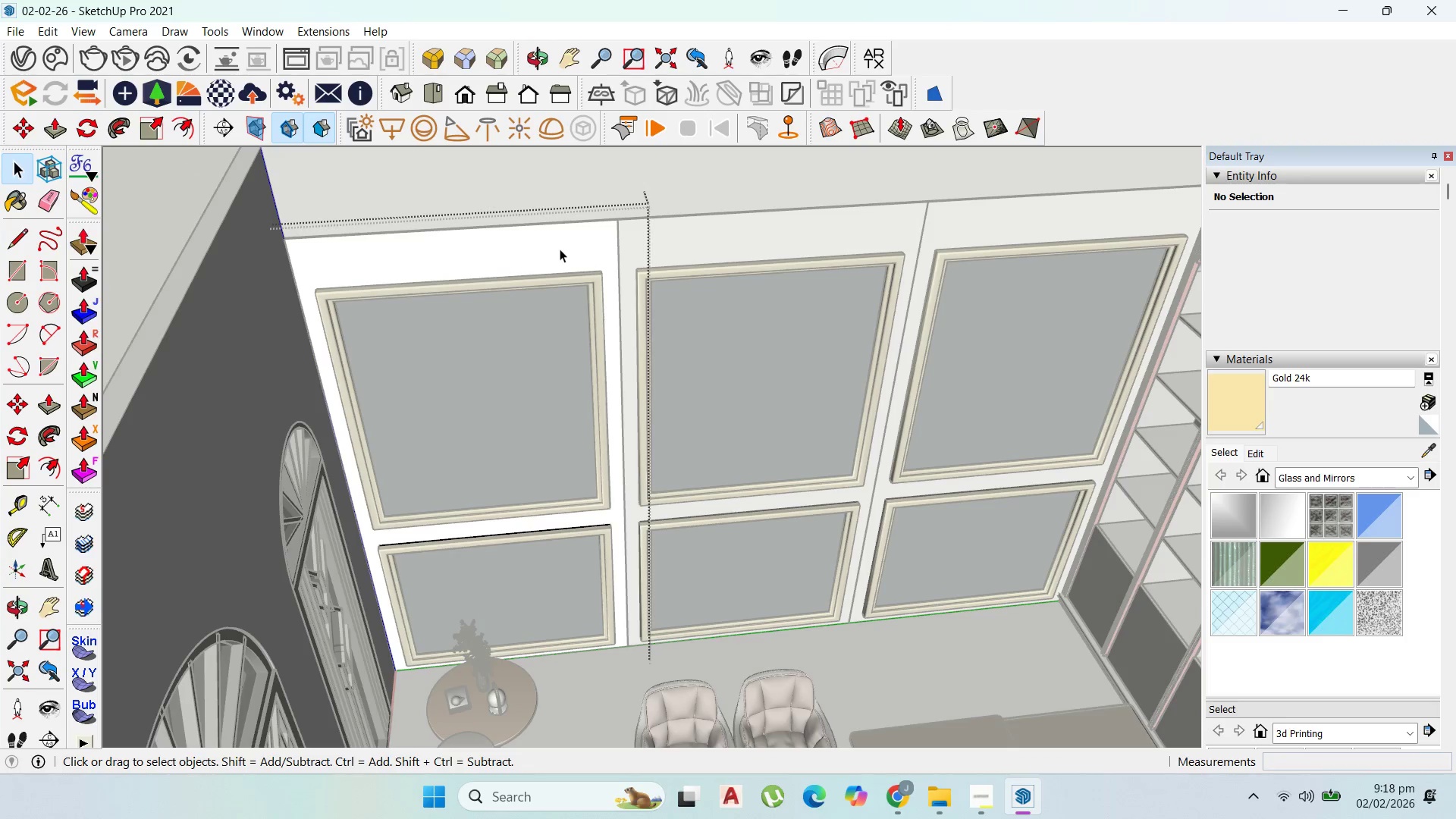 
triple_click([560, 249])
 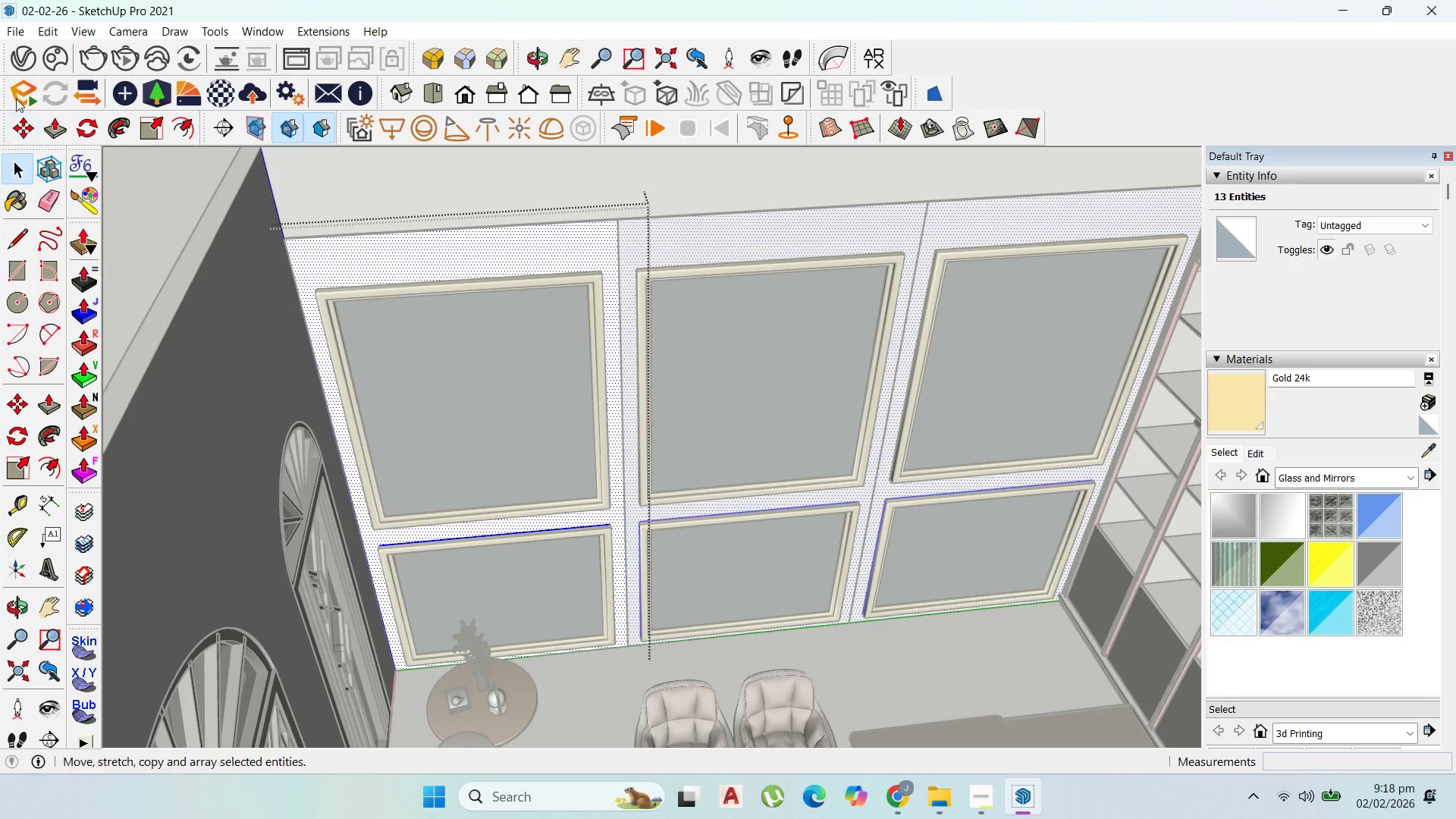 
left_click([17, 58])
 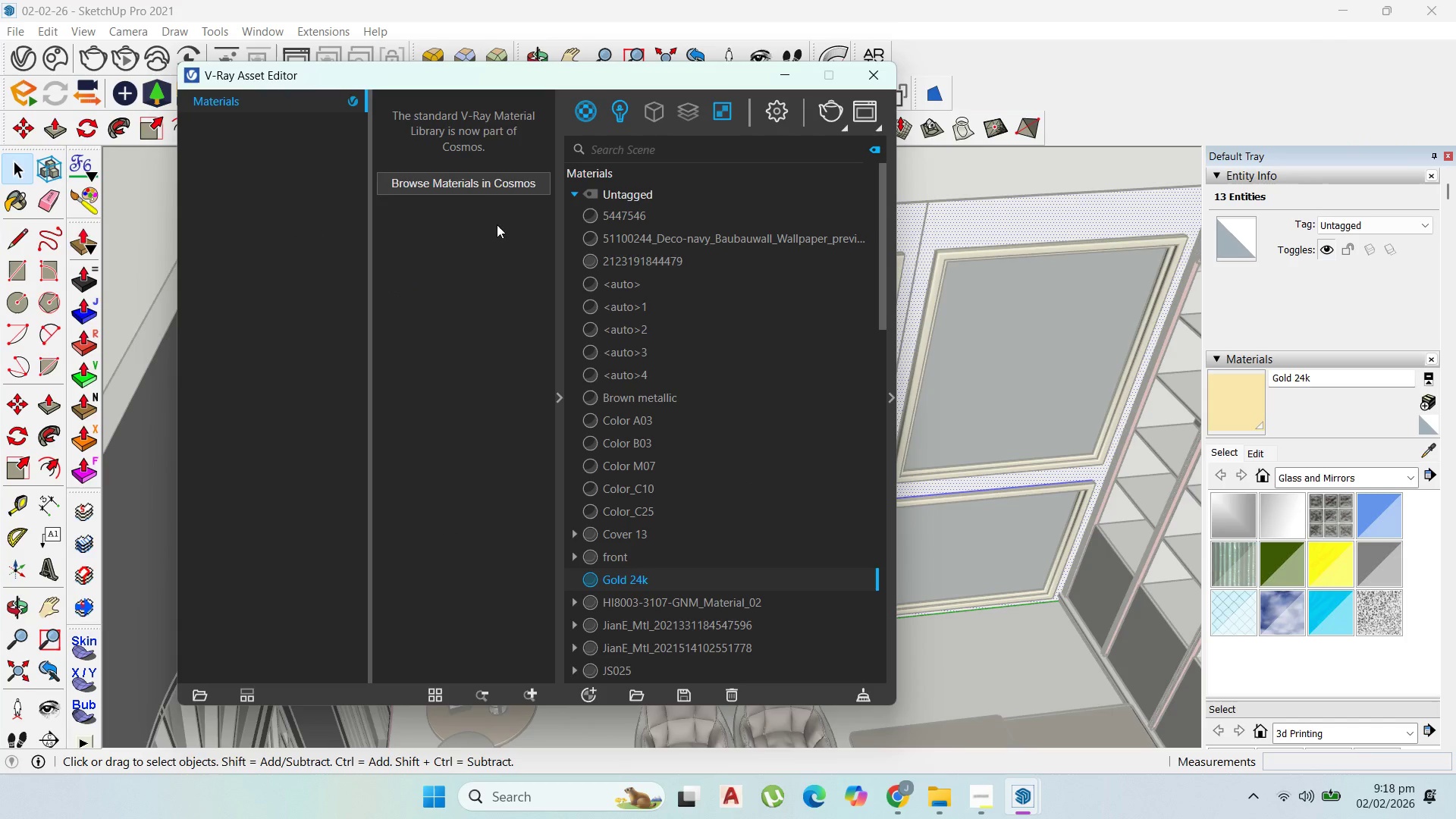 
left_click([491, 191])
 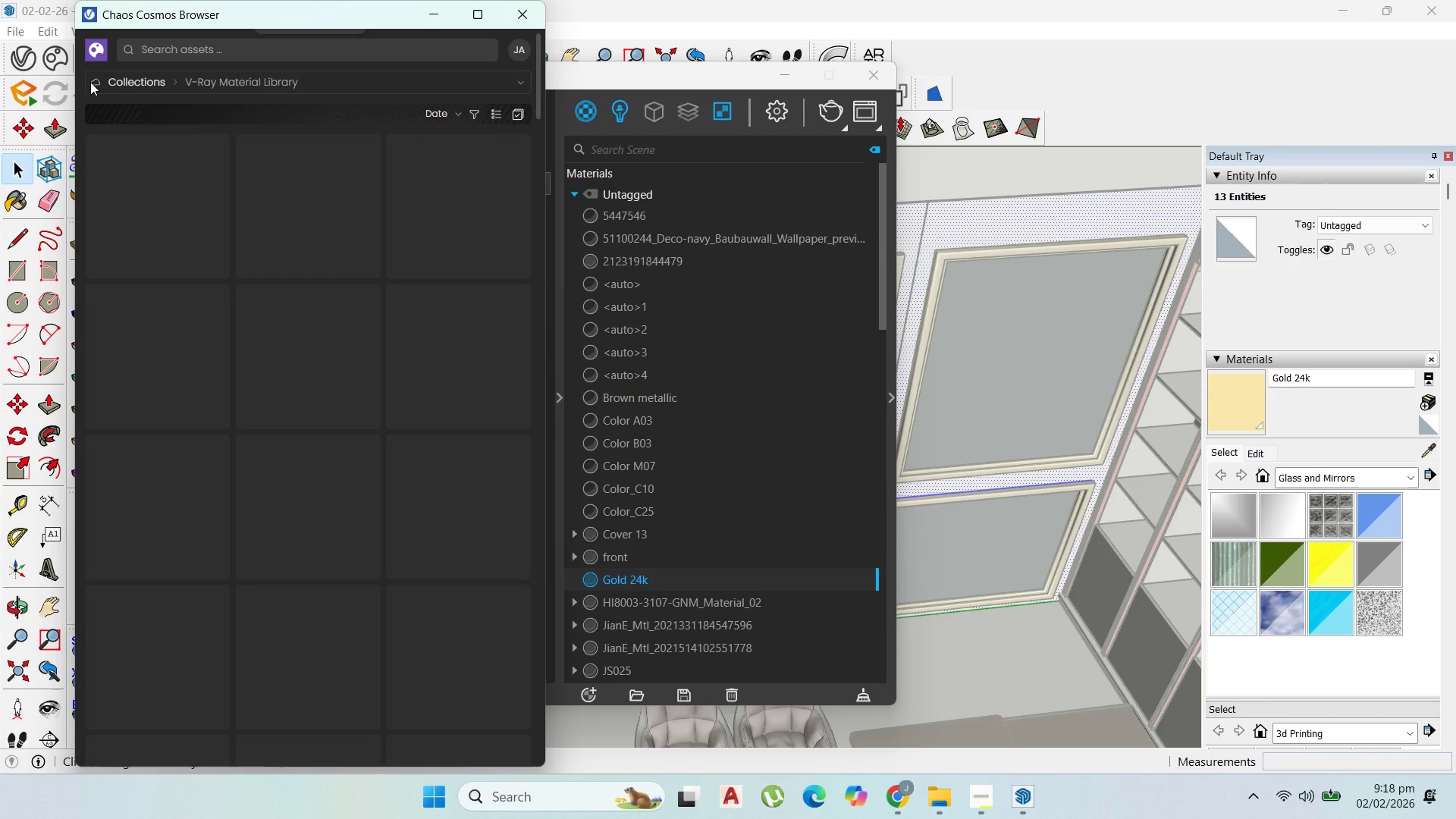 
wait(5.45)
 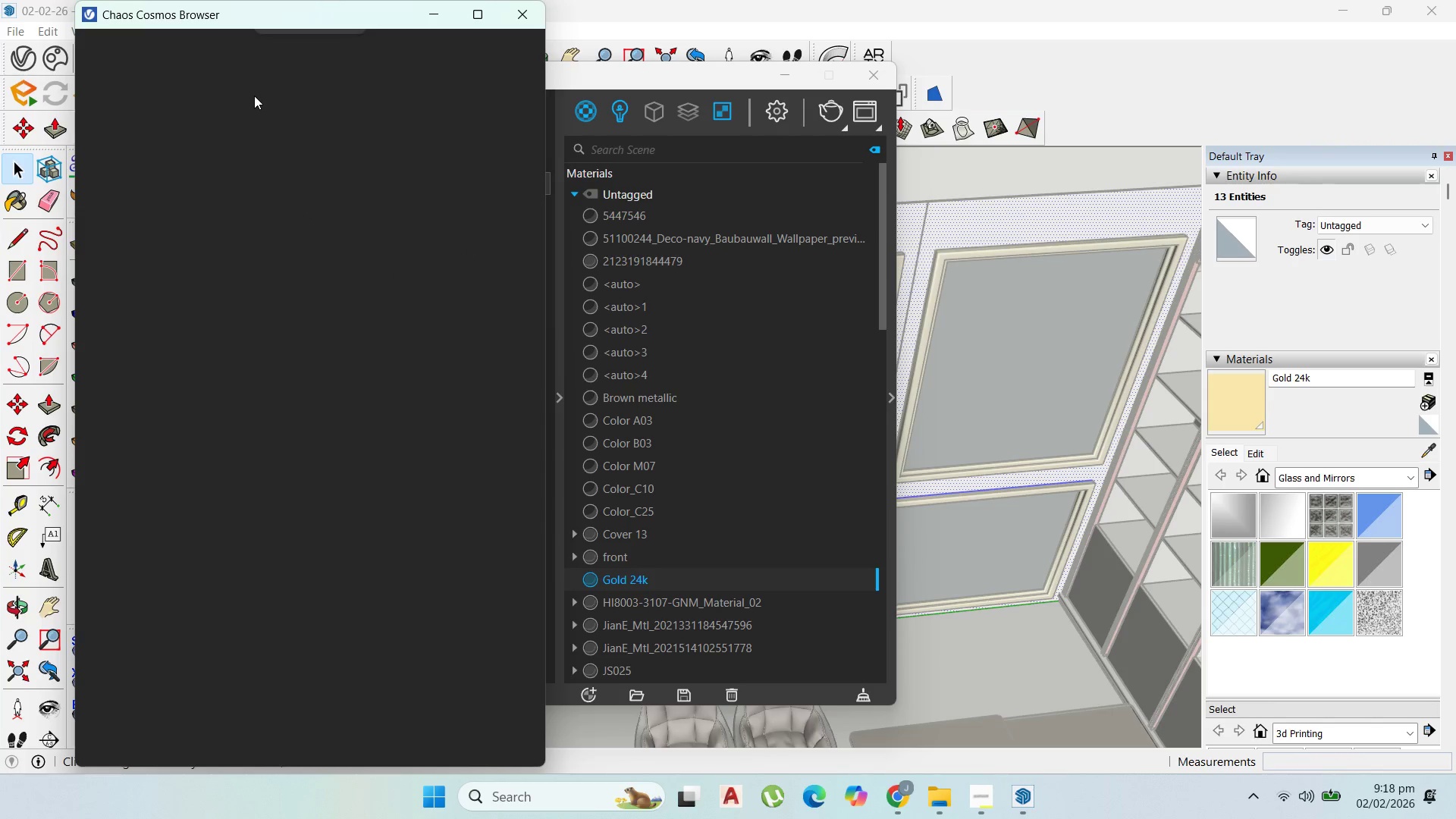 
left_click([165, 80])
 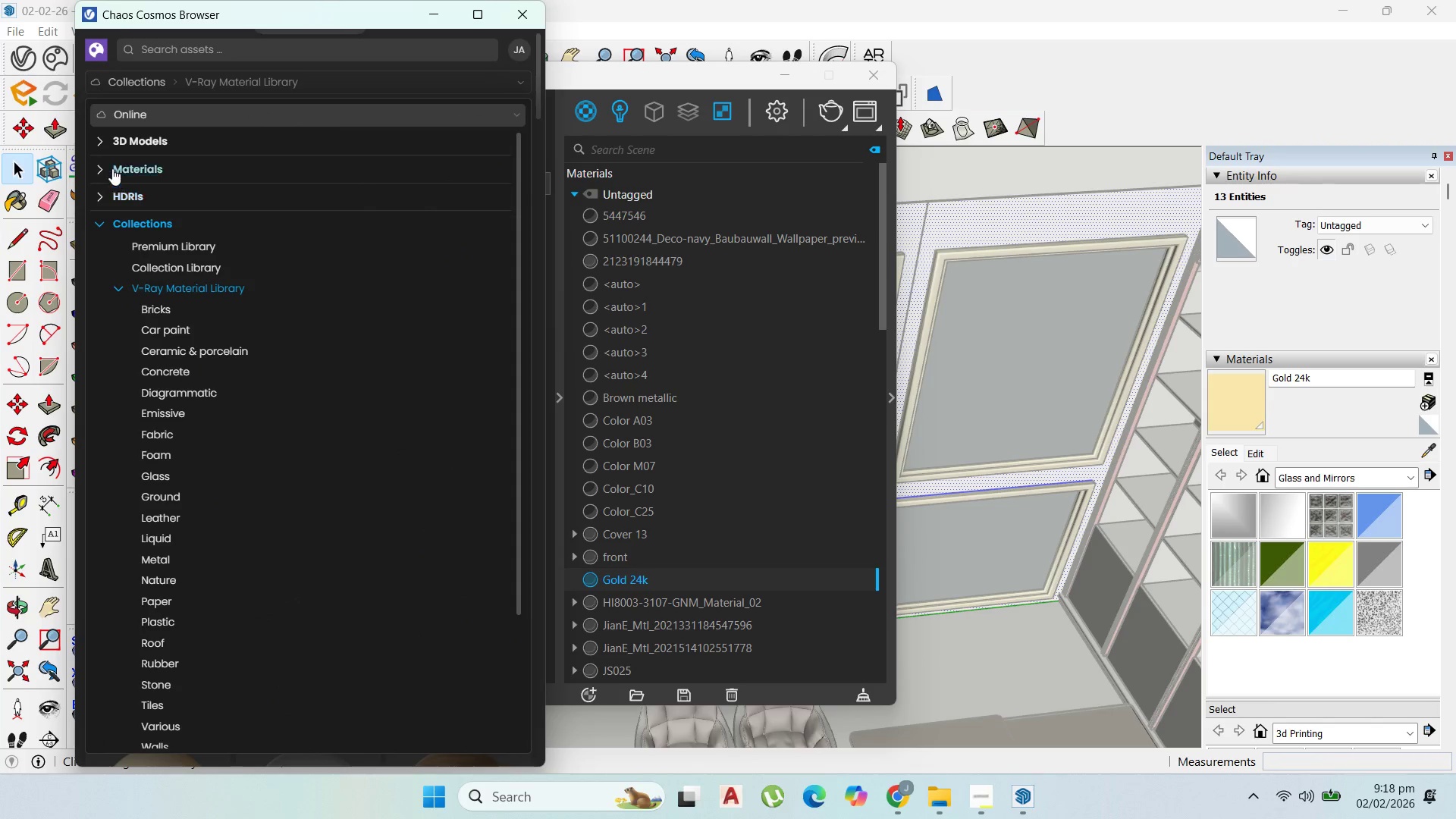 
left_click([105, 165])
 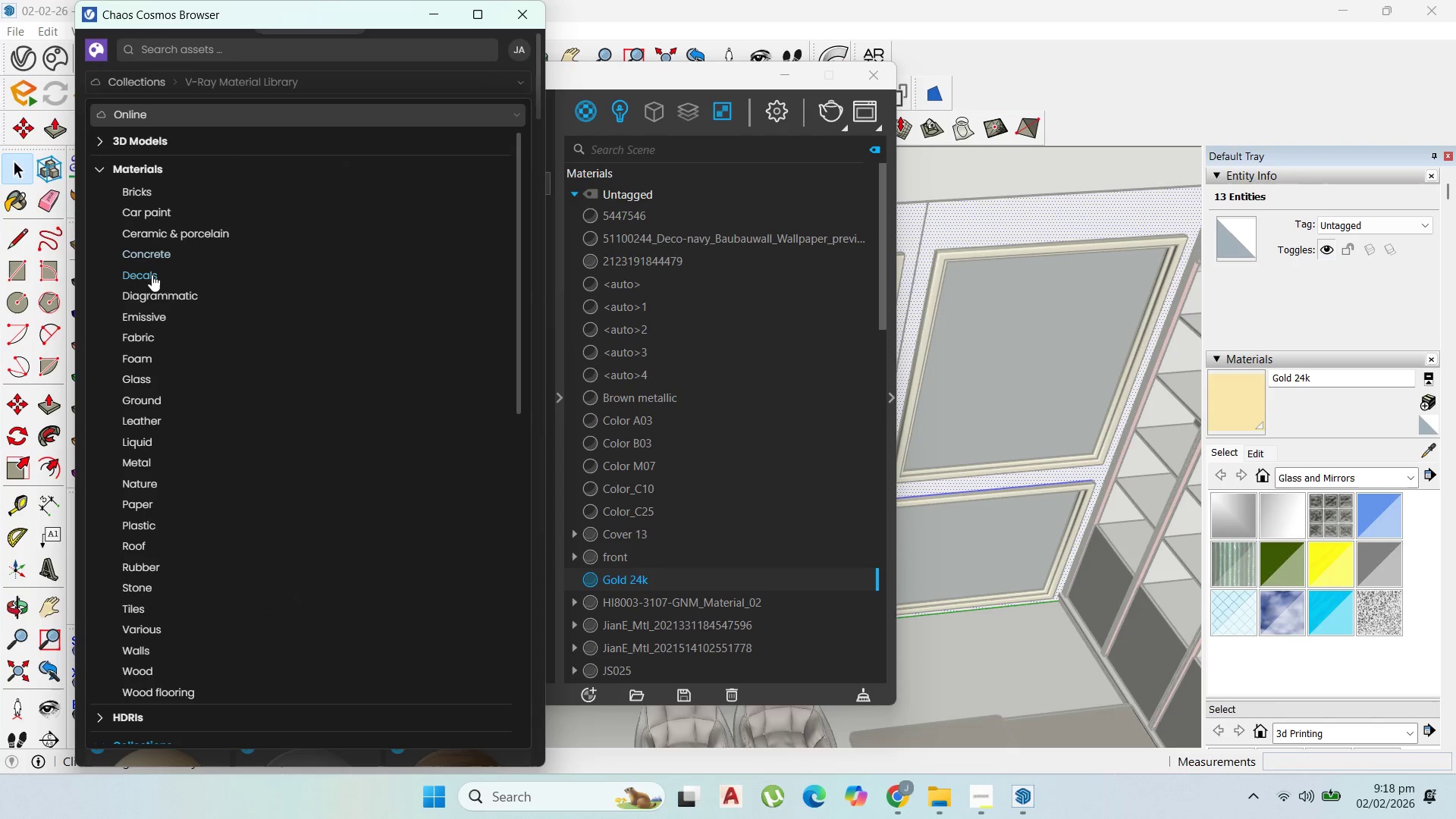 
scroll: coordinate [145, 318], scroll_direction: up, amount: 1.0
 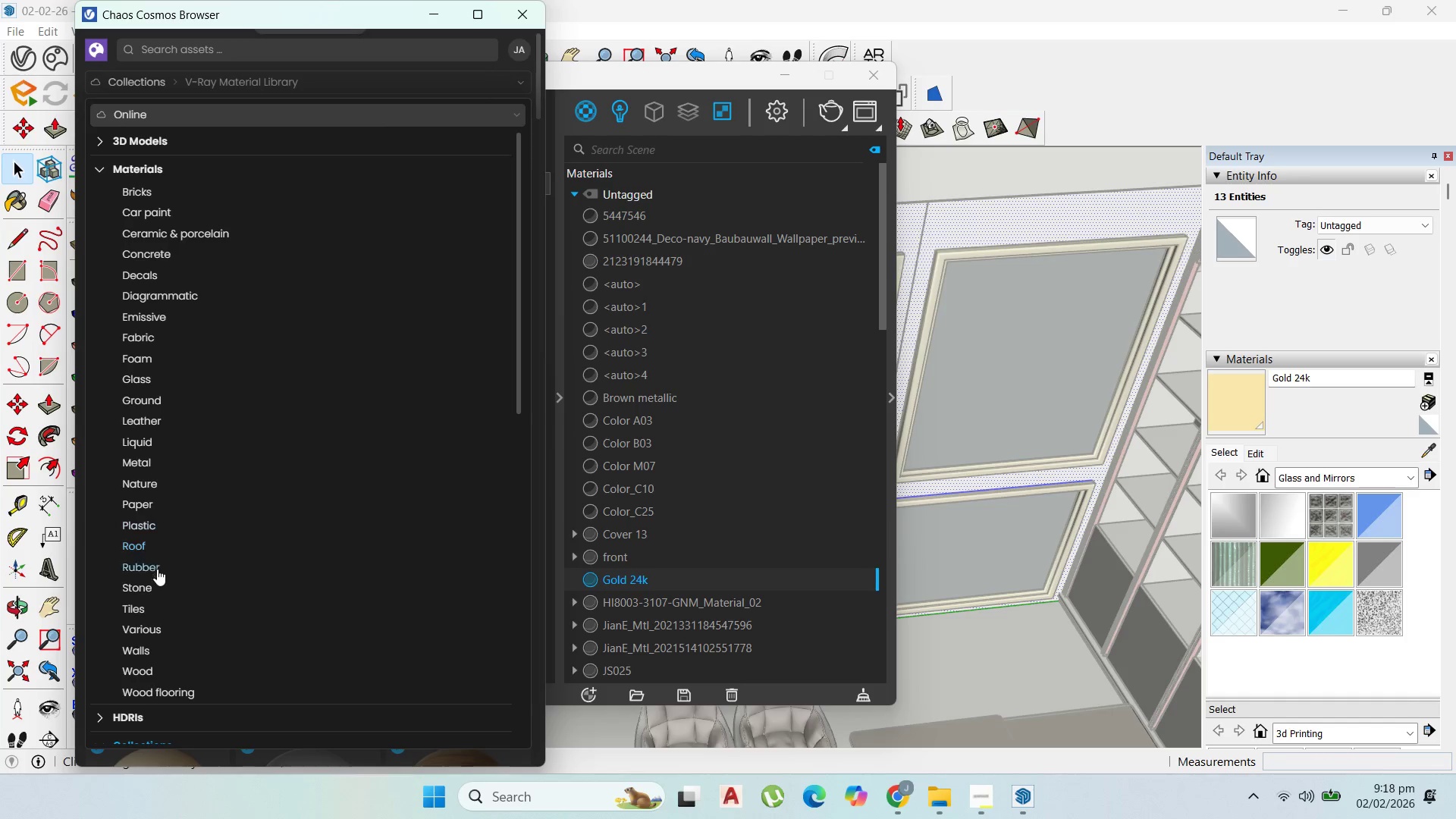 
left_click([156, 651])
 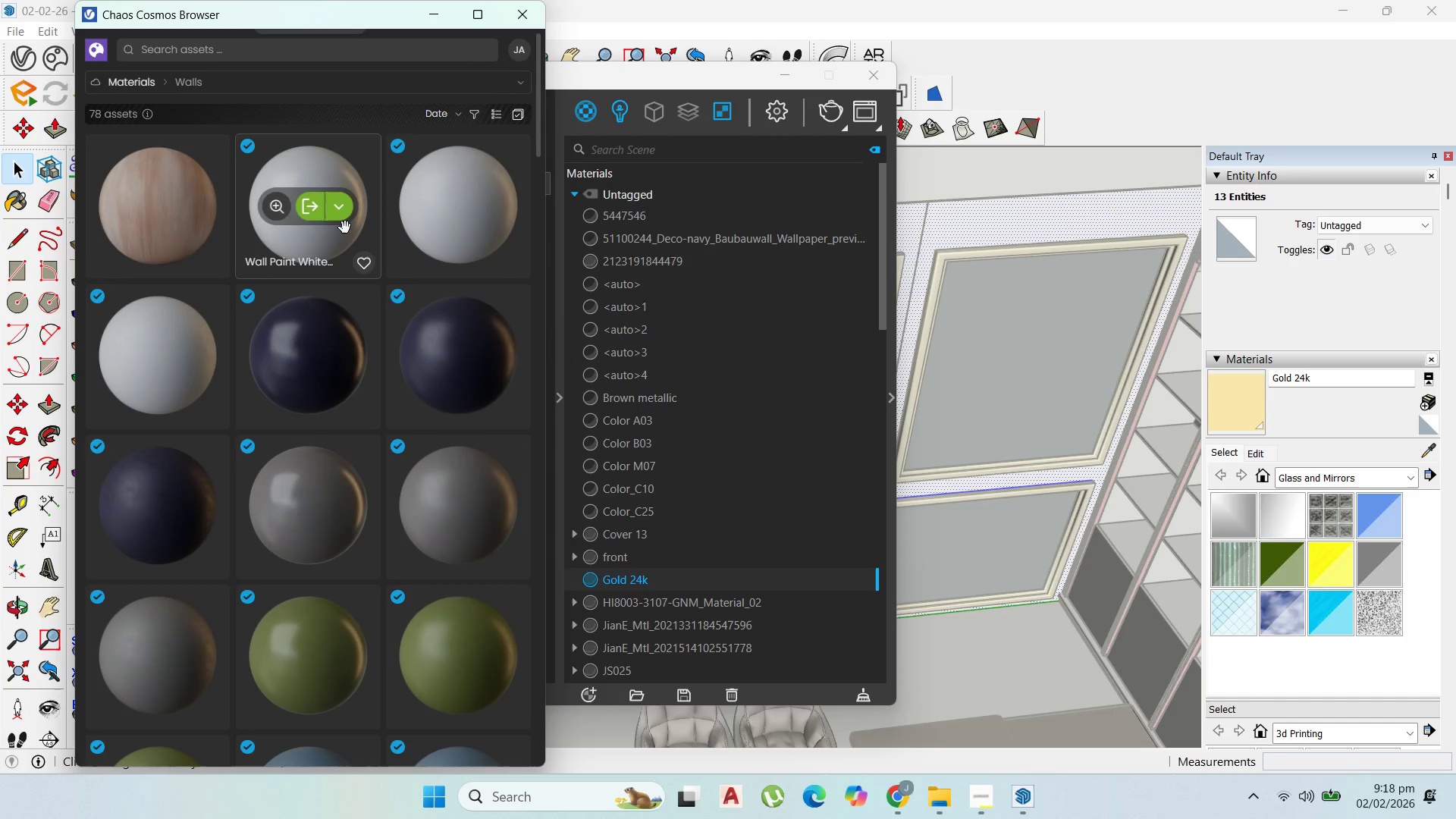 
scroll: coordinate [313, 442], scroll_direction: down, amount: 14.0
 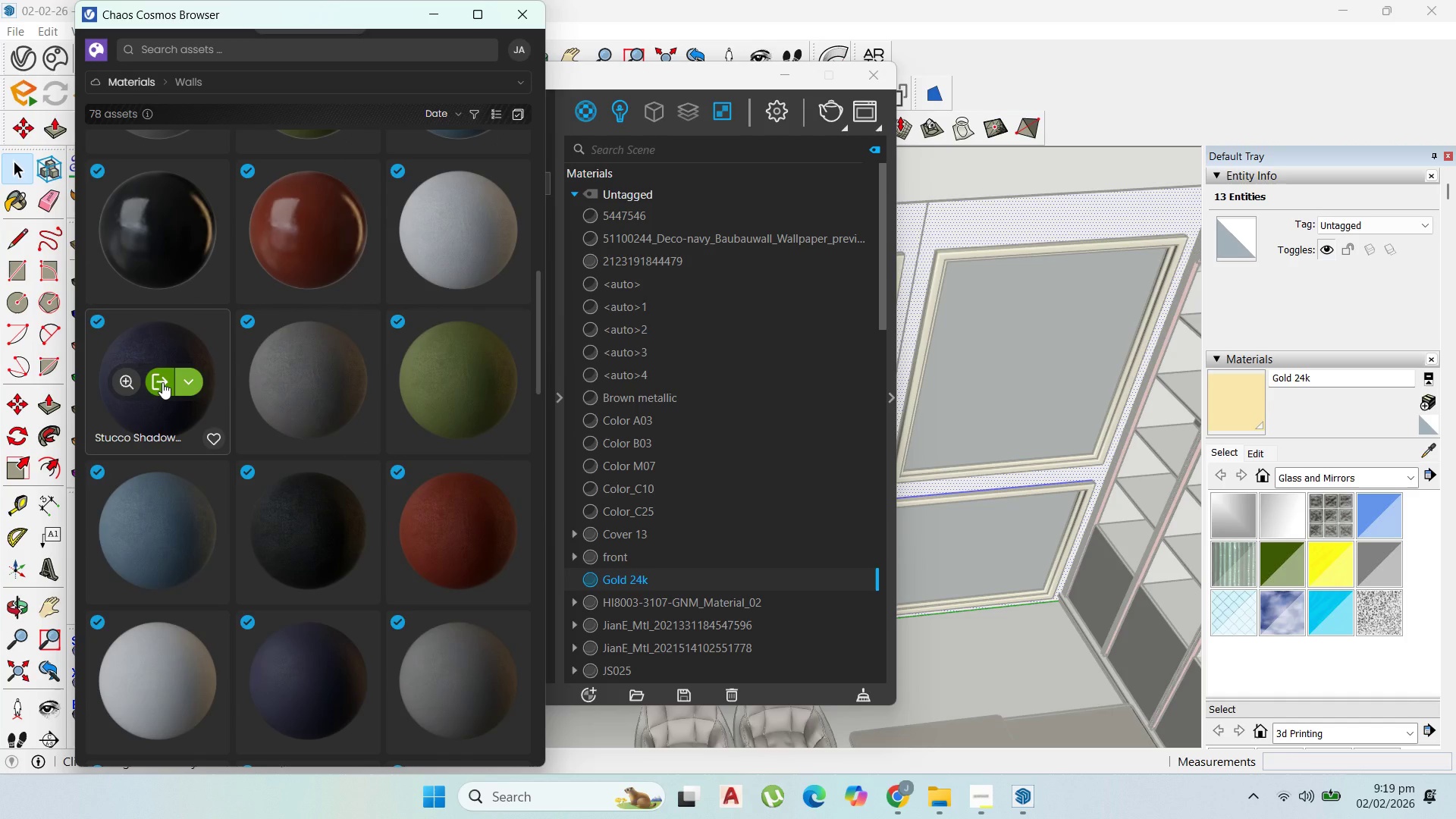 
left_click([162, 382])
 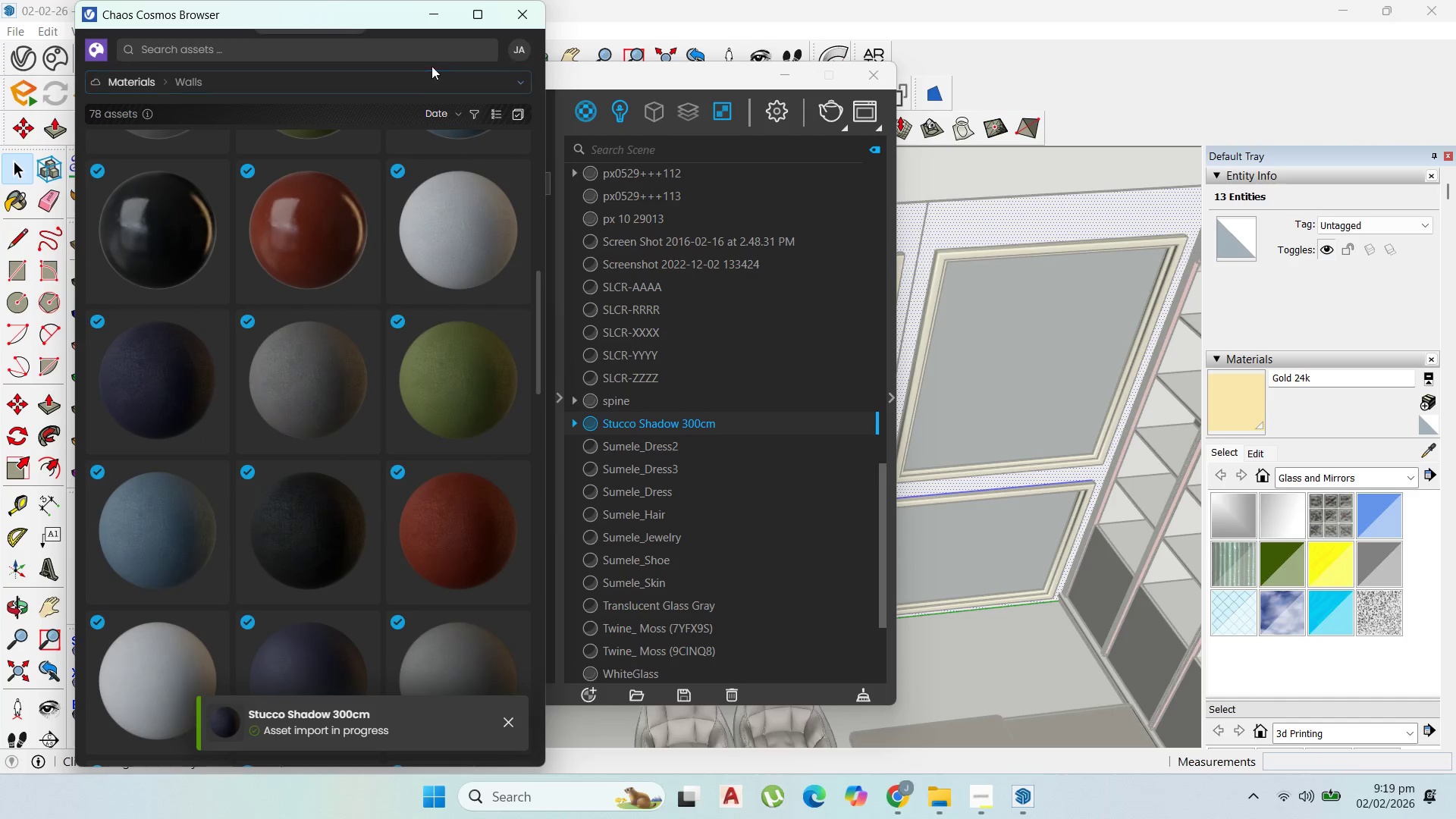 
left_click([648, 425])
 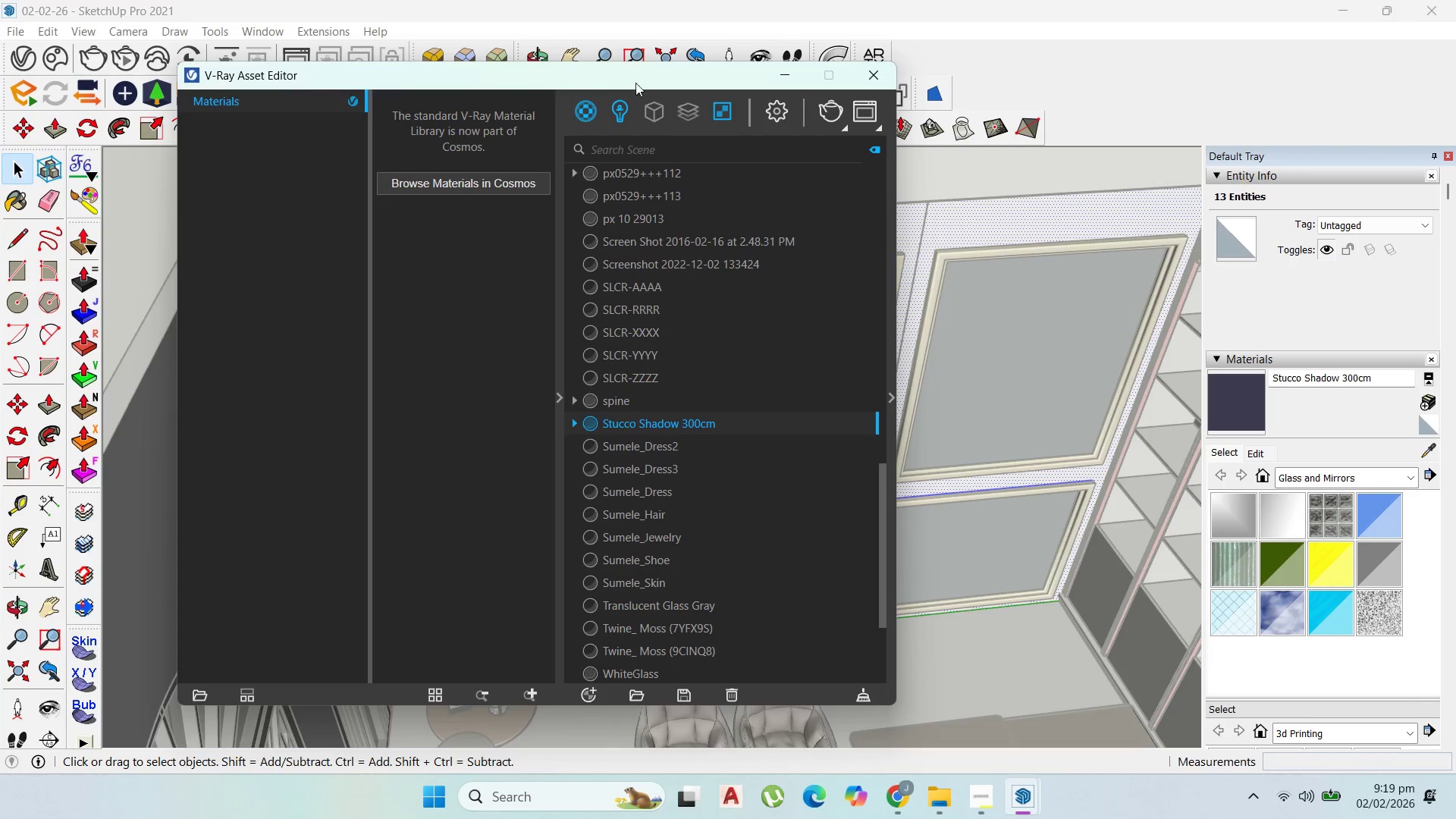 
left_click([791, 74])
 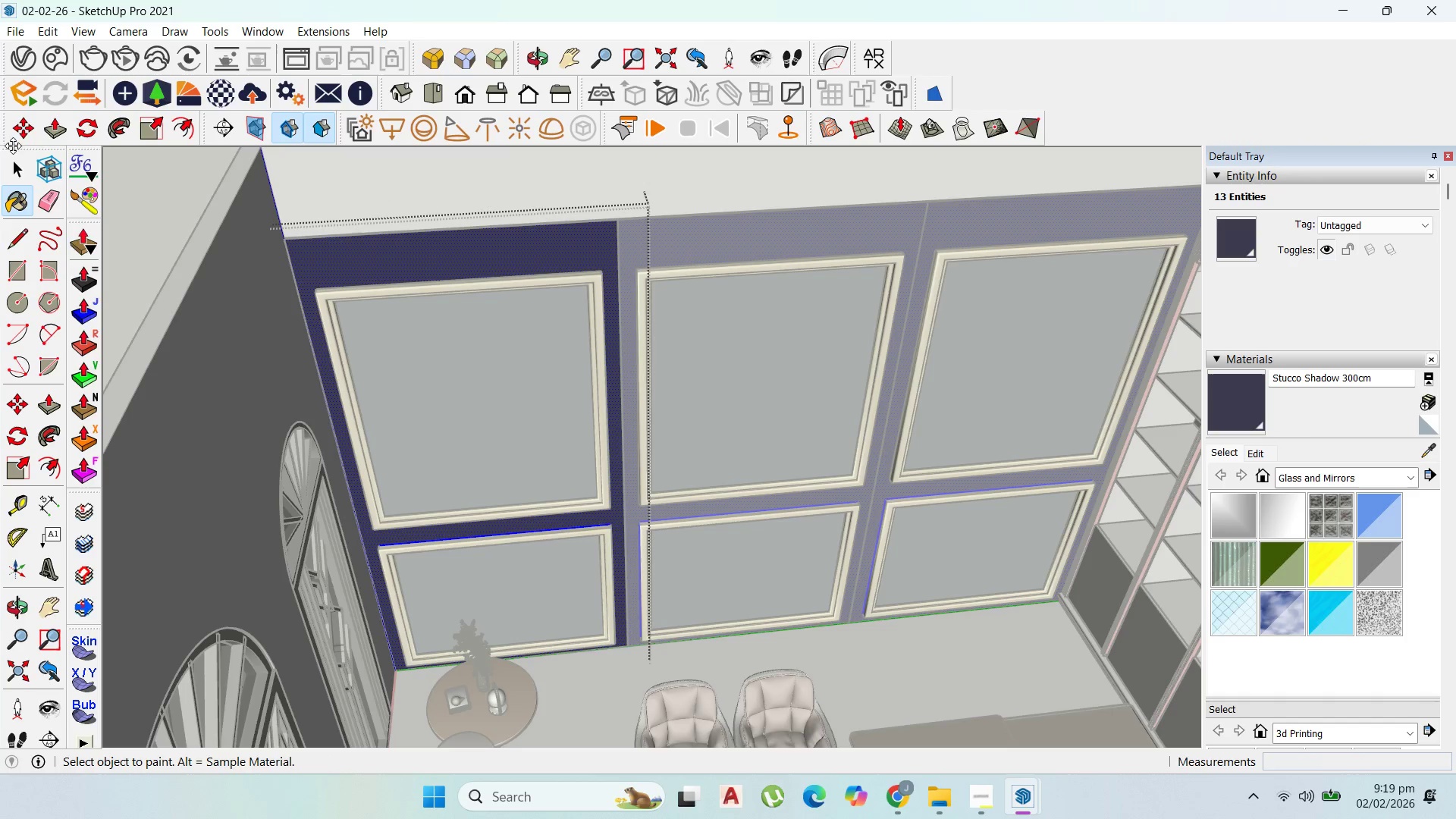 
left_click([20, 163])
 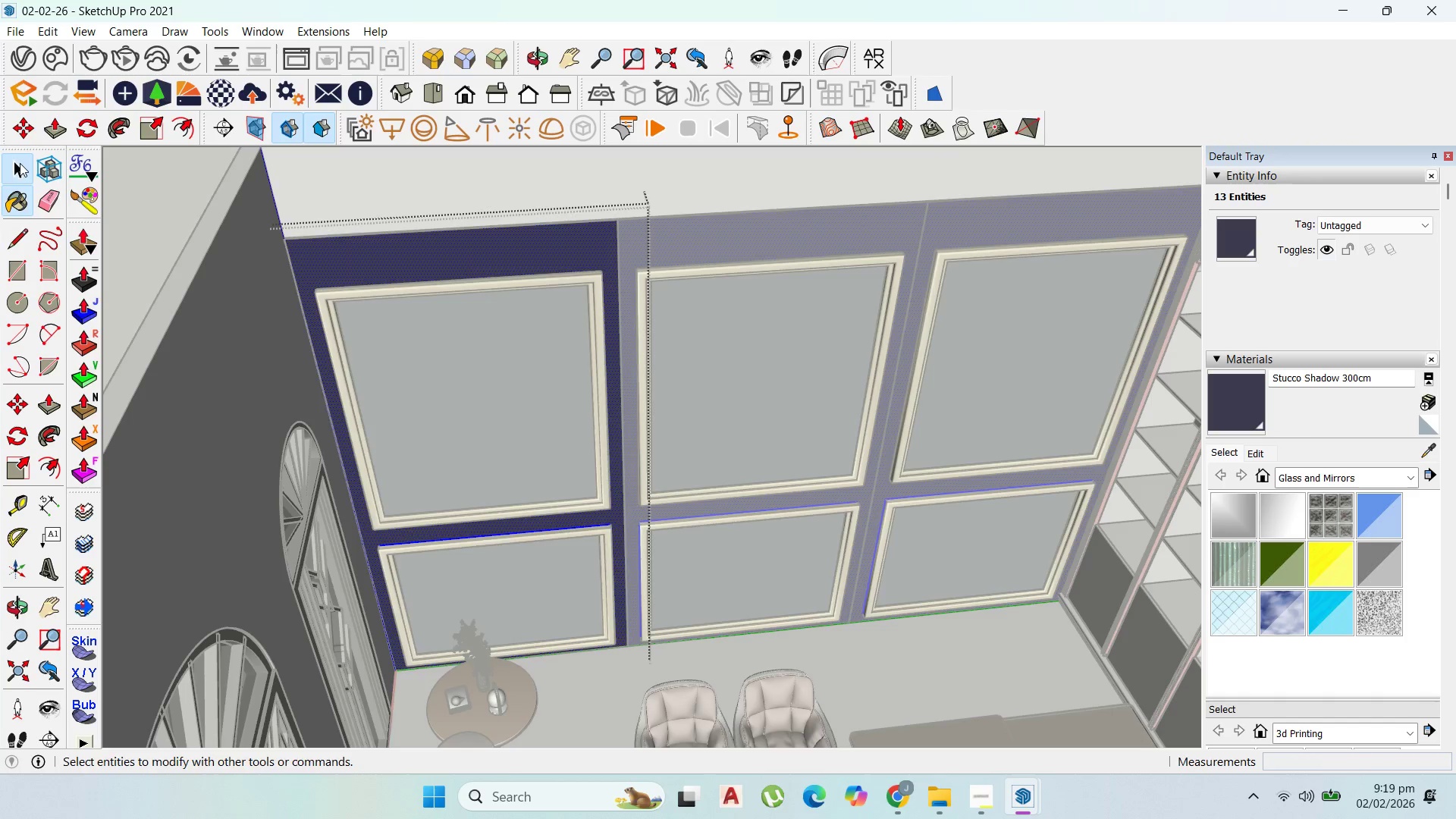 
key(Escape)
 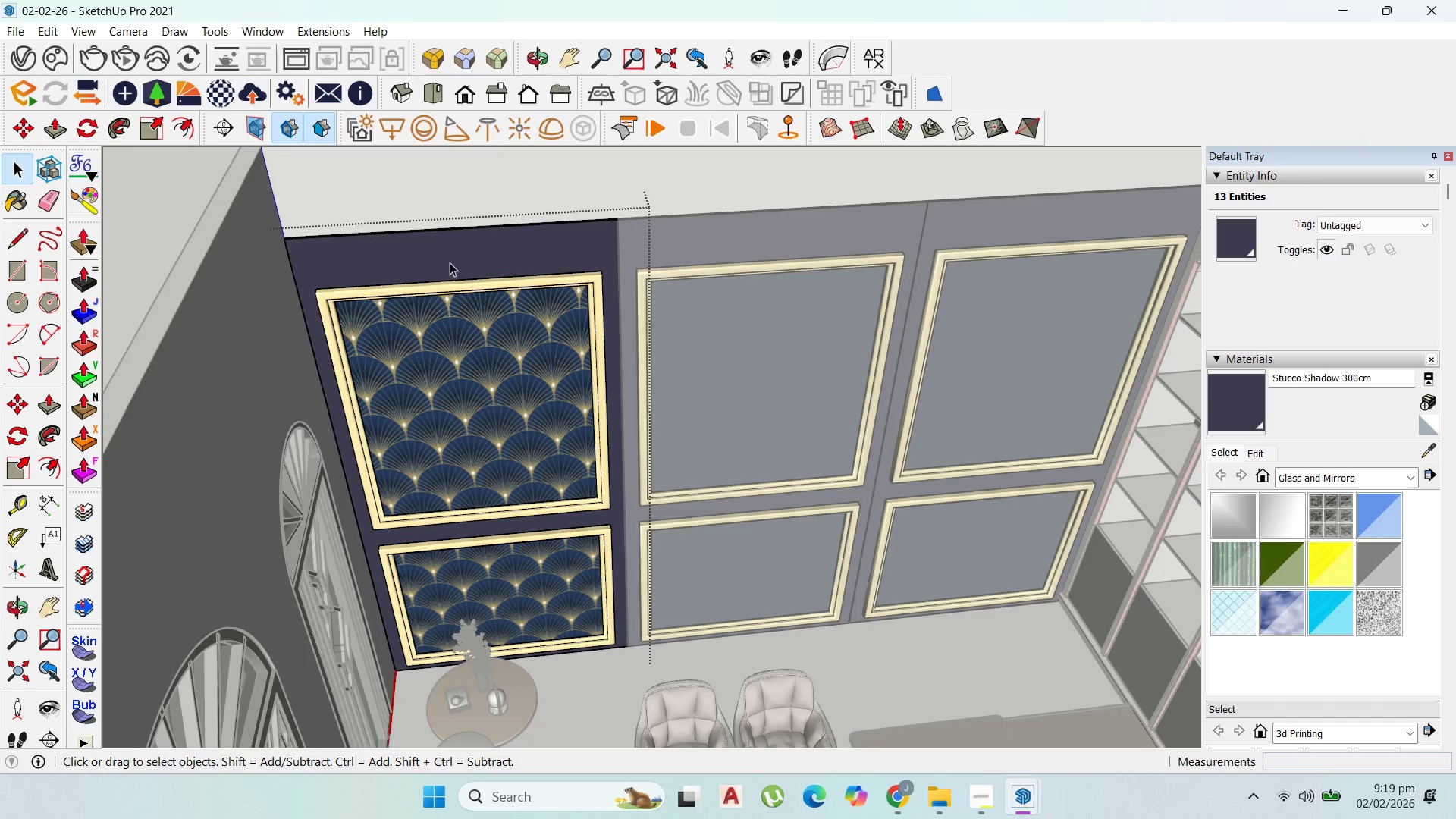 
key(Escape)
 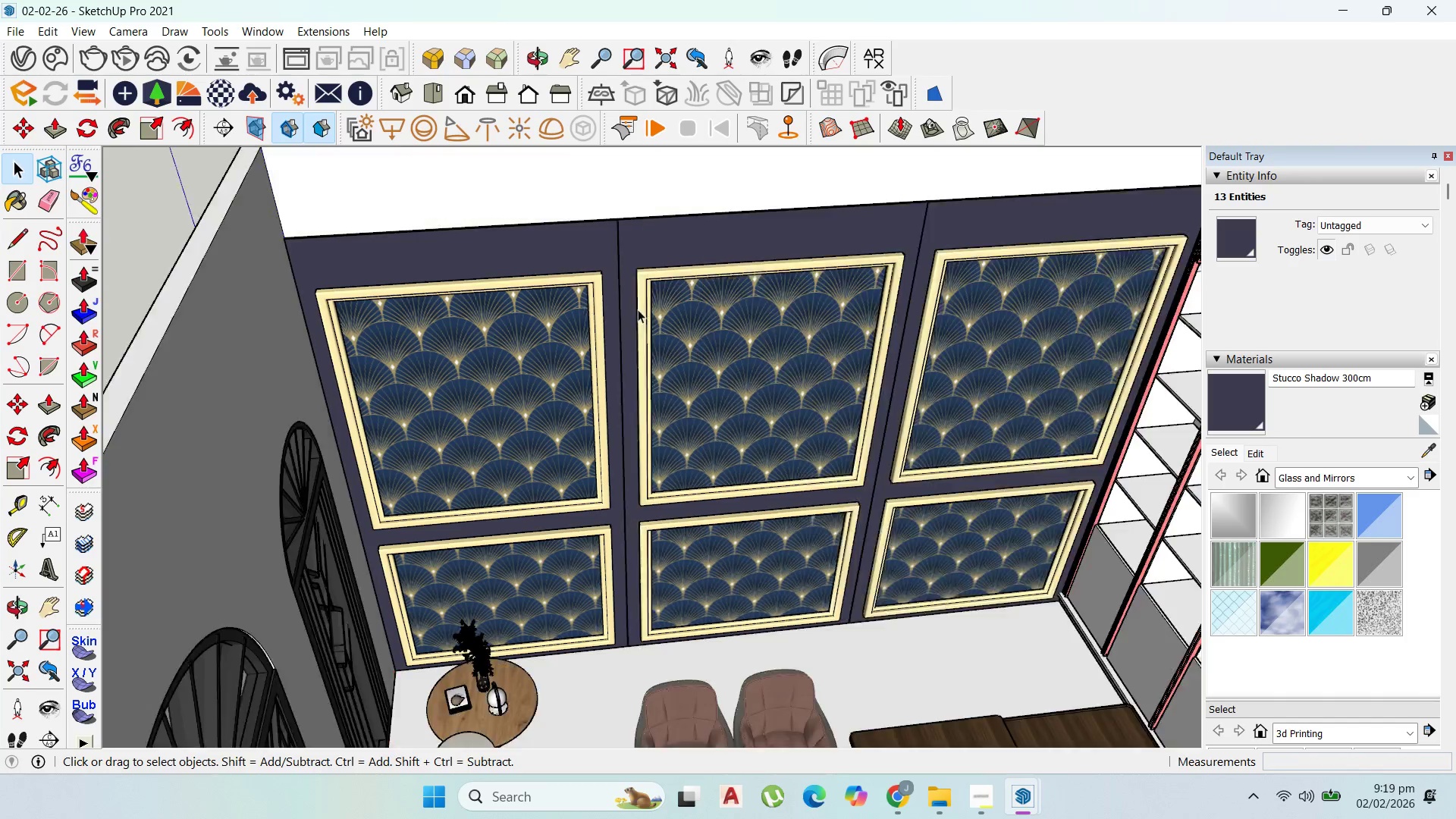 
key(Escape)
 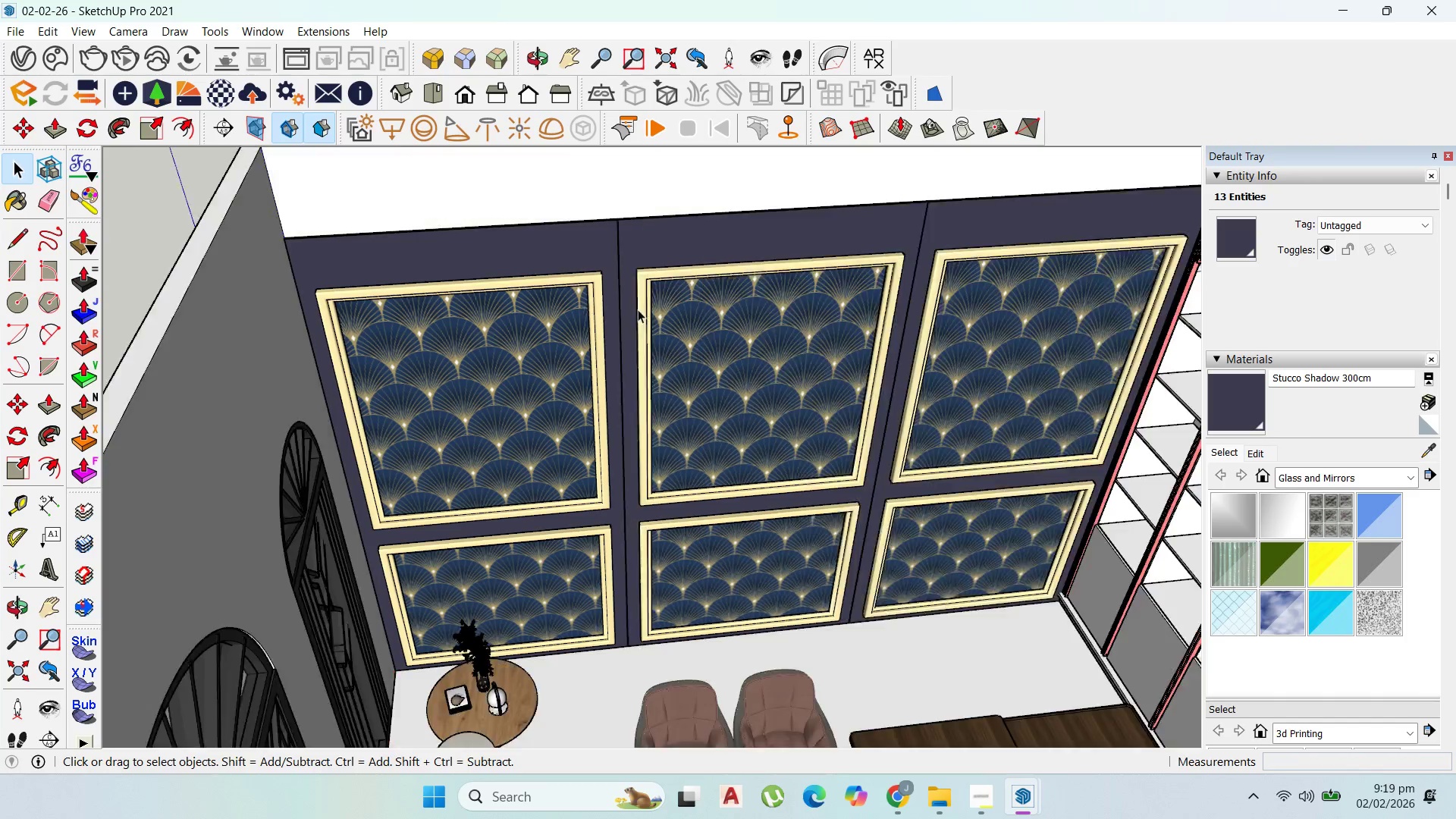 
key(Escape)
 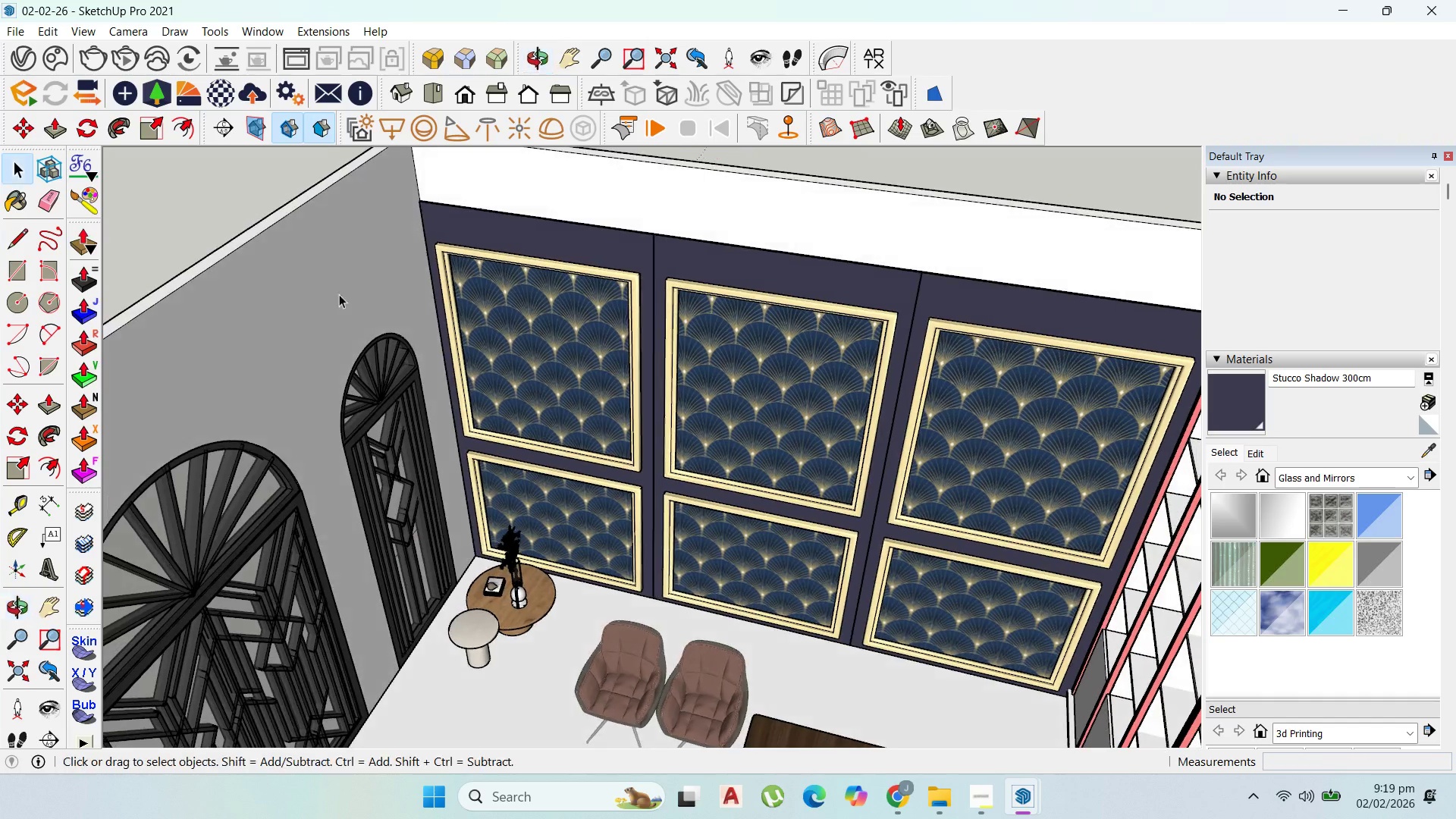 
scroll: coordinate [676, 321], scroll_direction: down, amount: 2.0
 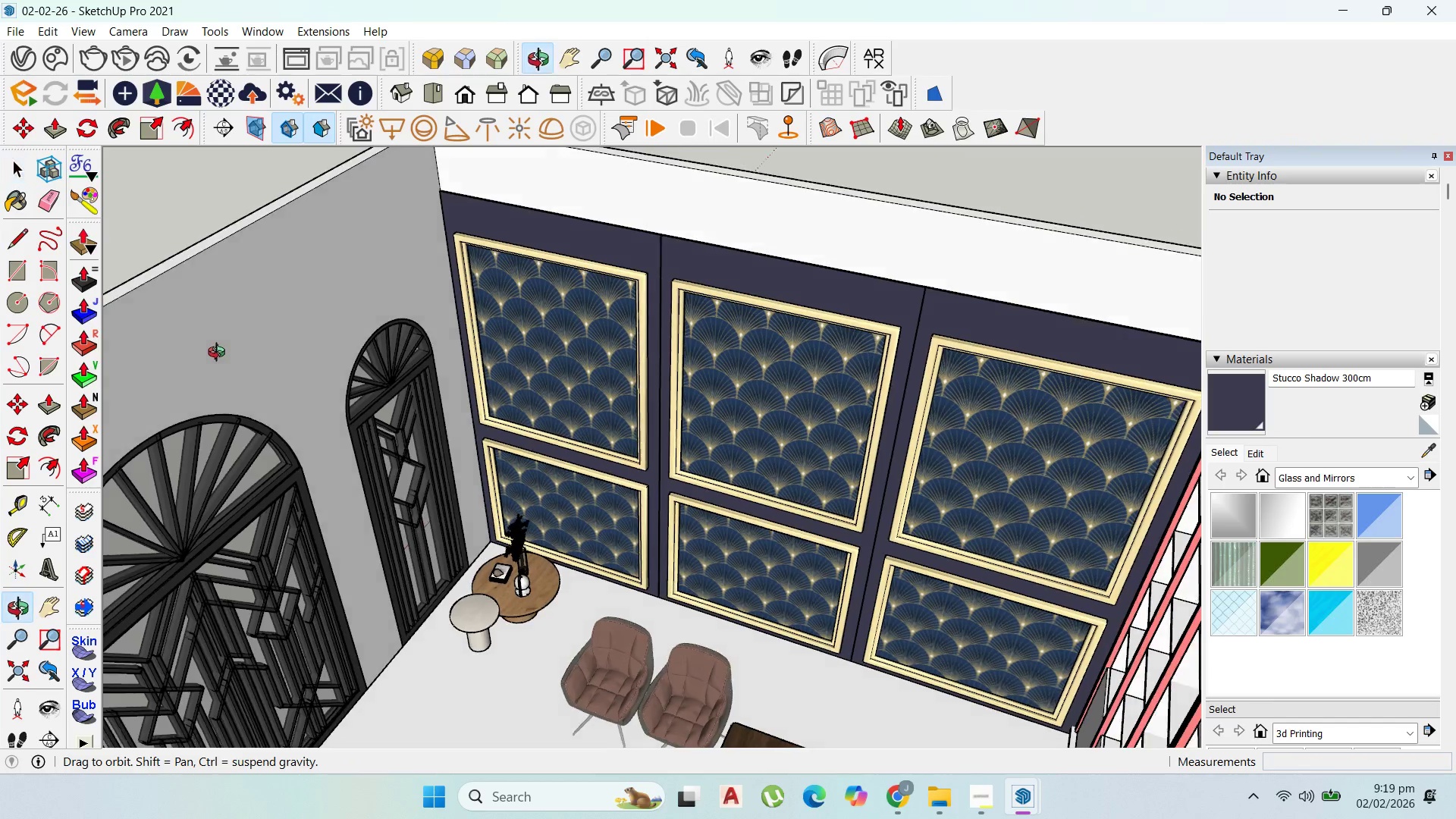 
double_click([345, 288])
 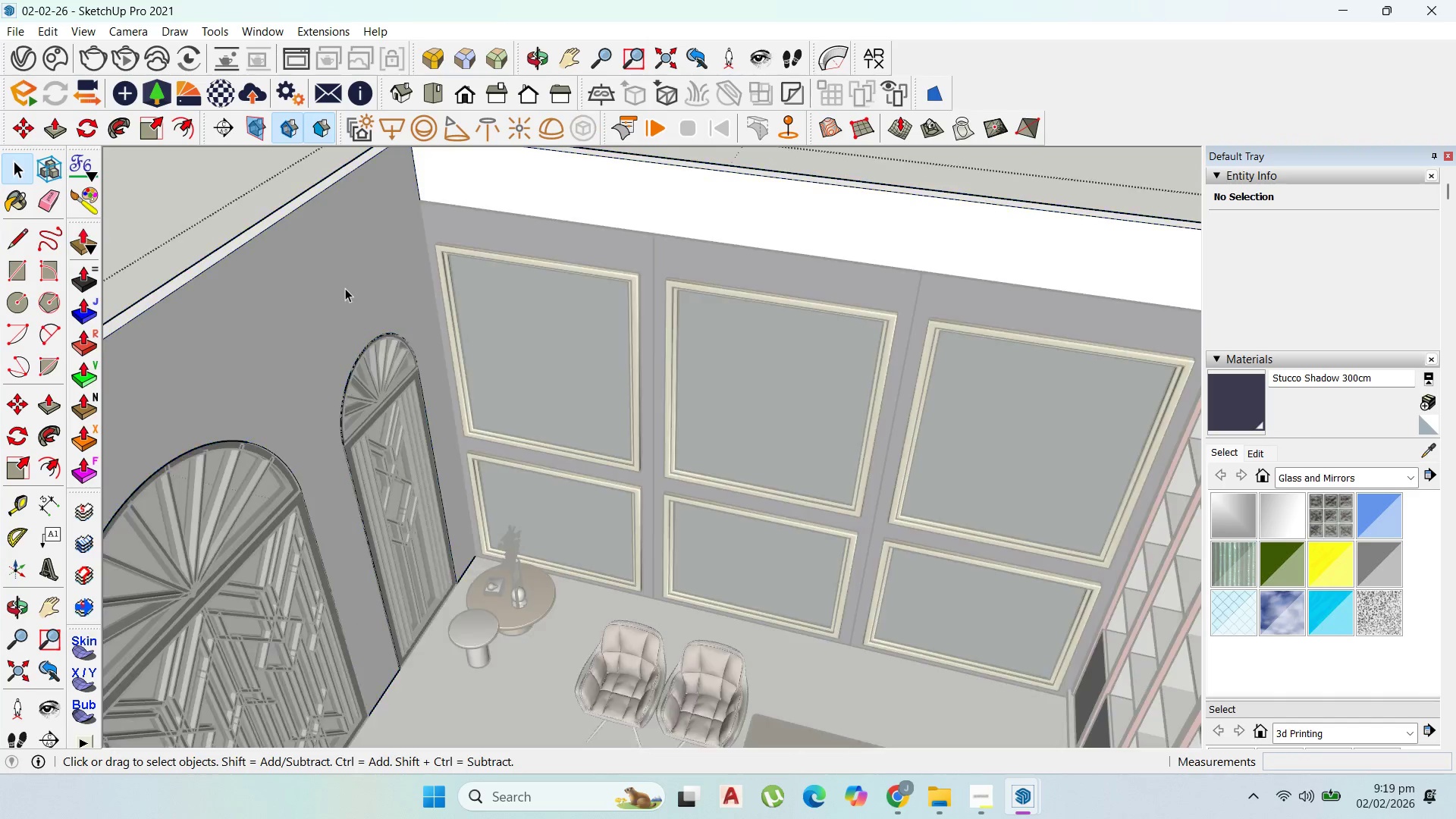 
triple_click([345, 288])
 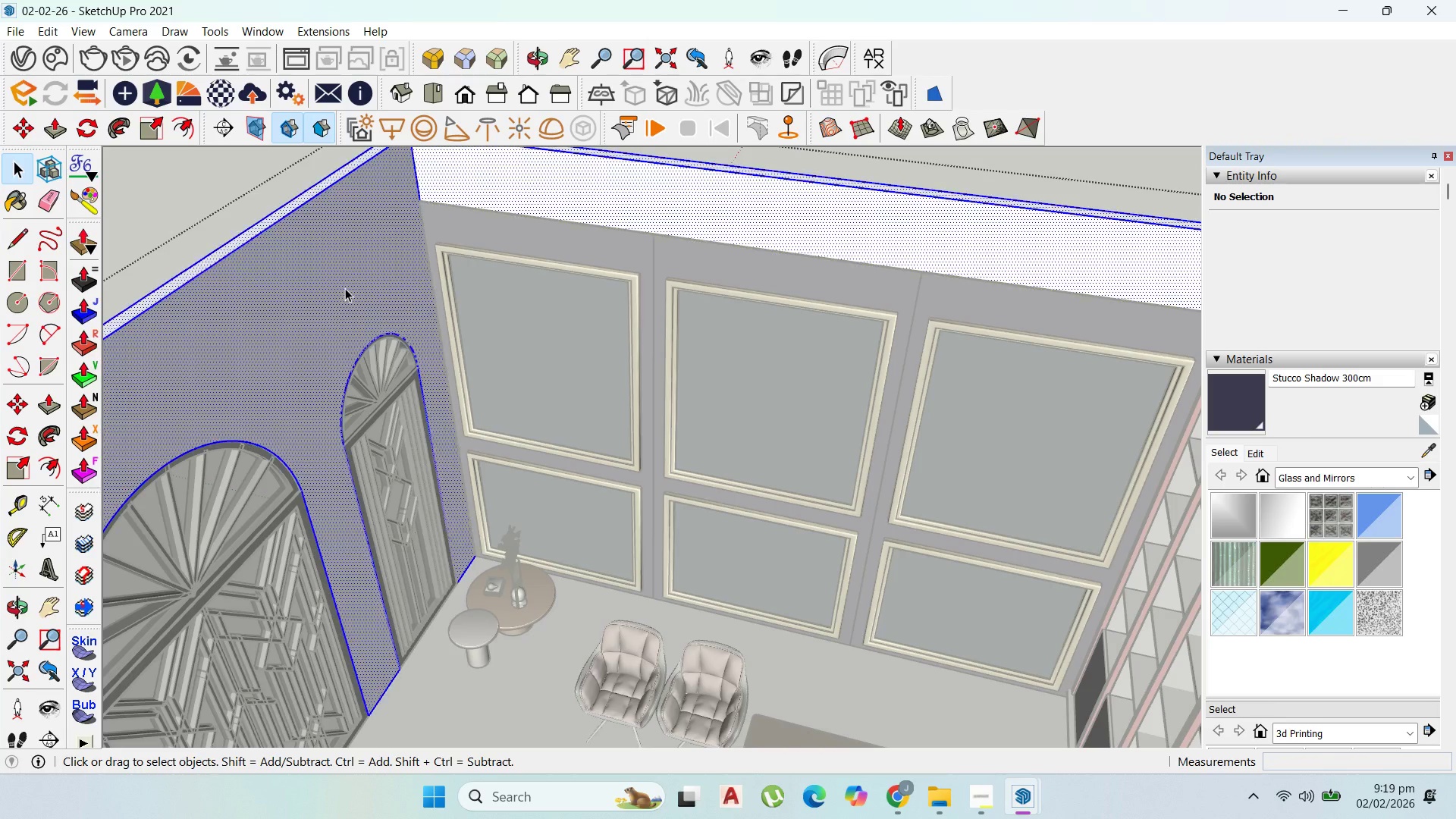 
triple_click([344, 287])
 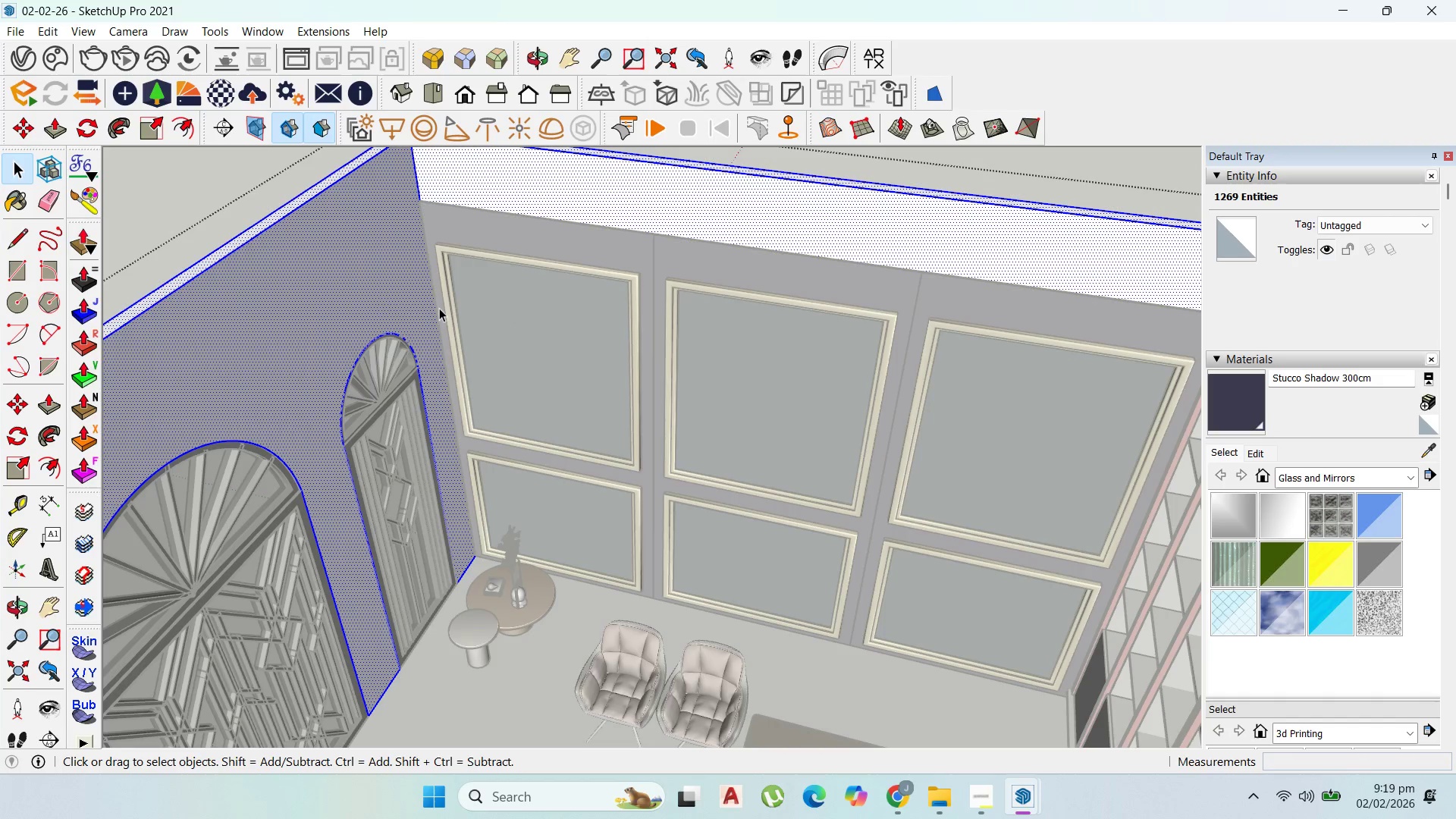 
left_click([346, 293])
 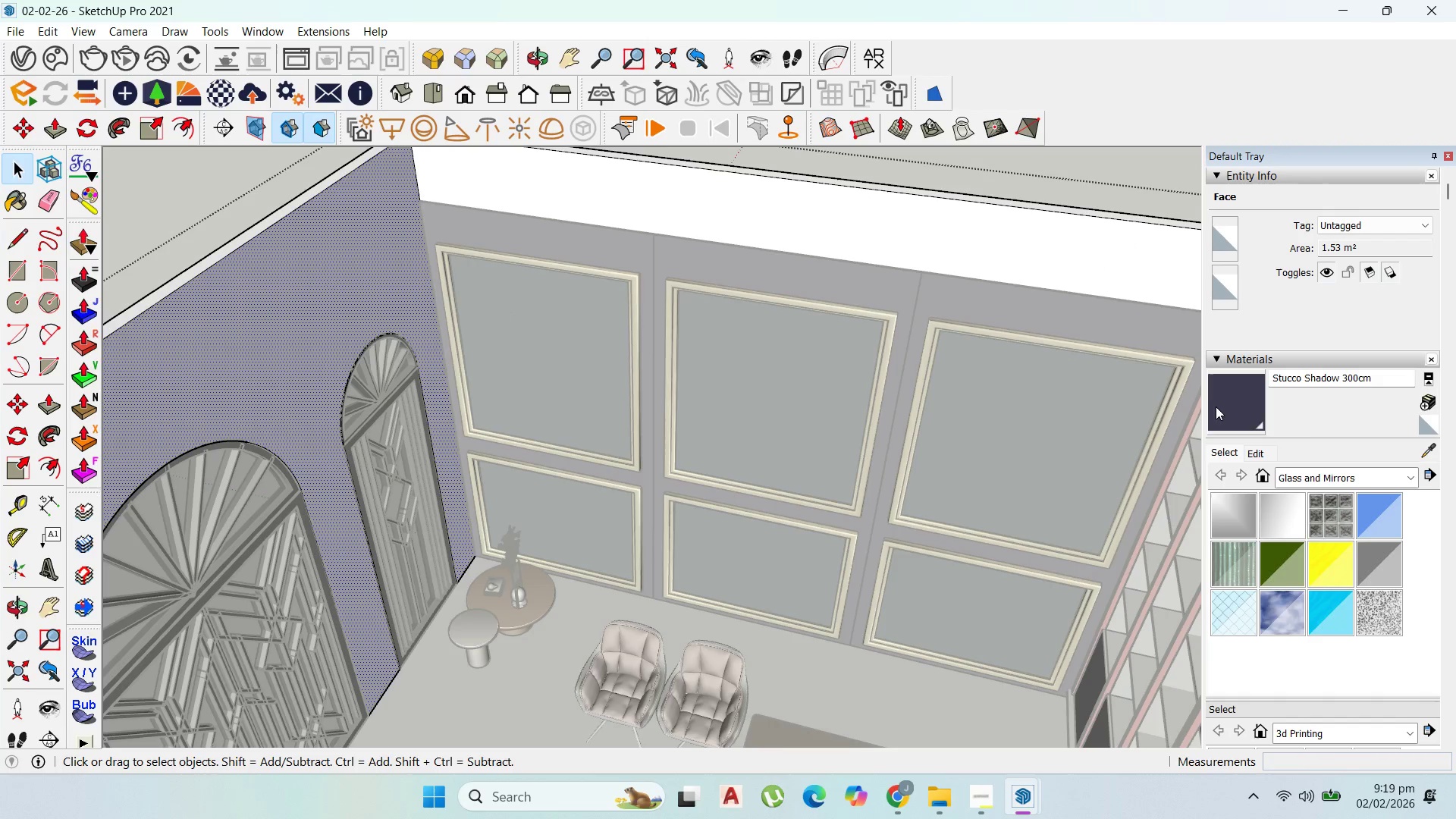 
left_click_drag(start_coordinate=[1218, 406], to_coordinate=[1207, 406])
 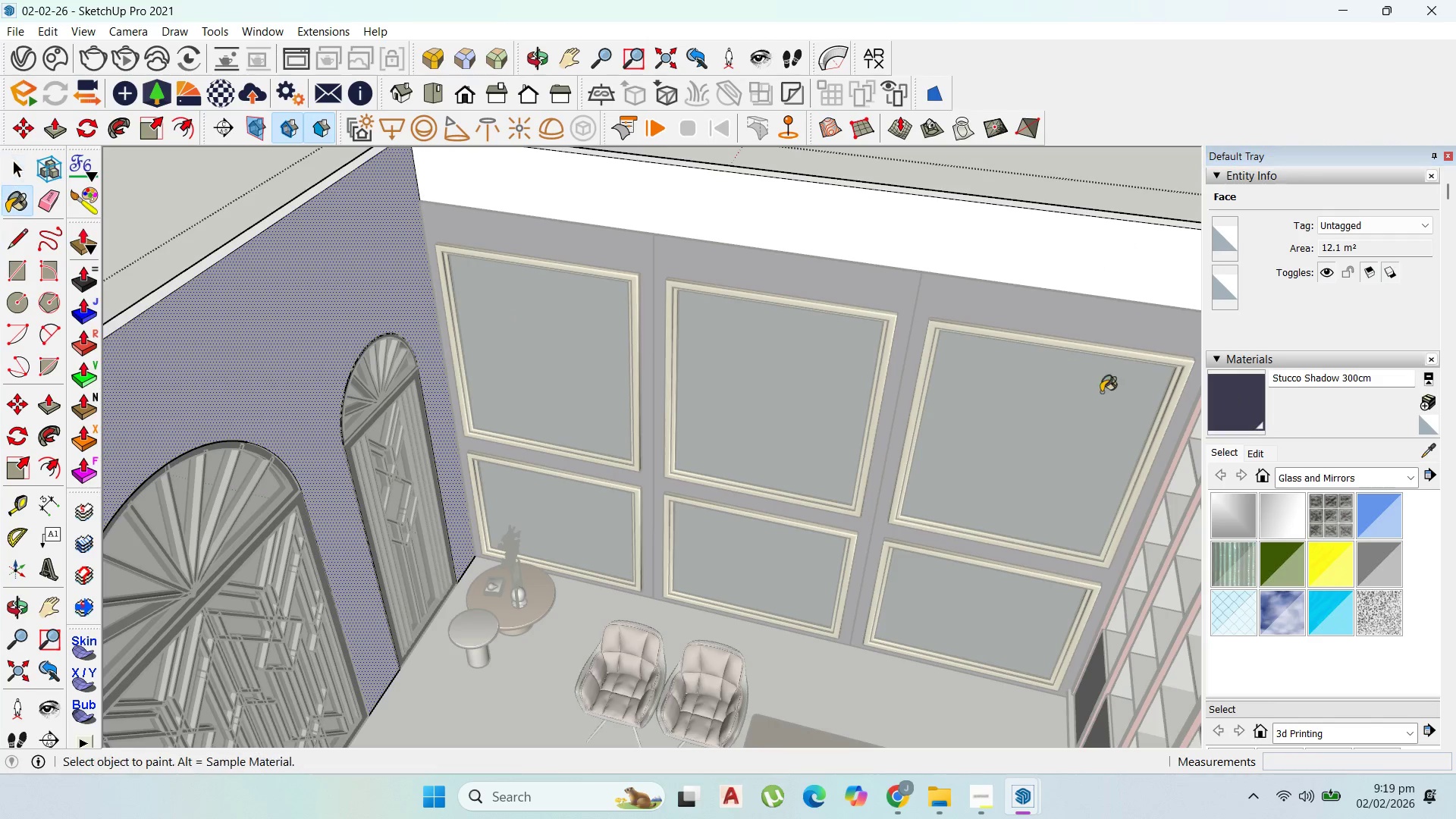 
double_click([259, 292])
 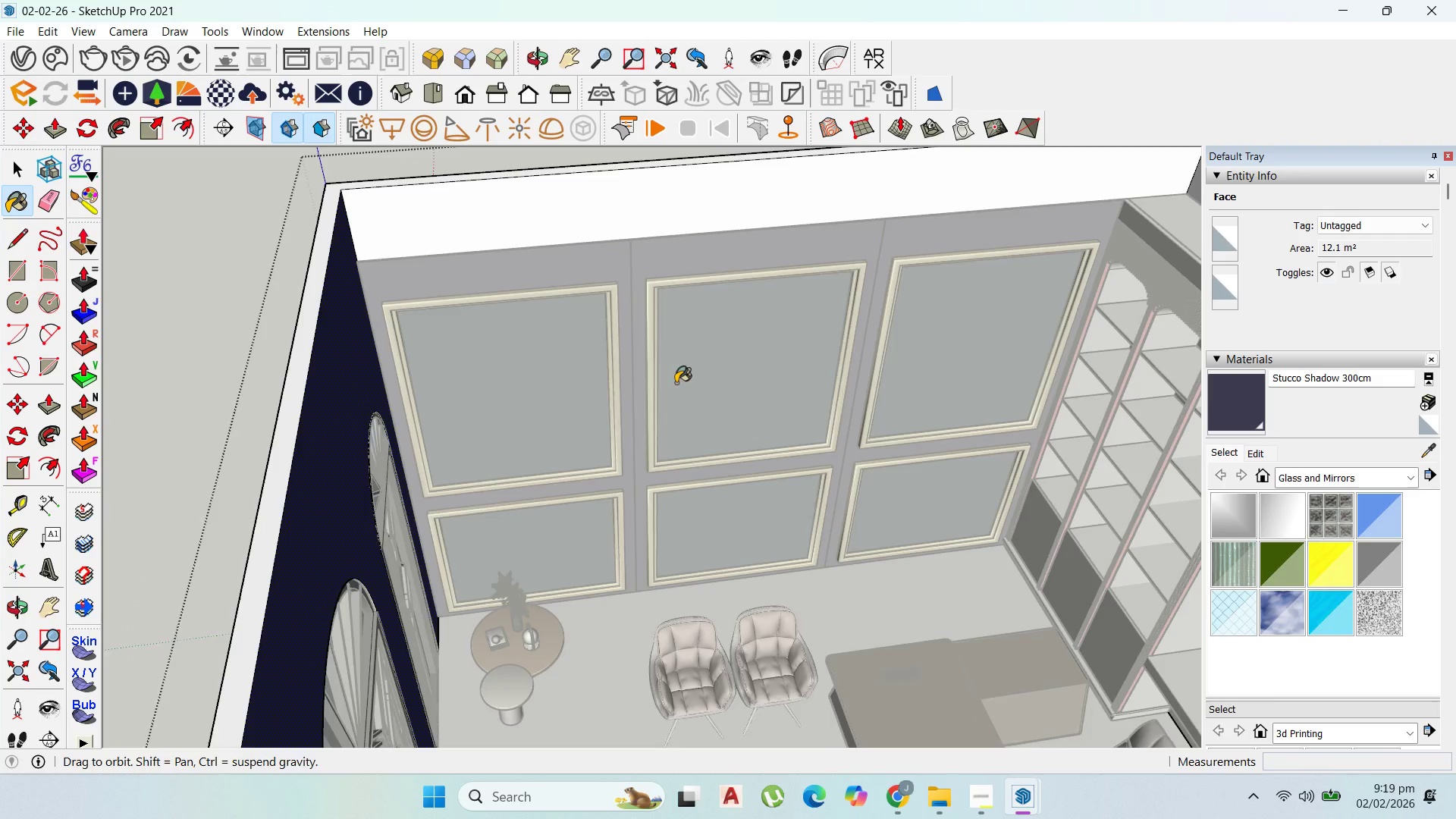 
scroll: coordinate [661, 424], scroll_direction: down, amount: 8.0
 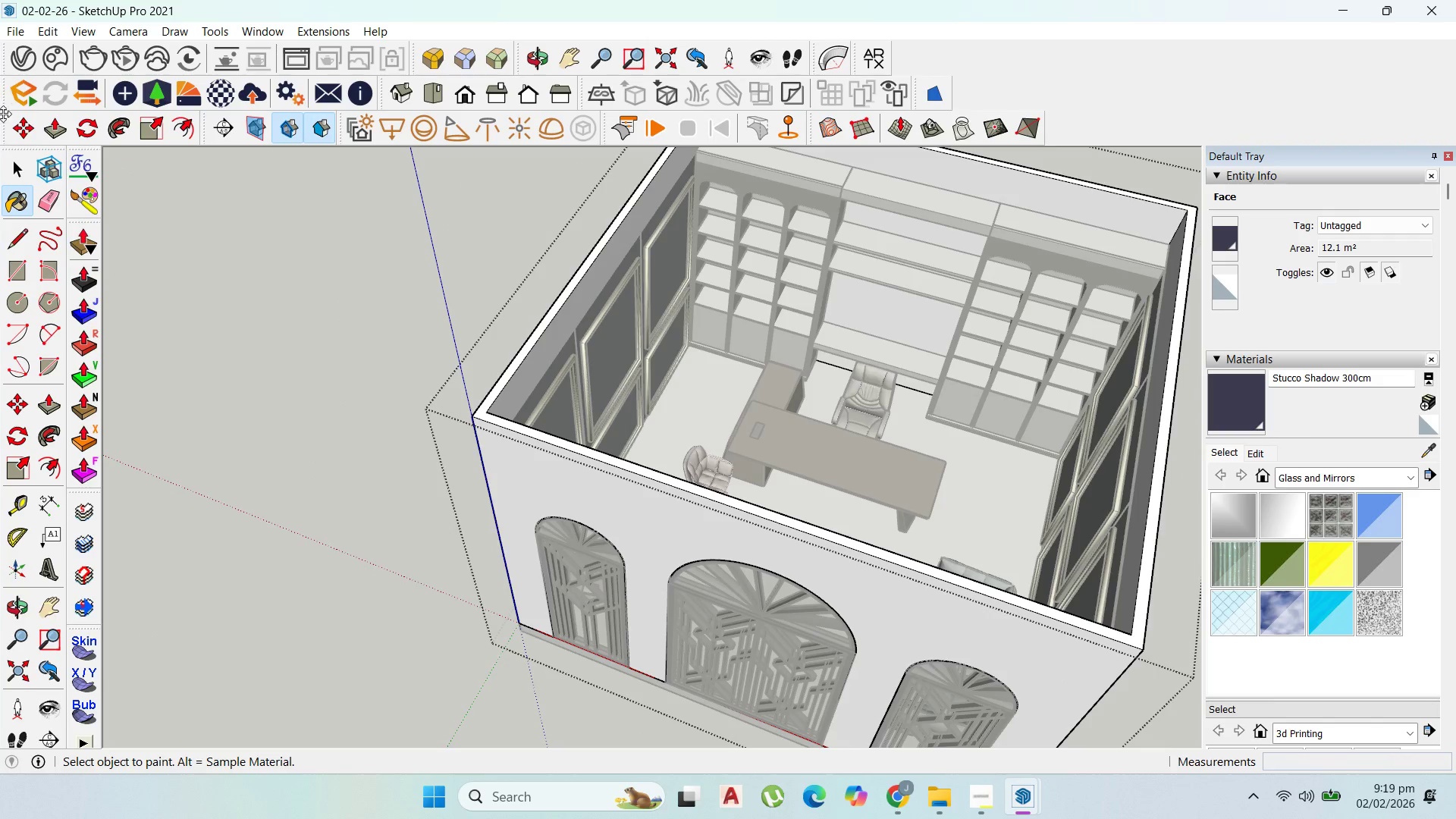 
left_click([11, 170])
 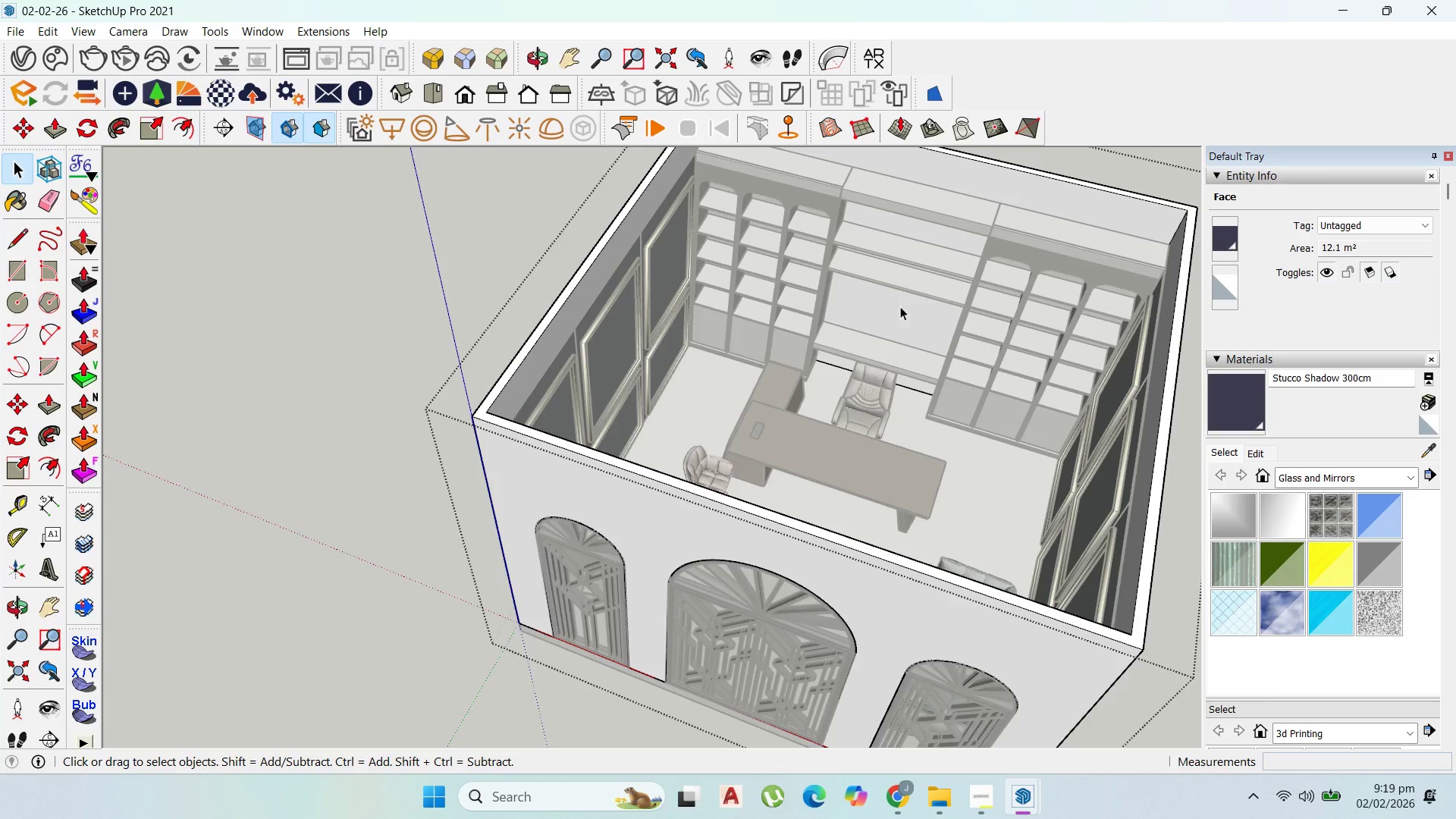 
key(Escape)
 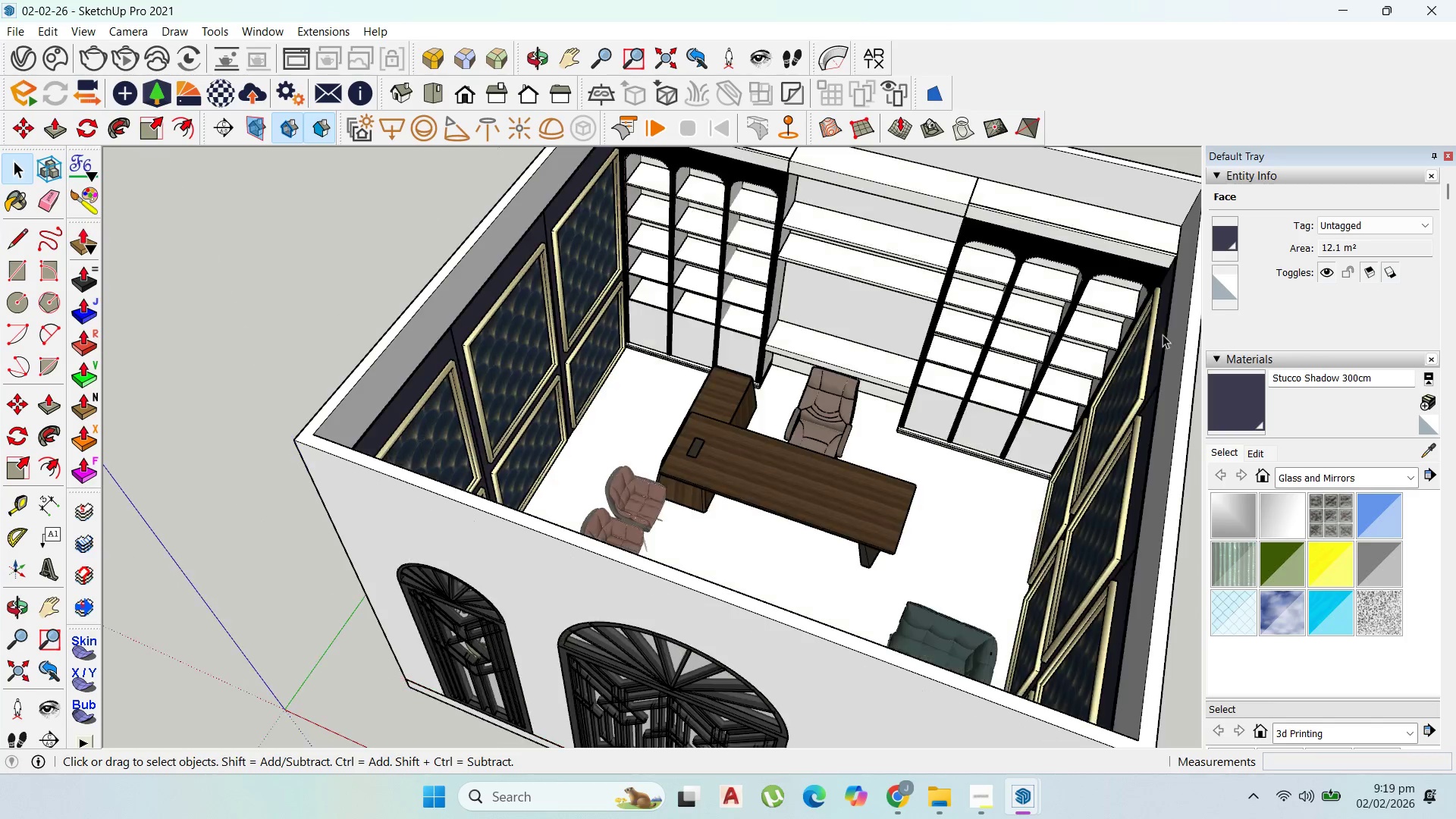 
key(Escape)
 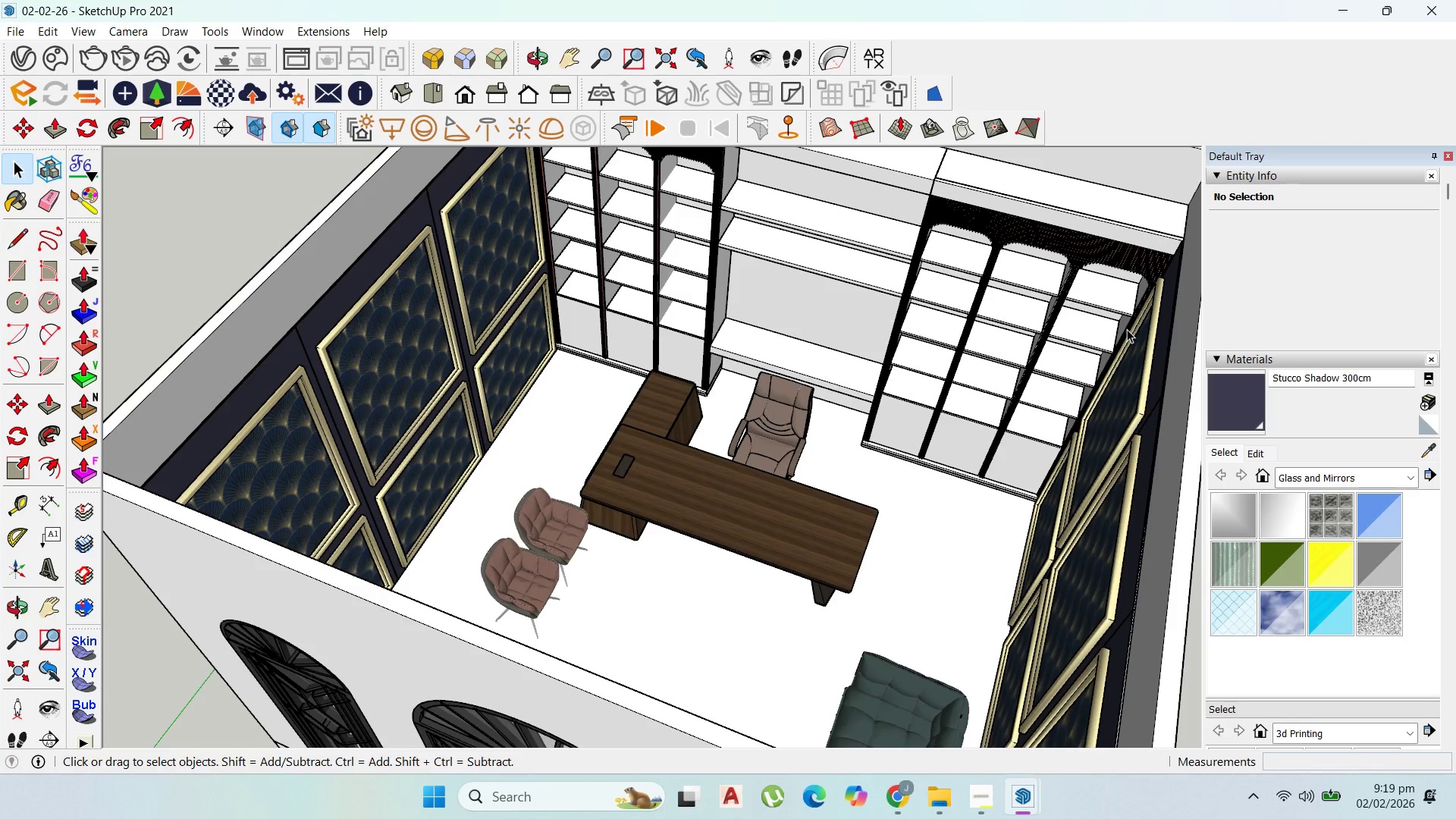 
scroll: coordinate [781, 231], scroll_direction: up, amount: 9.0
 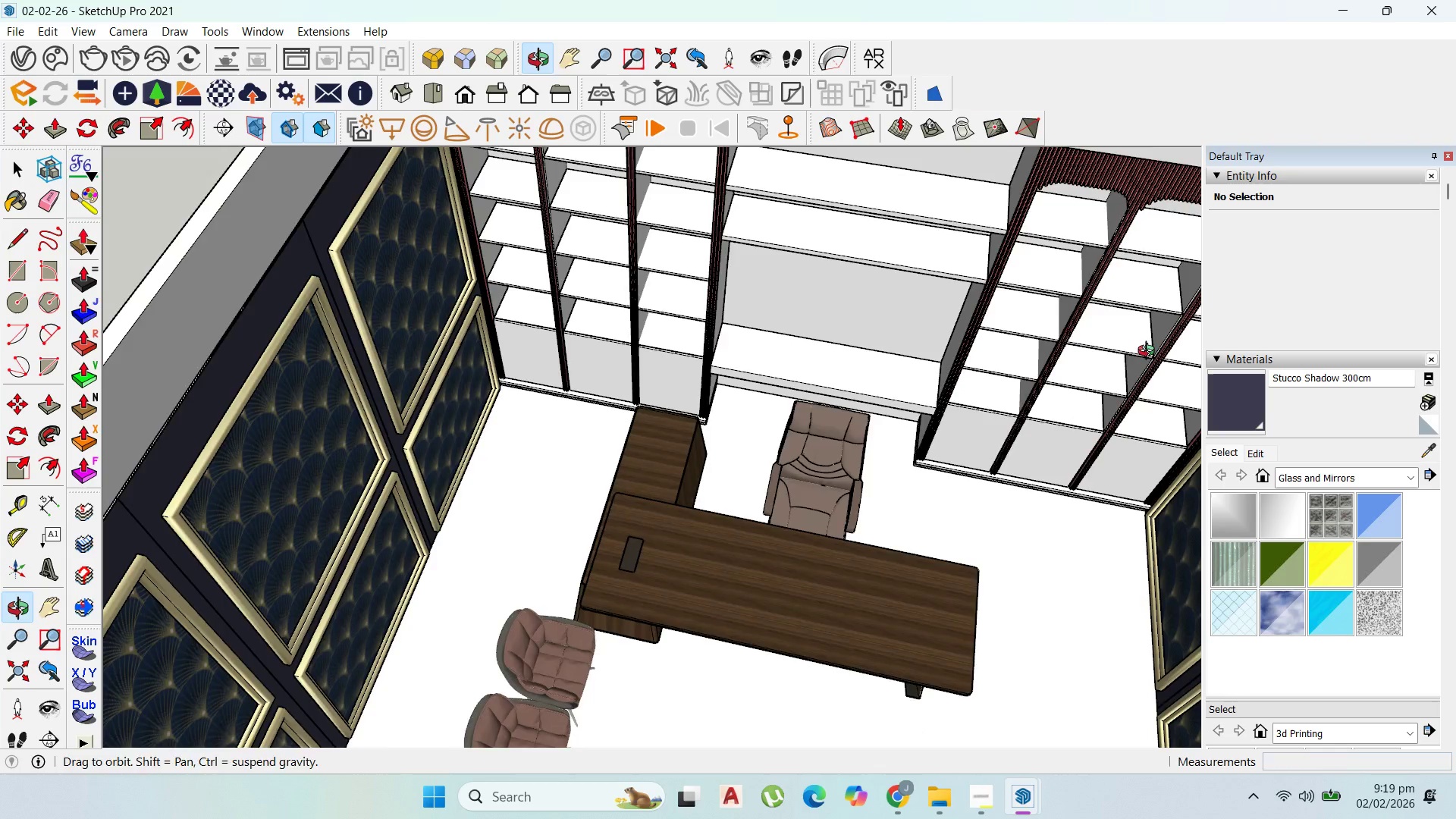 
scroll: coordinate [725, 261], scroll_direction: down, amount: 2.0
 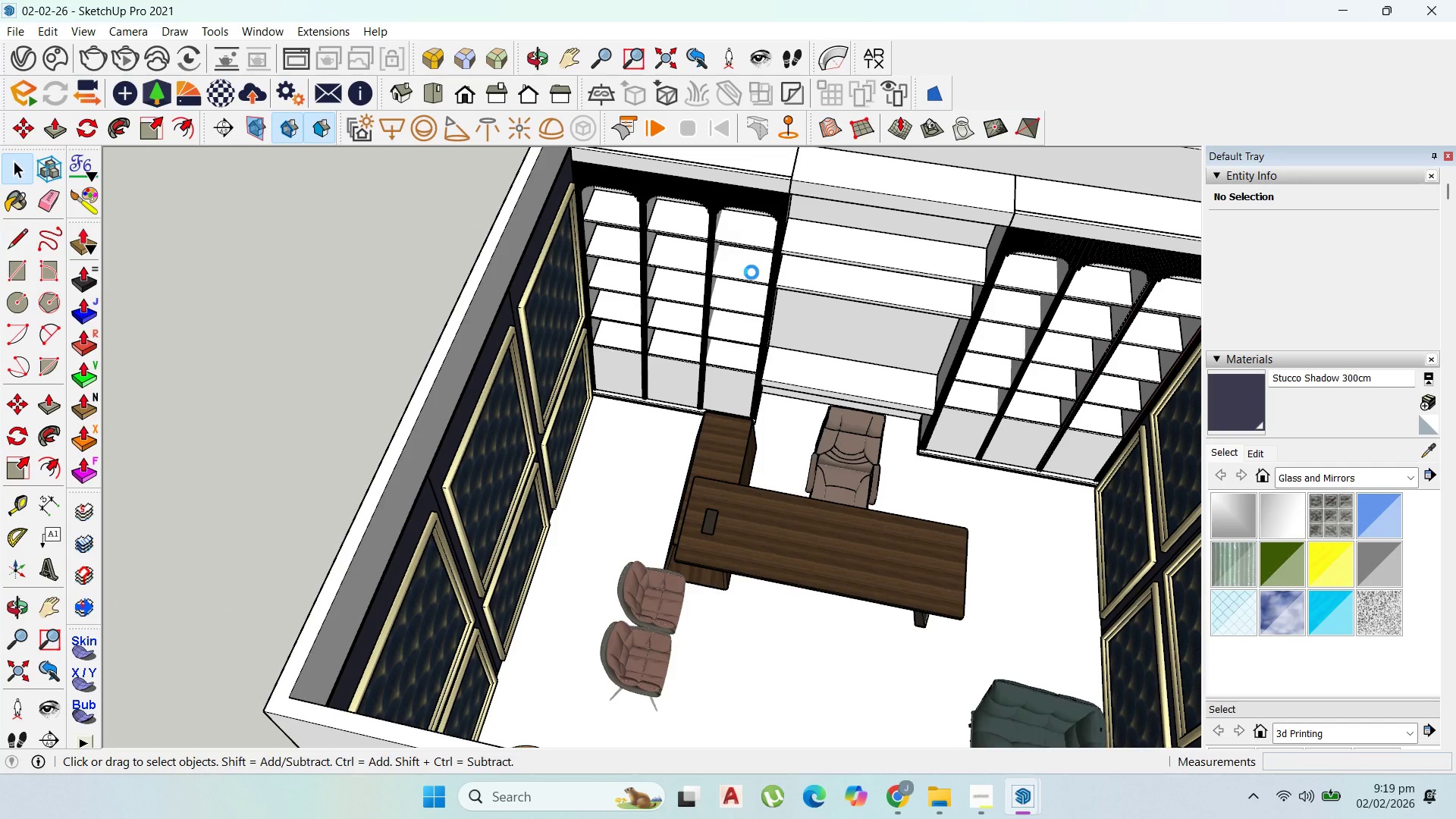 
wait(6.13)
 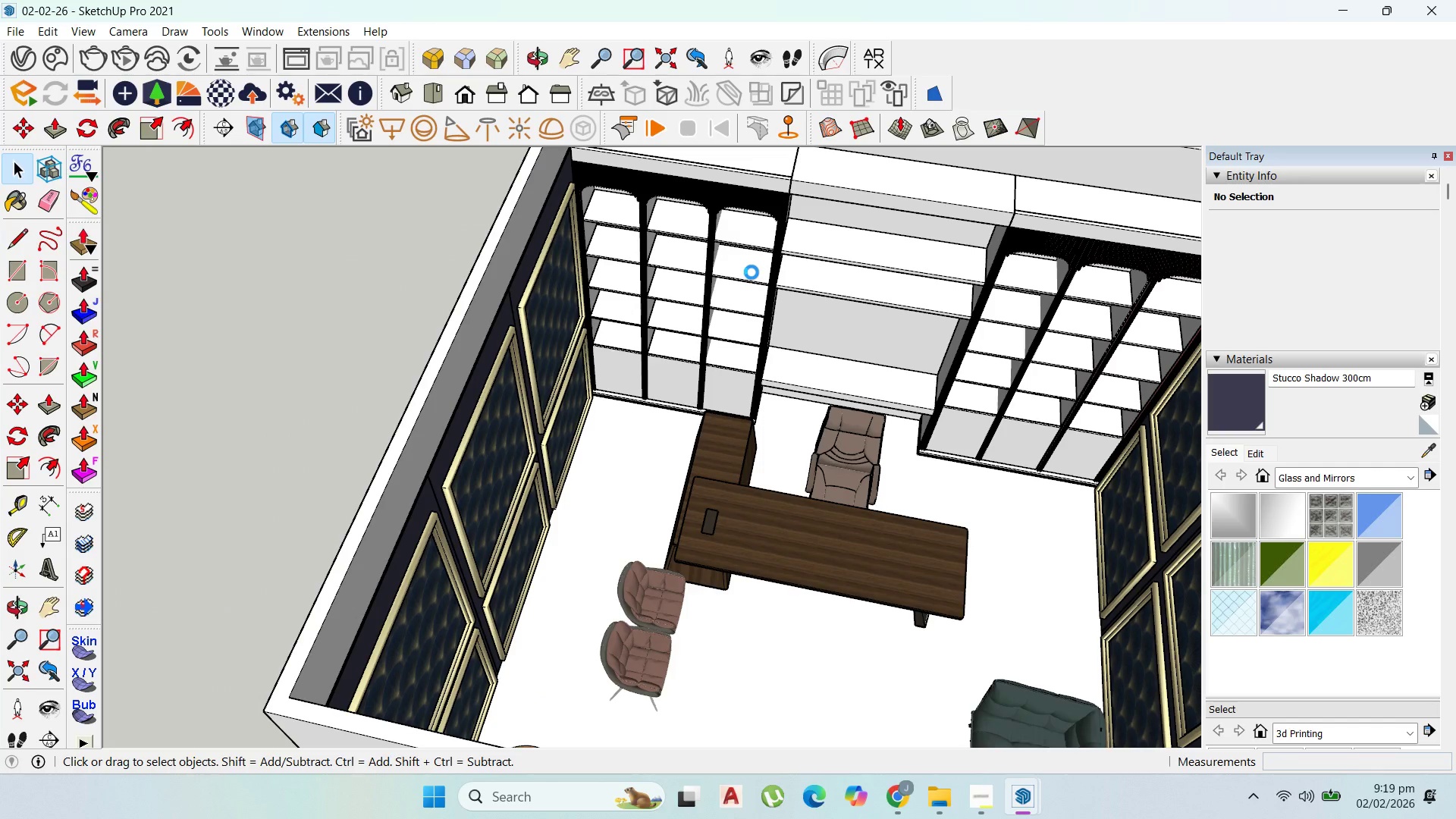 
left_click_drag(start_coordinate=[752, 274], to_coordinate=[20, 271])
 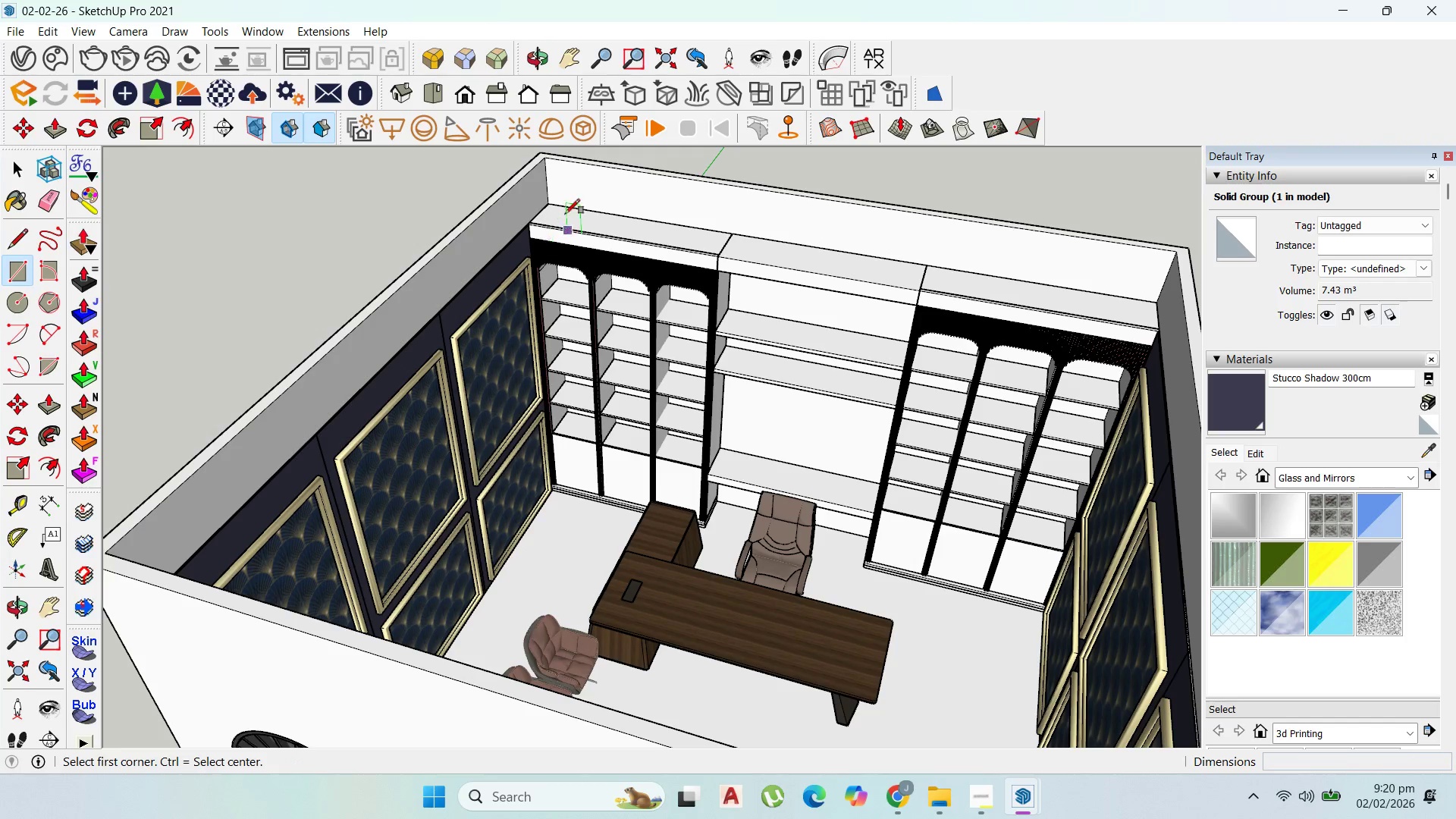 
scroll: coordinate [704, 286], scroll_direction: down, amount: 4.0
 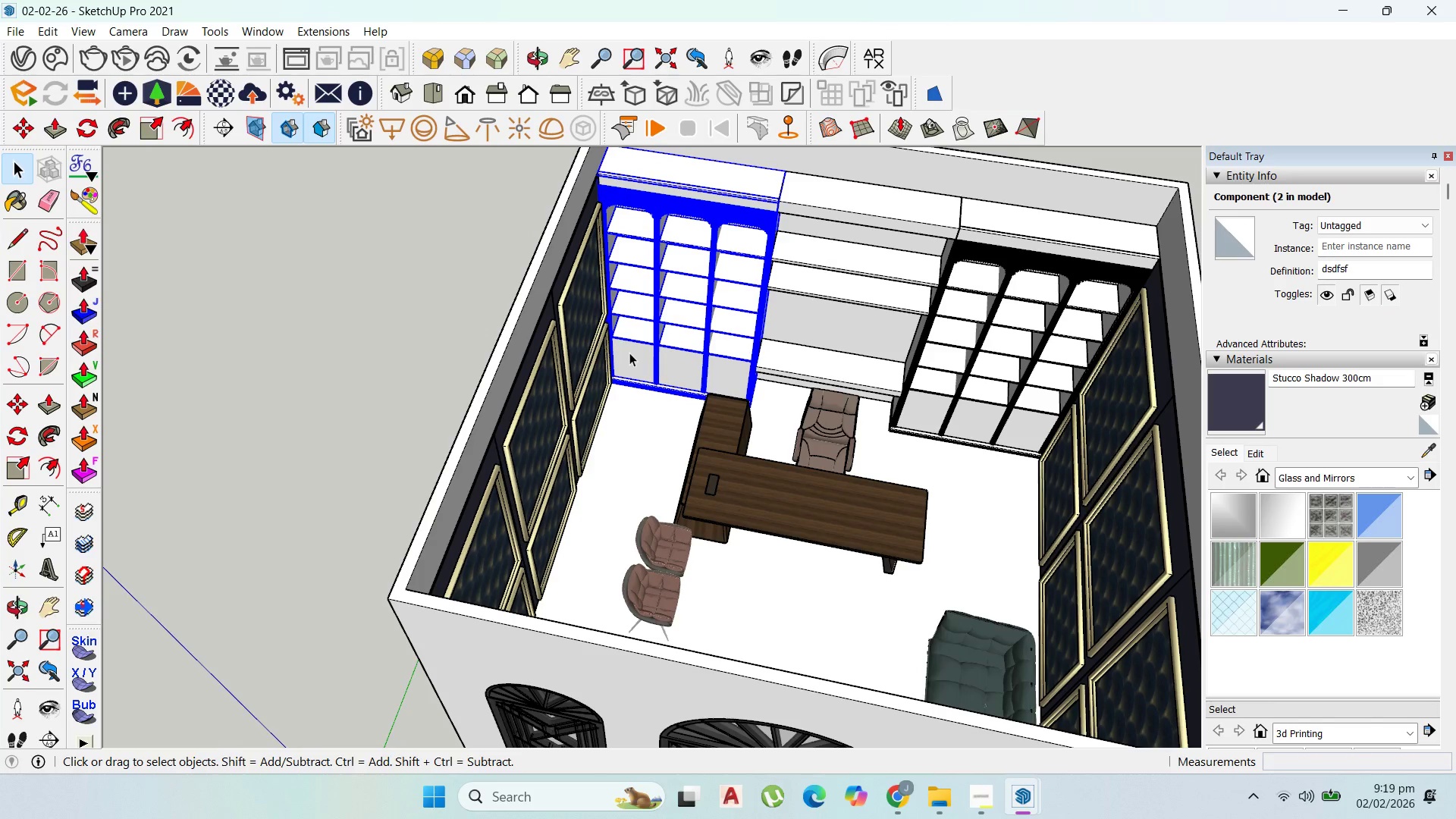 
key(Control+S)
 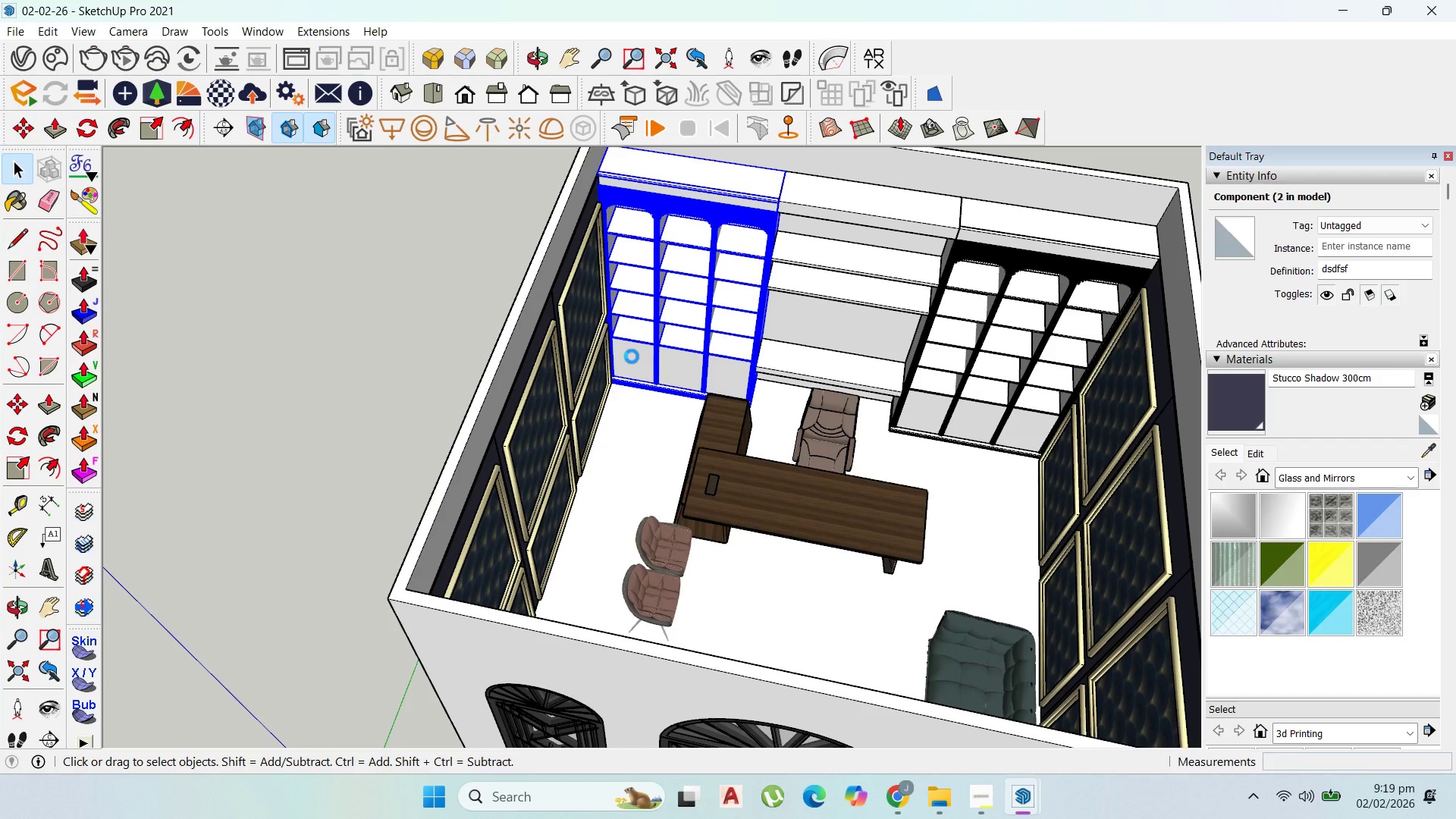 
scroll: coordinate [806, 447], scroll_direction: down, amount: 1.0
 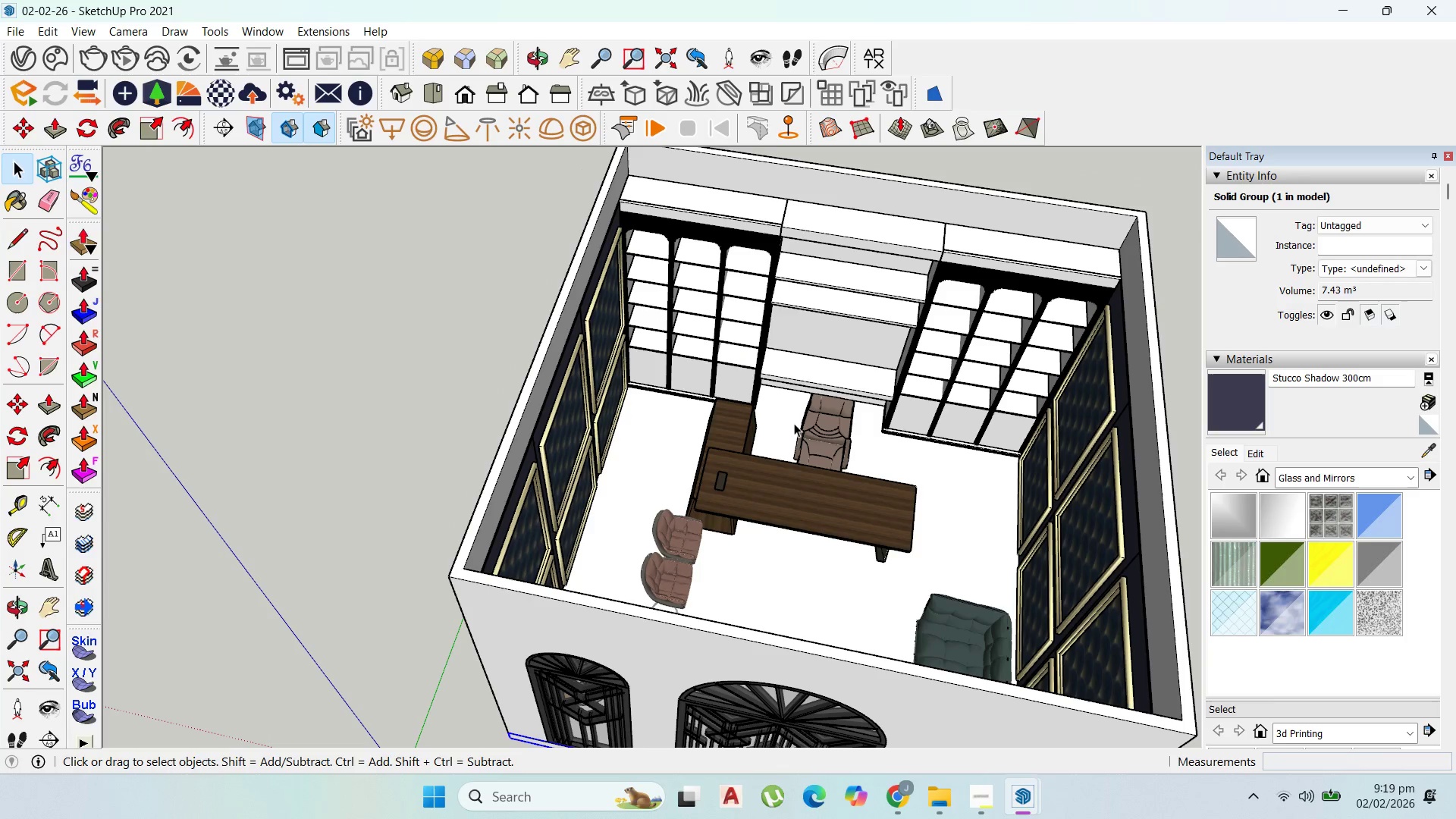 
scroll: coordinate [817, 428], scroll_direction: up, amount: 9.0
 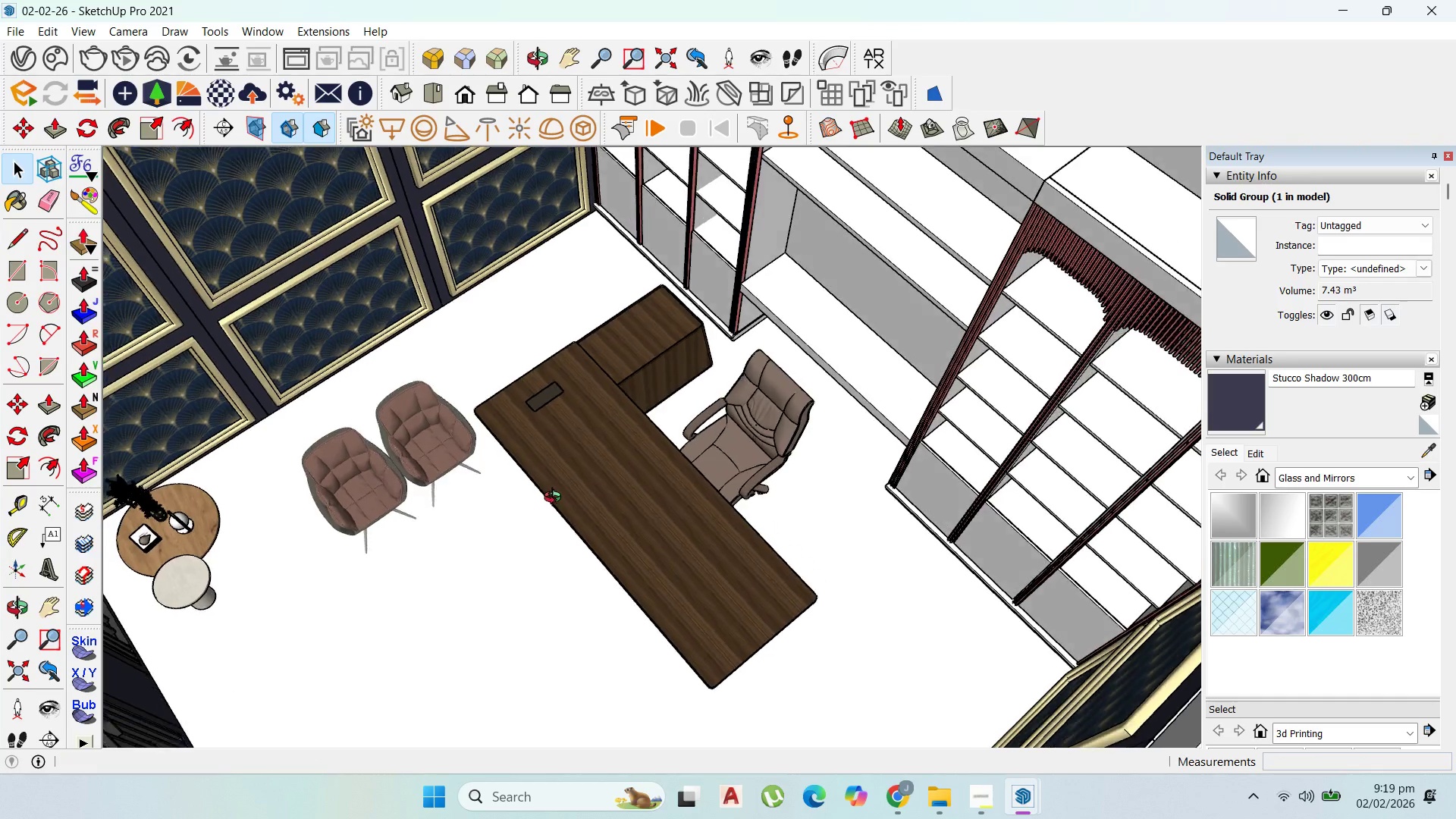 
scroll: coordinate [745, 493], scroll_direction: down, amount: 8.0
 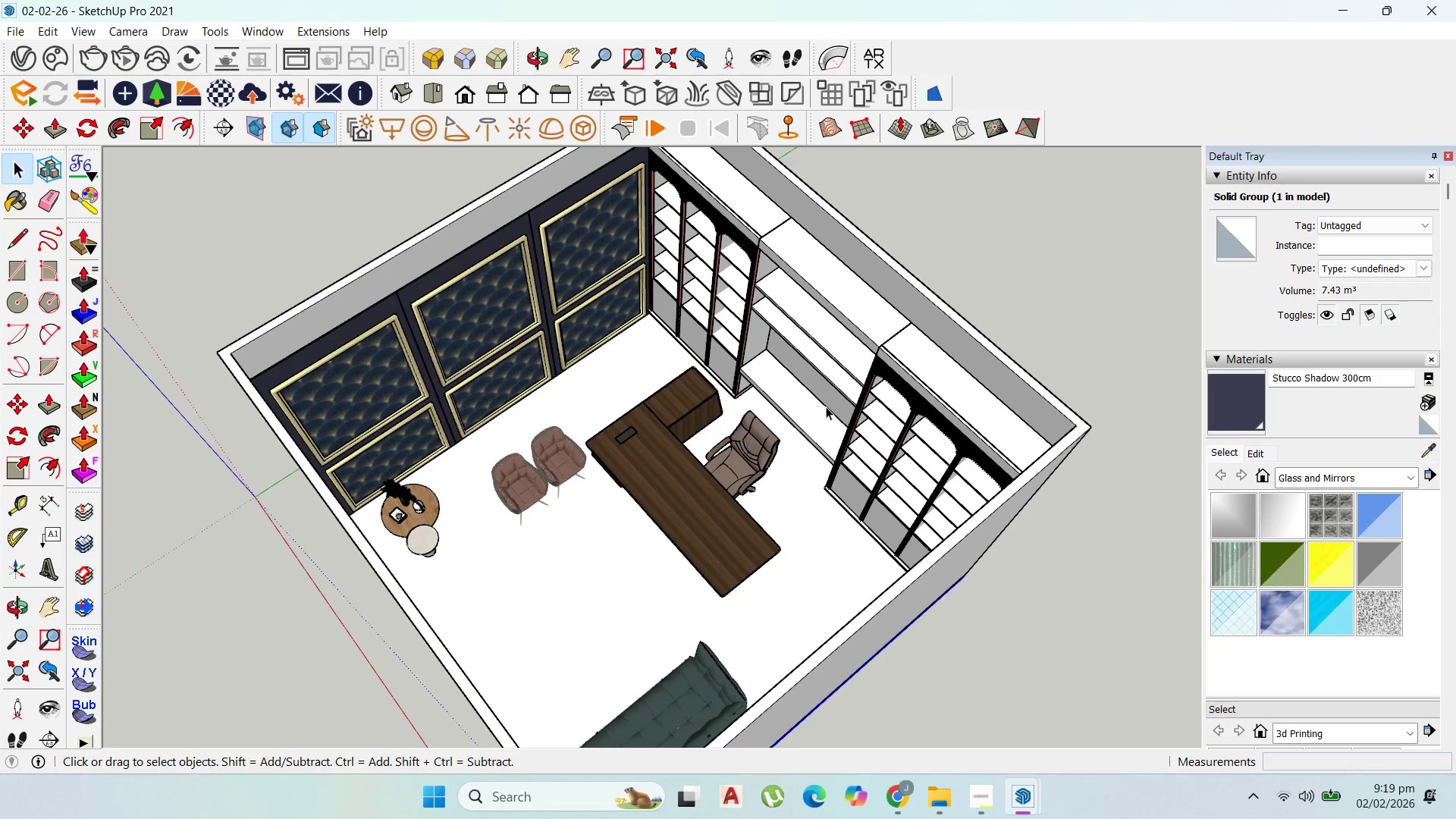 
scroll: coordinate [963, 321], scroll_direction: up, amount: 10.0
 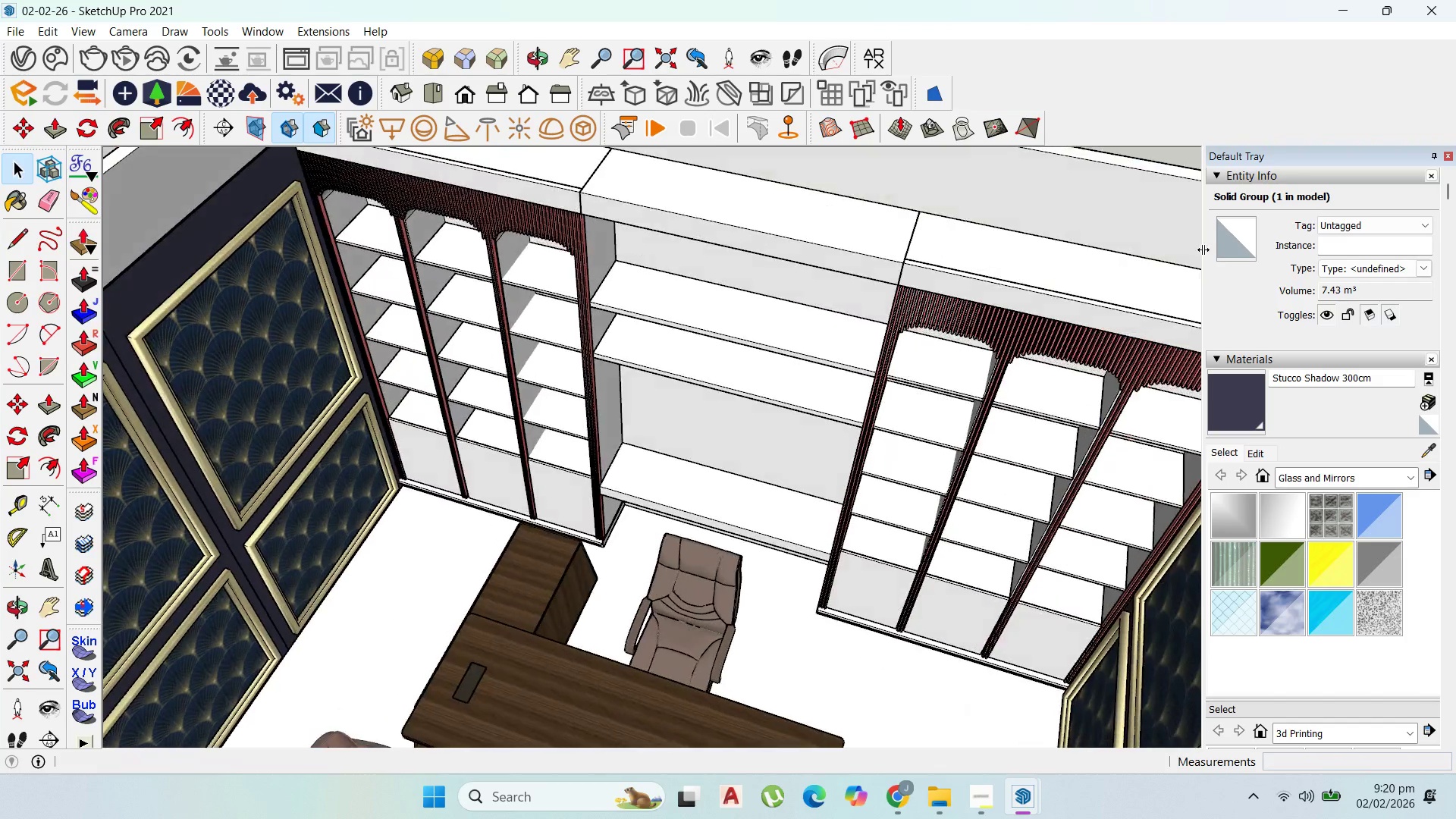 
scroll: coordinate [949, 386], scroll_direction: down, amount: 5.0
 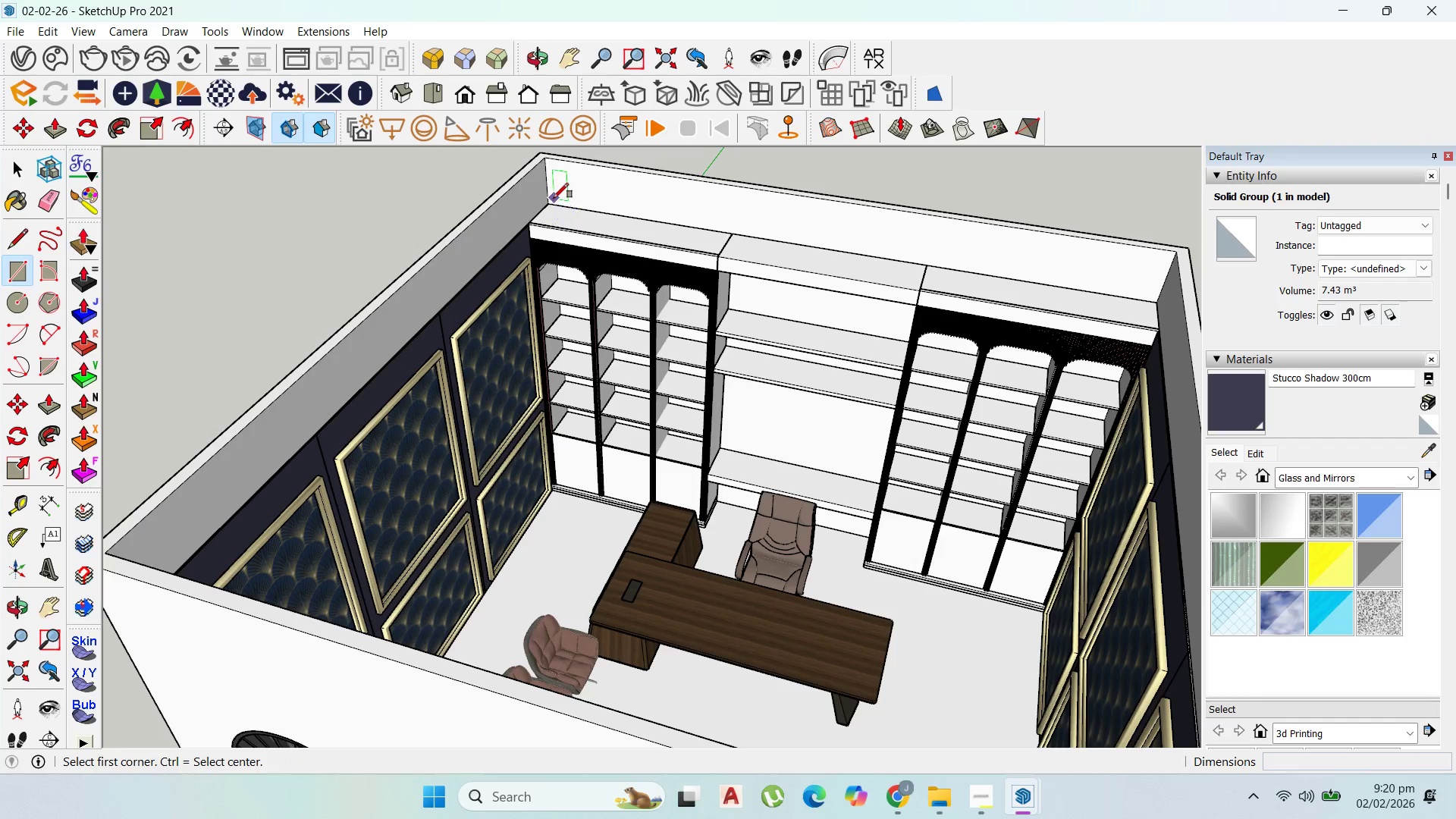 
left_click([549, 199])
 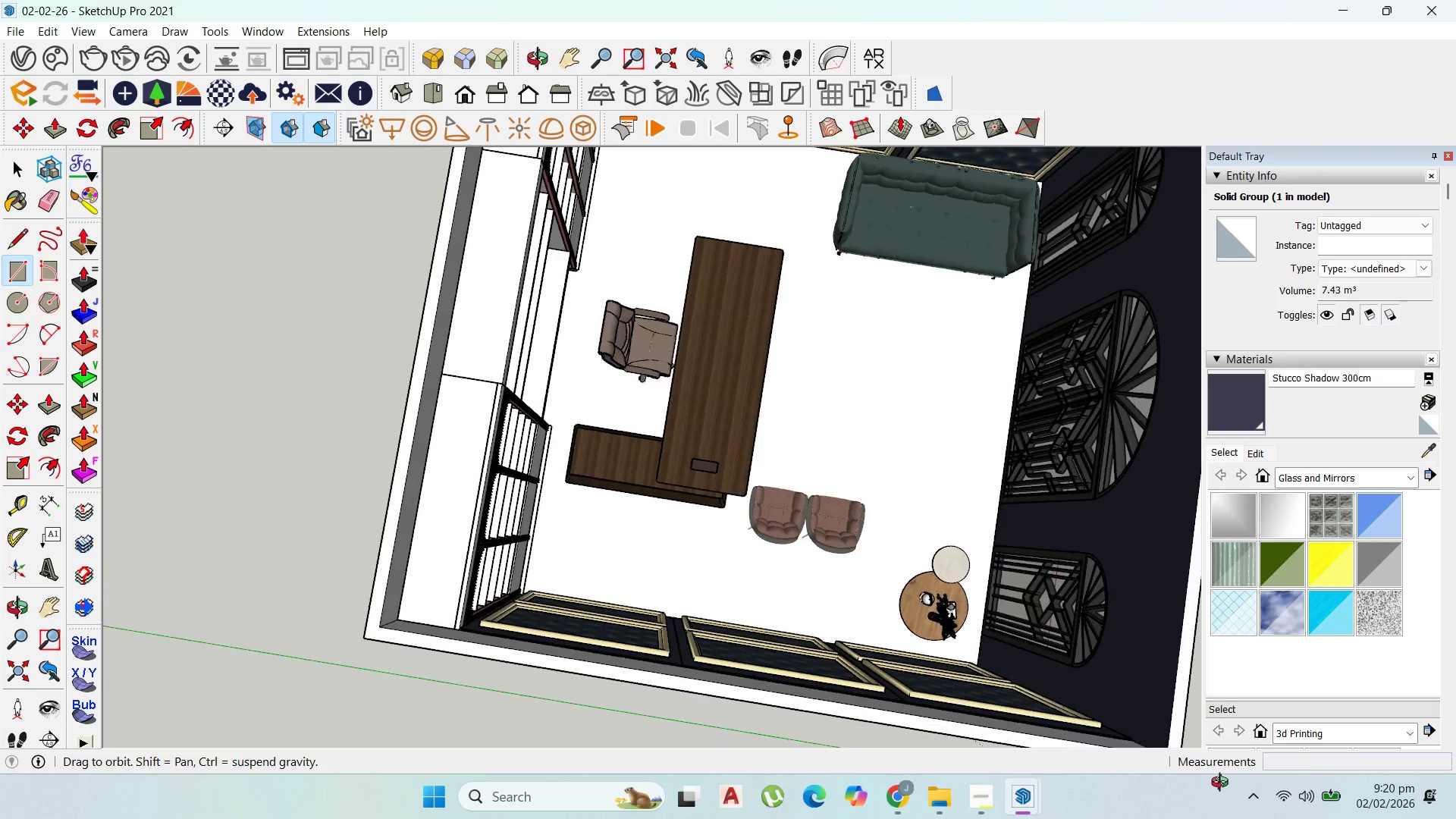 
scroll: coordinate [761, 632], scroll_direction: down, amount: 5.0
 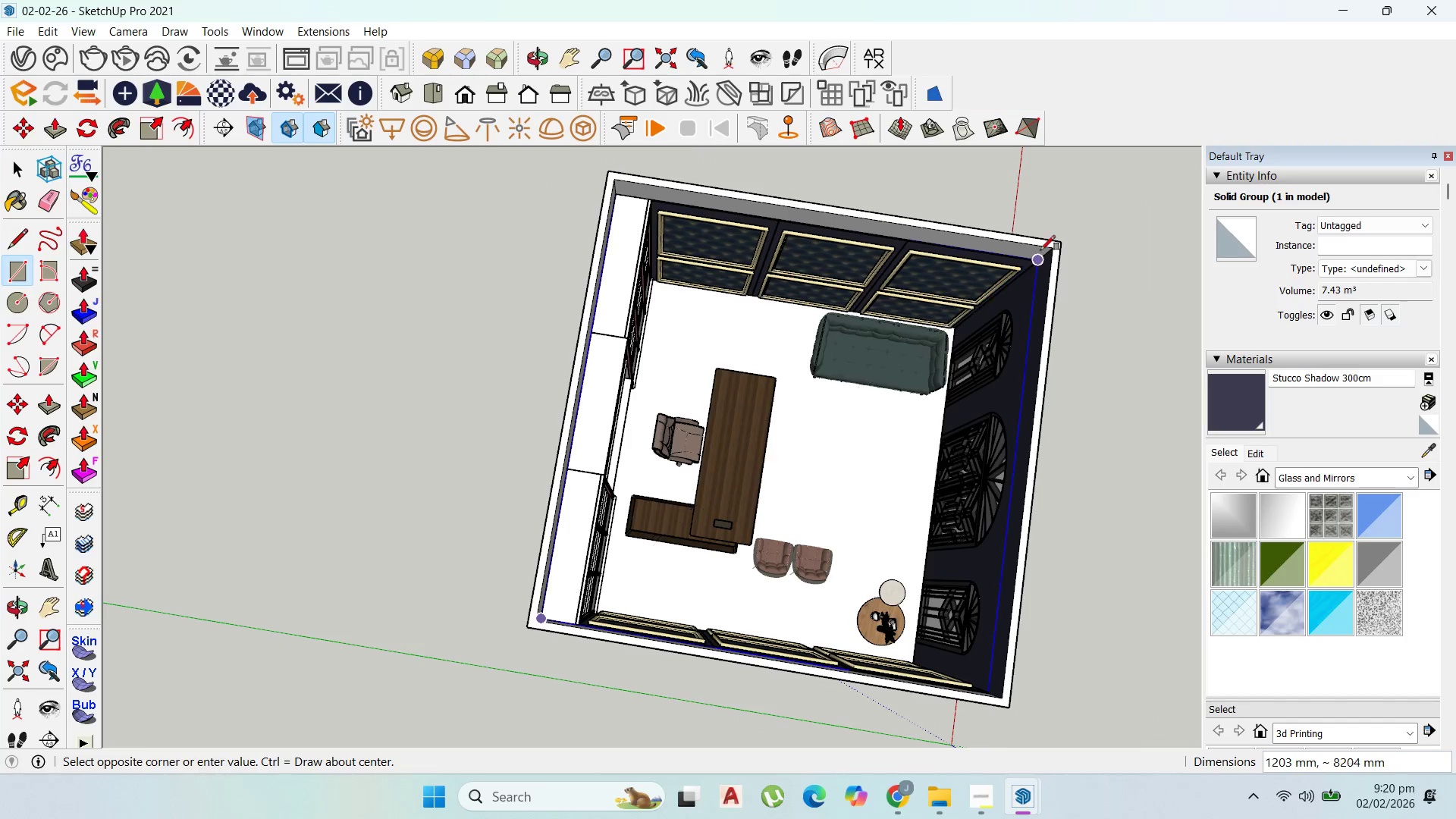 
scroll: coordinate [1038, 261], scroll_direction: up, amount: 3.0
 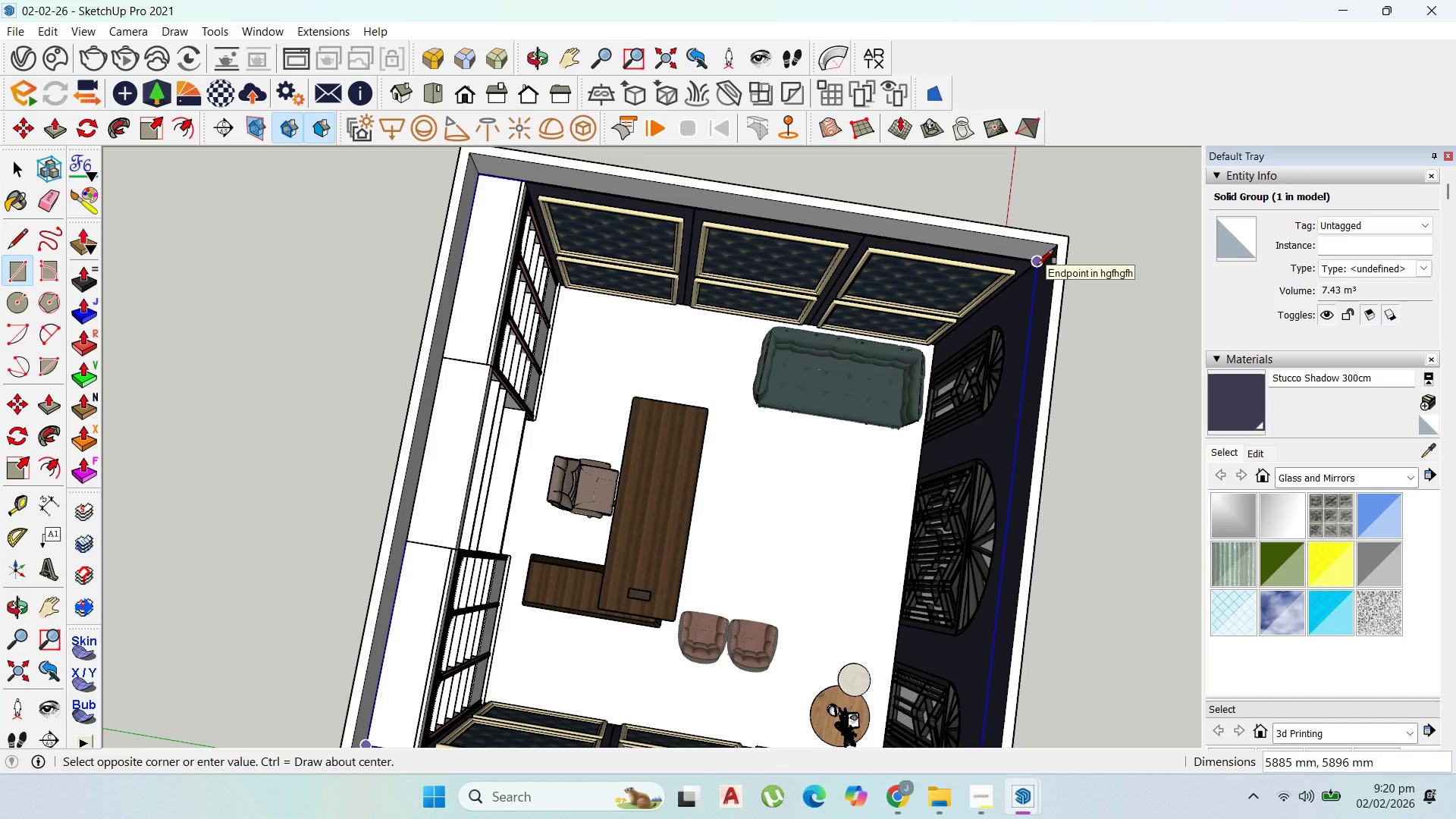 
left_click([1038, 265])
 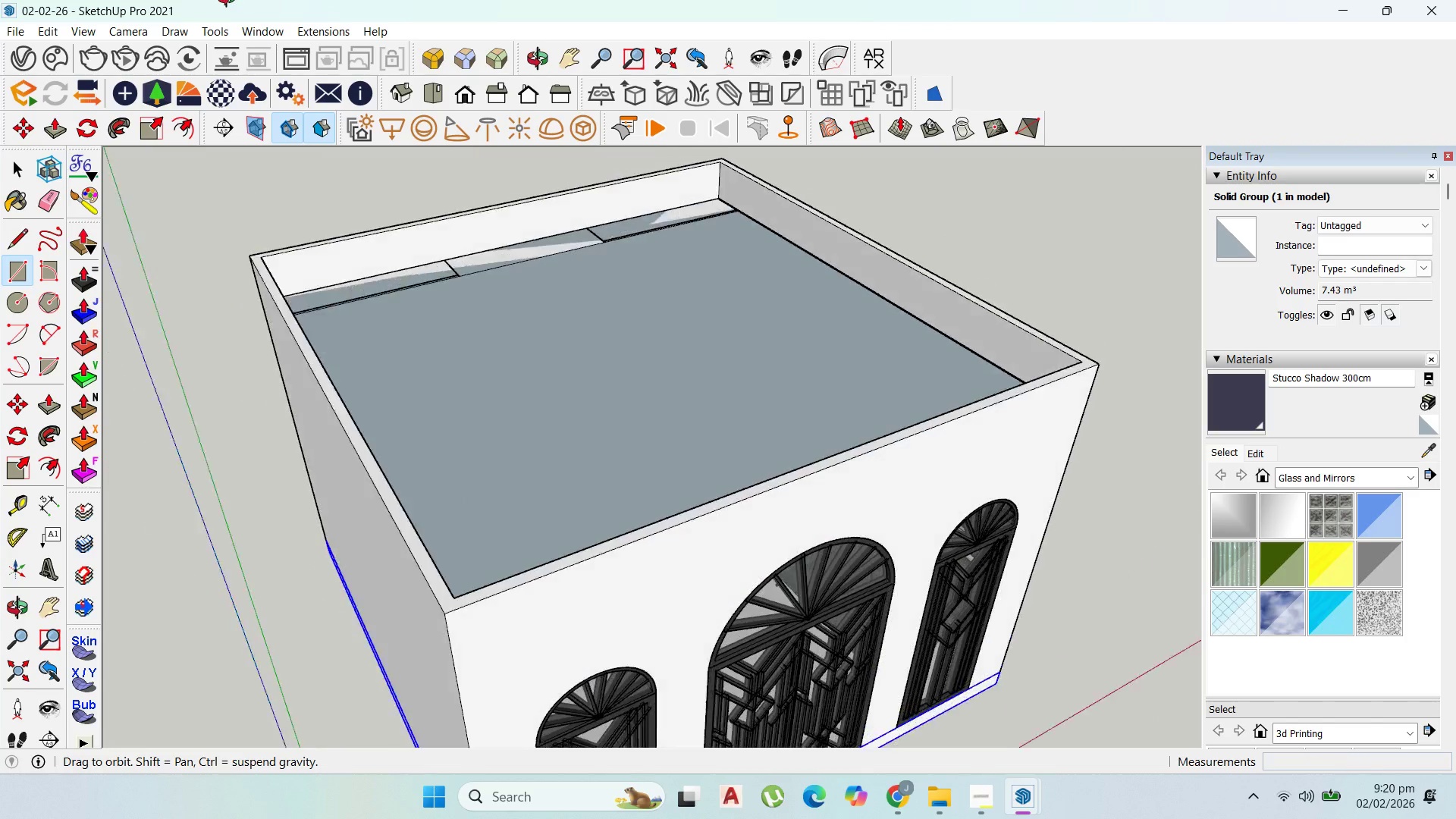 
scroll: coordinate [588, 608], scroll_direction: up, amount: 71.0
 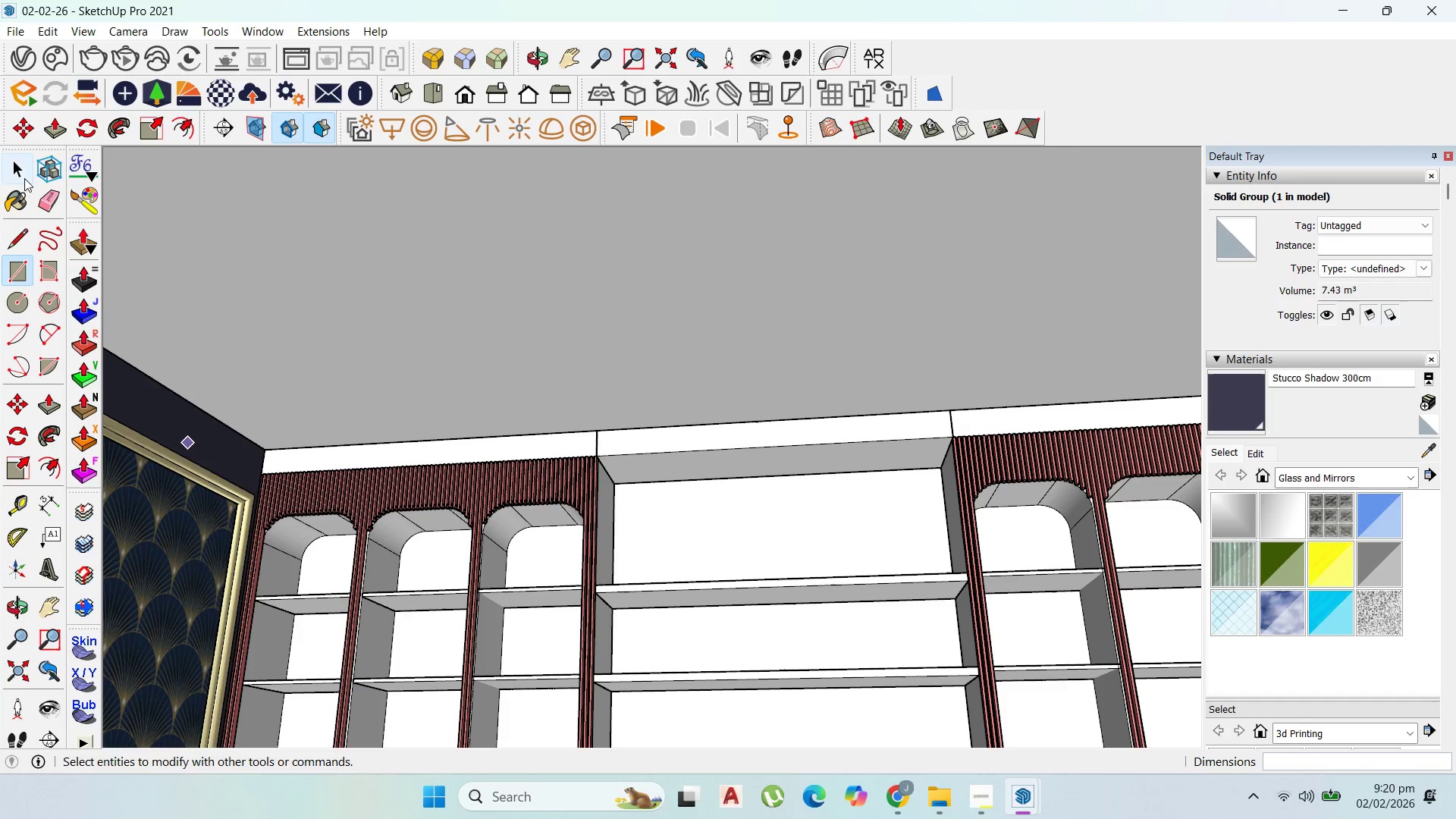 
double_click([520, 333])
 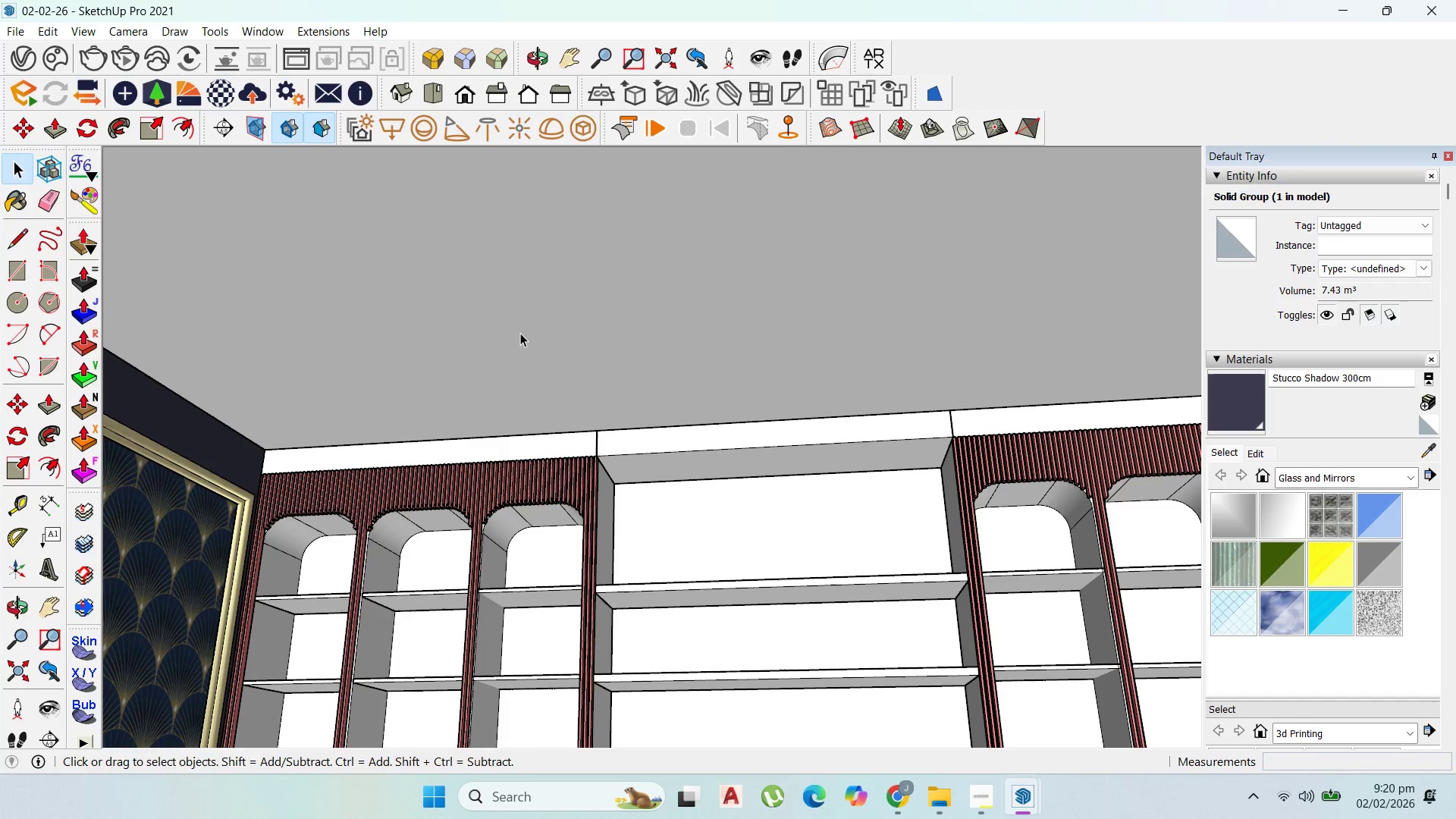 
triple_click([520, 333])
 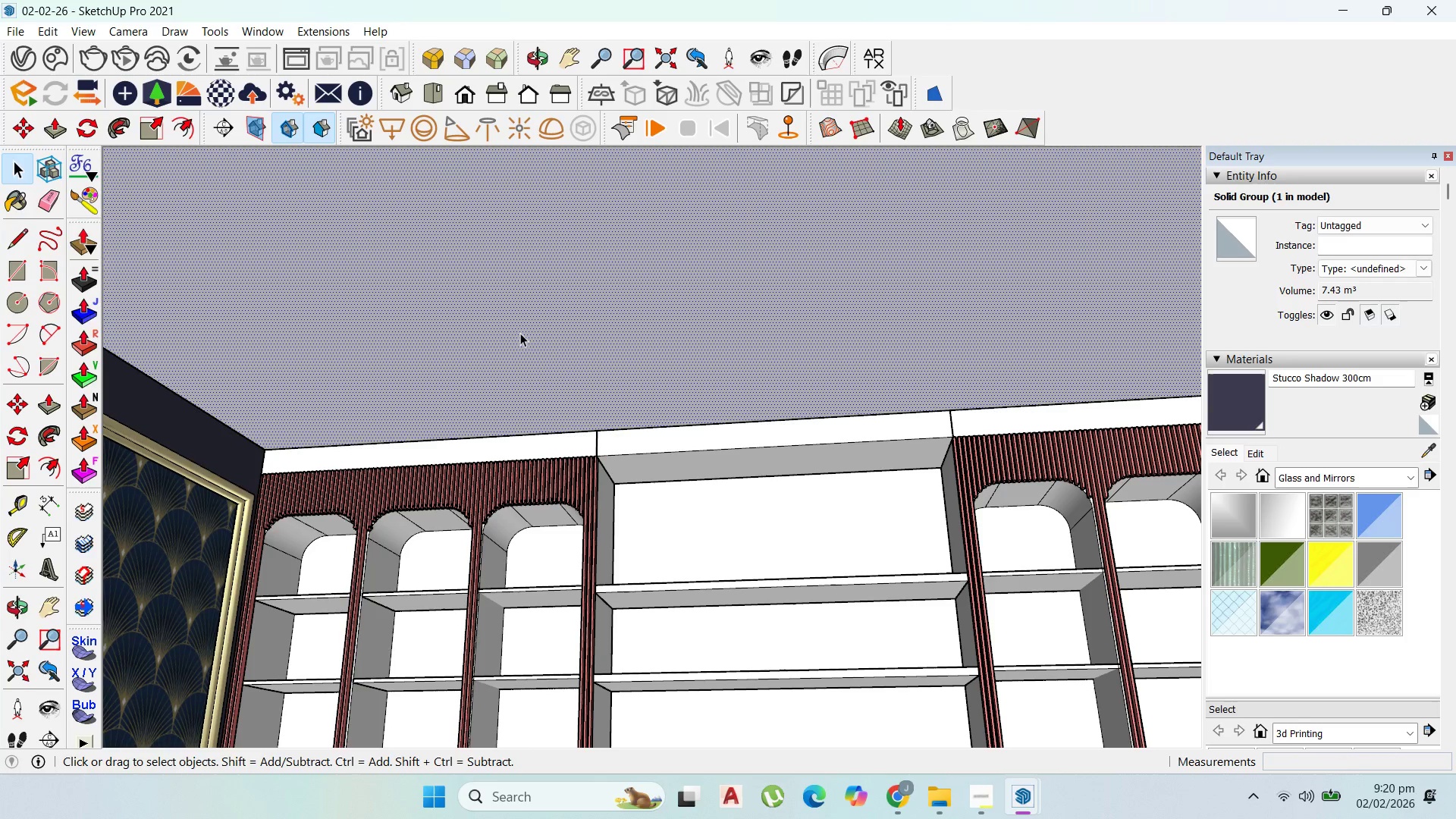 
triple_click([520, 333])
 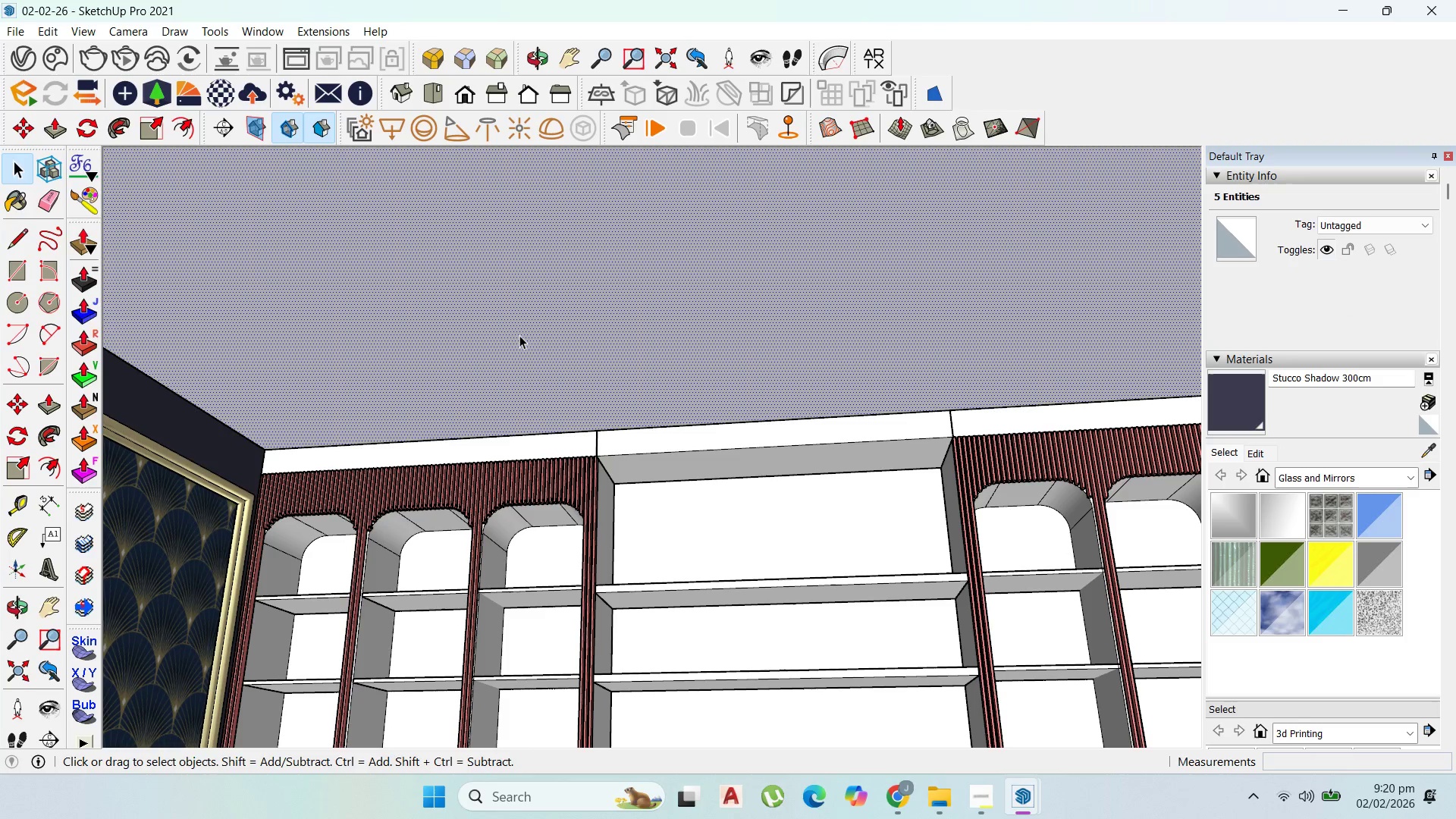 
double_click([519, 335])
 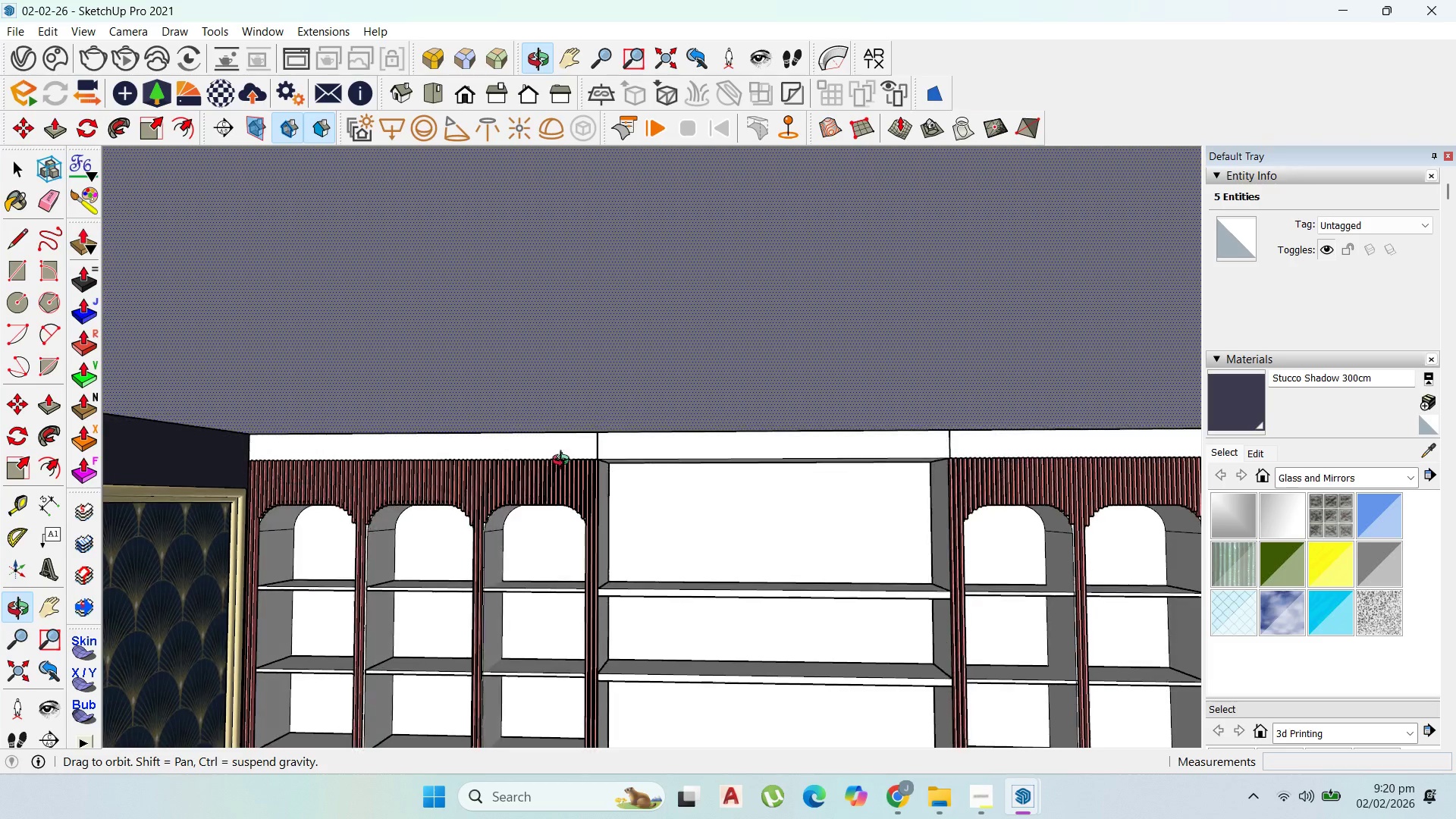 
right_click([520, 416])
 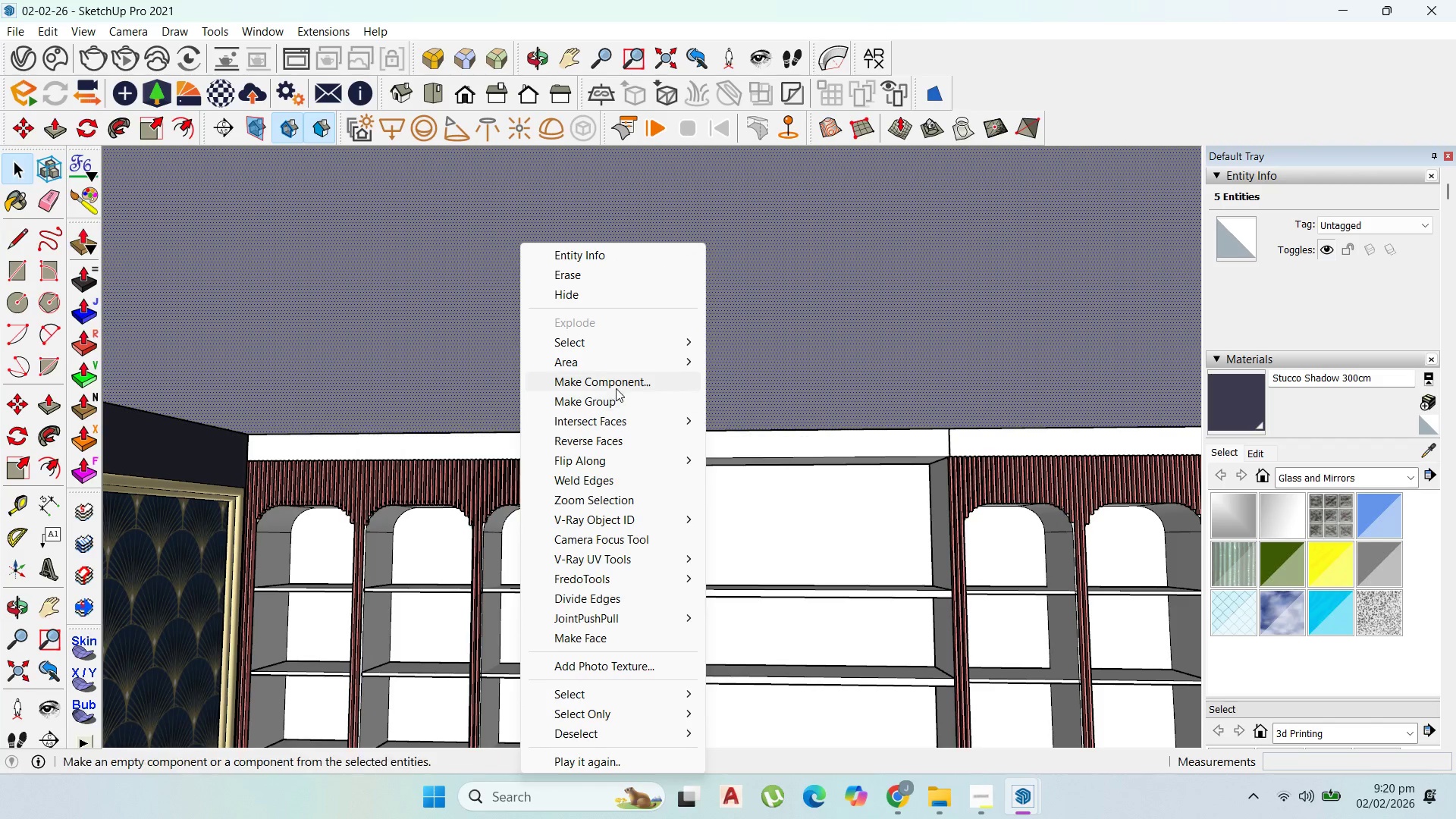 
left_click([618, 383])
 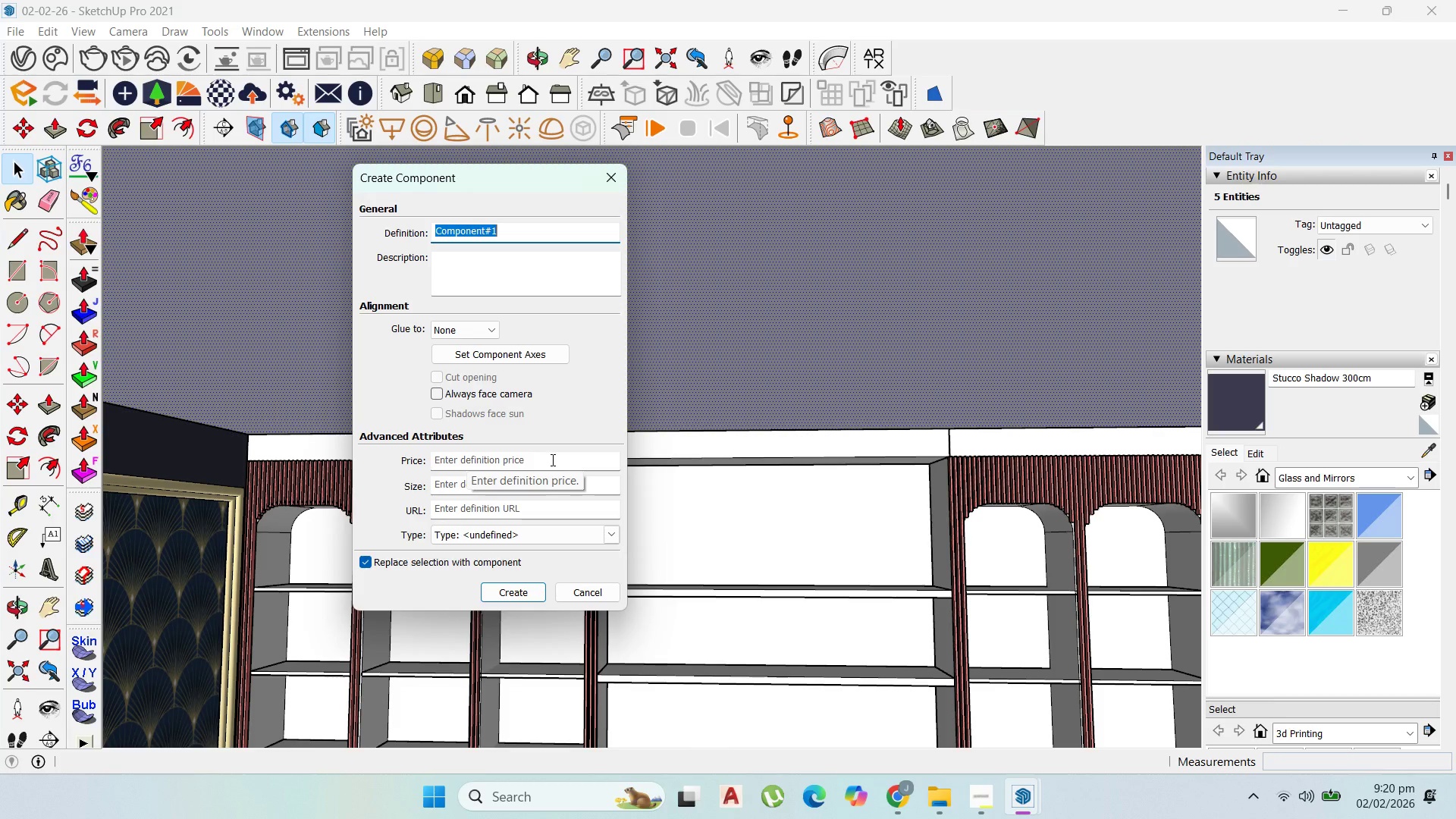 
type(ceiling)
 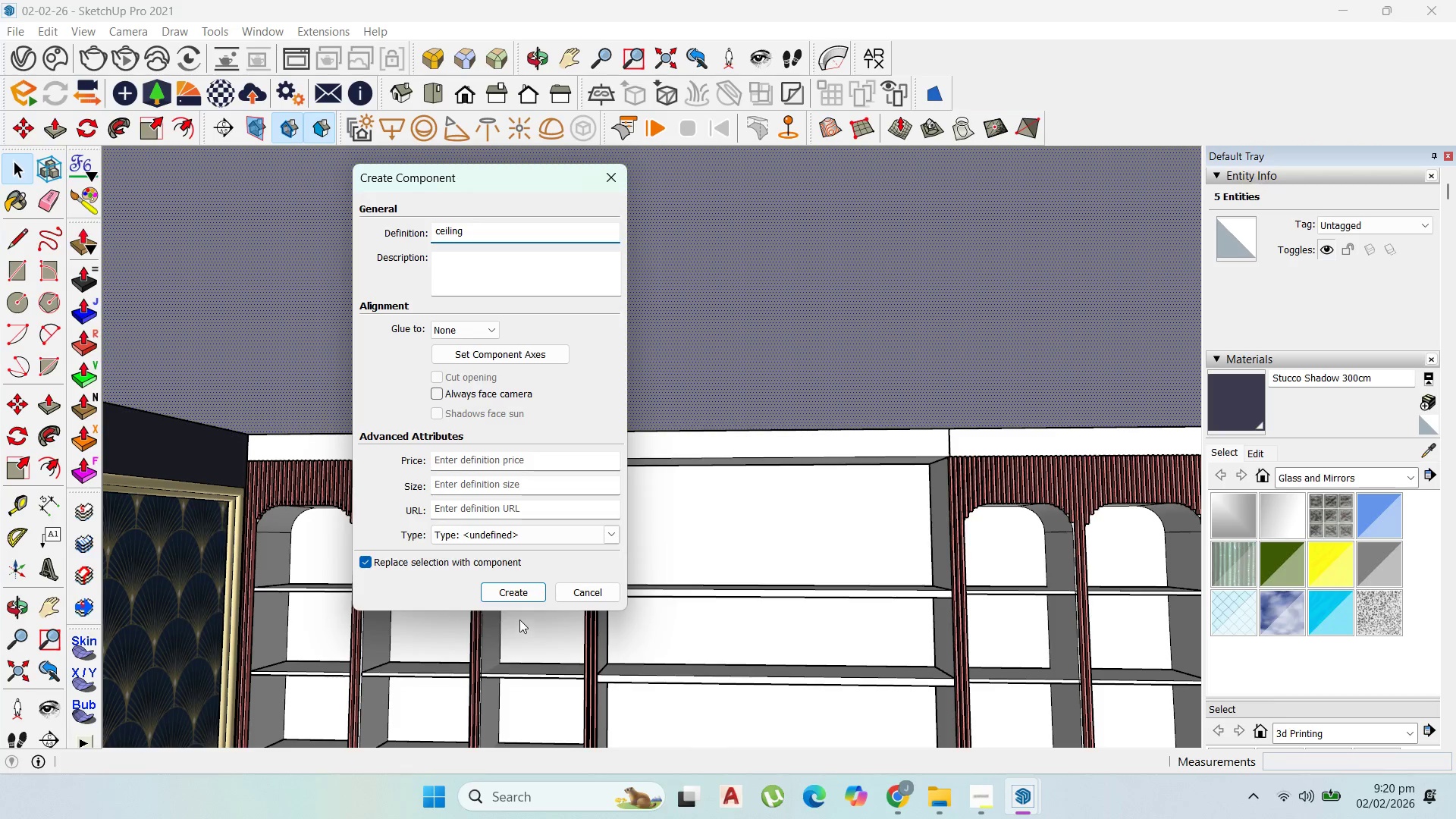 
left_click([503, 587])
 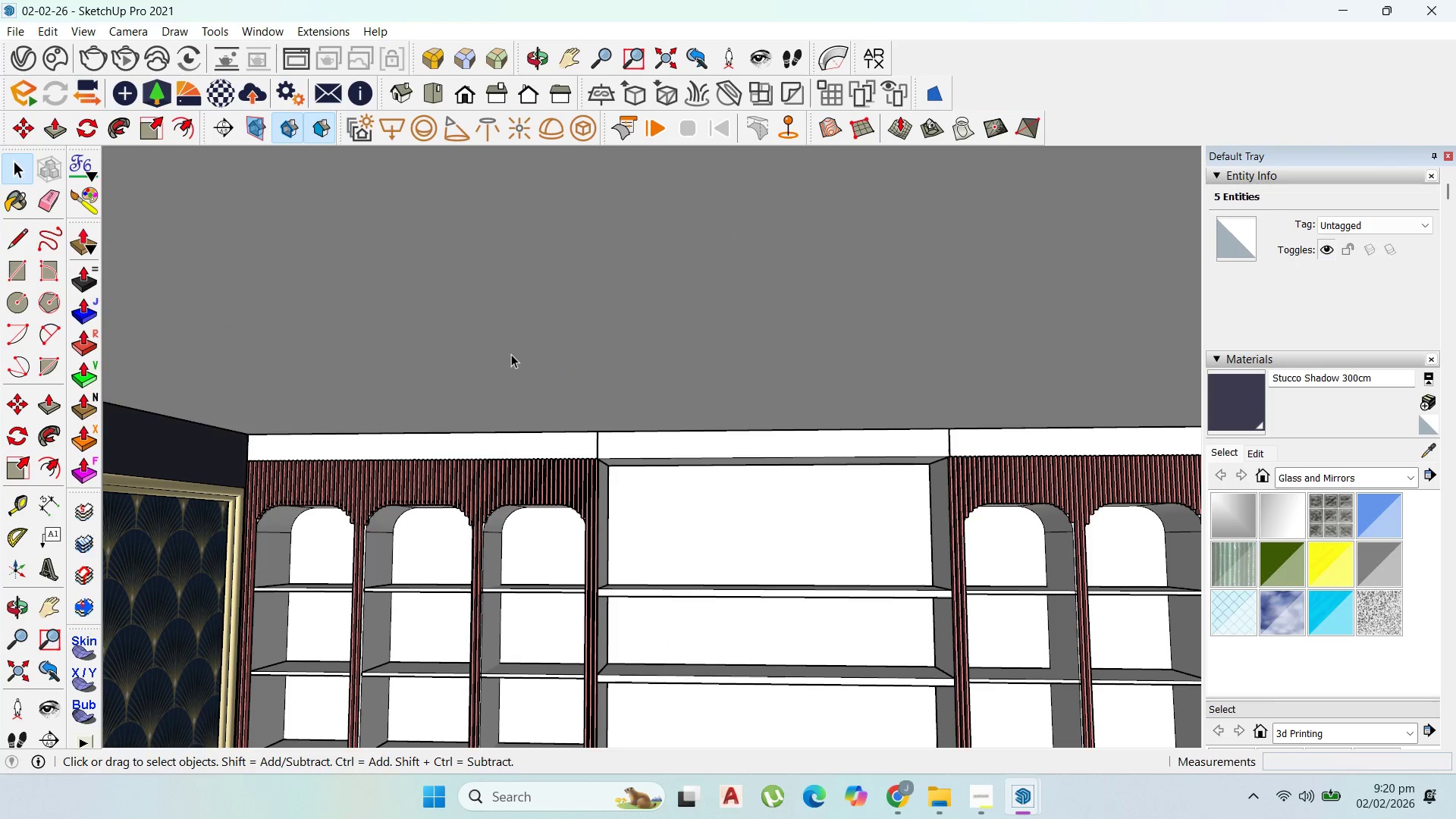 
double_click([511, 353])
 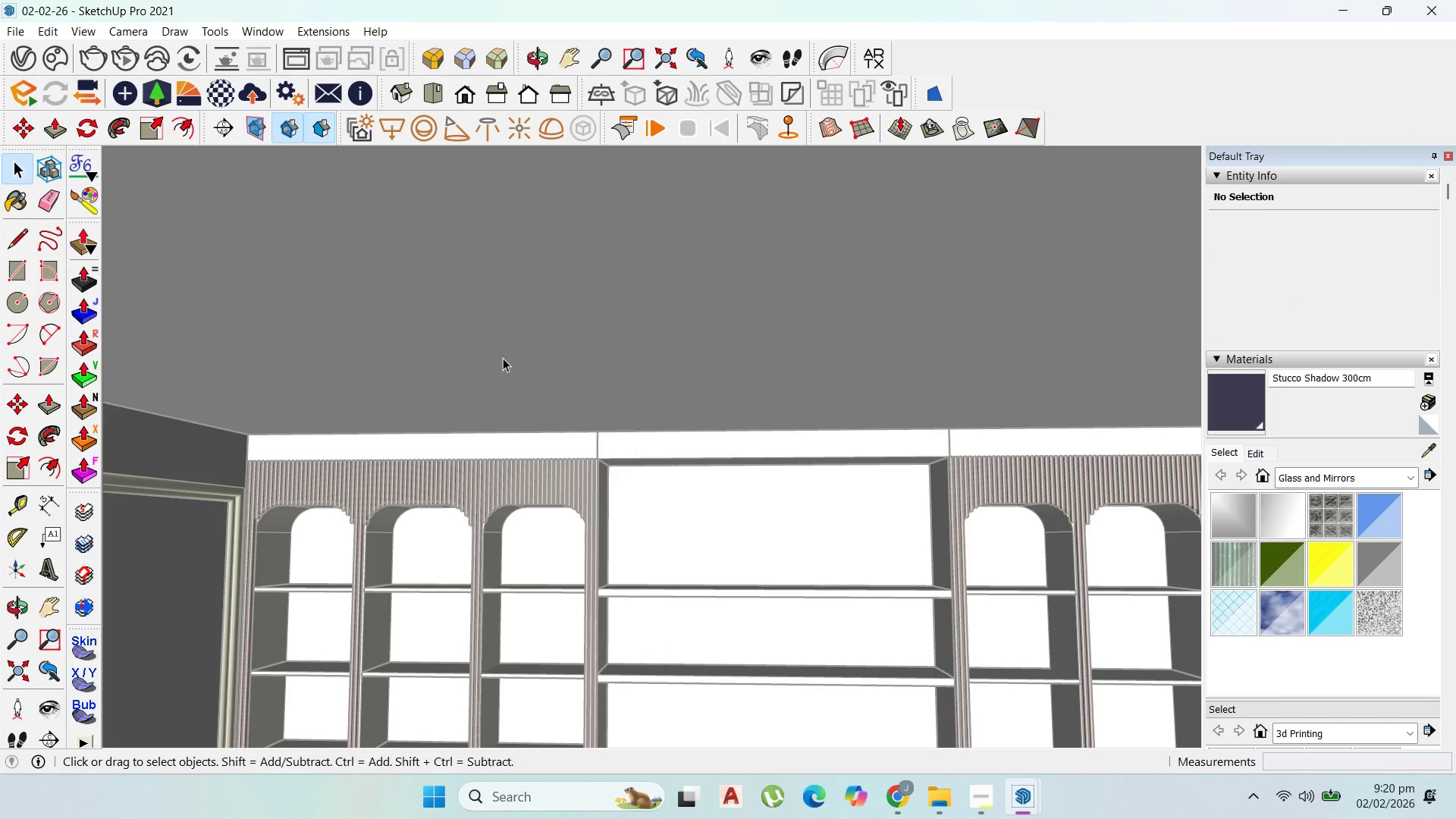 
left_click([503, 358])
 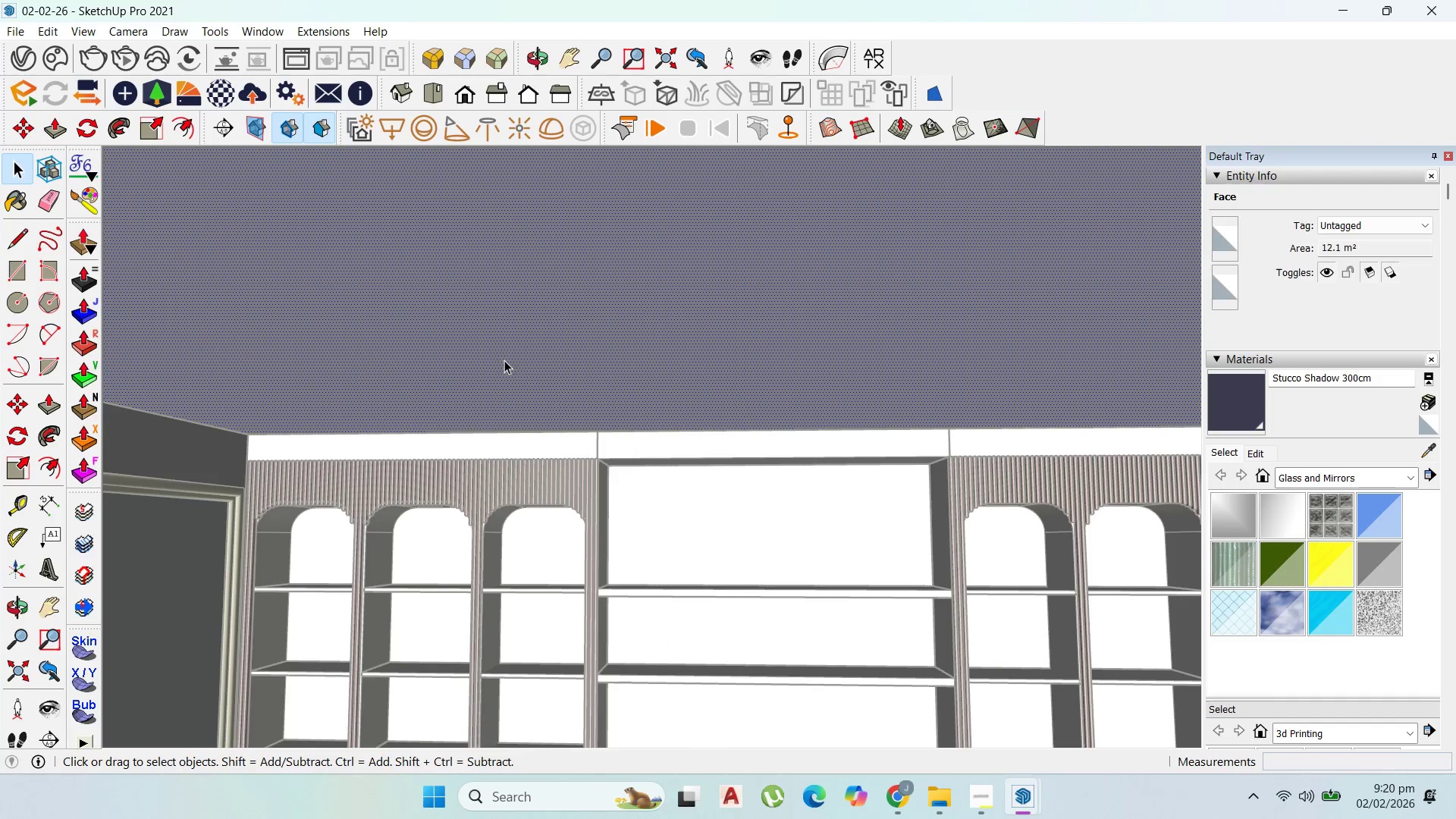 
double_click([505, 359])
 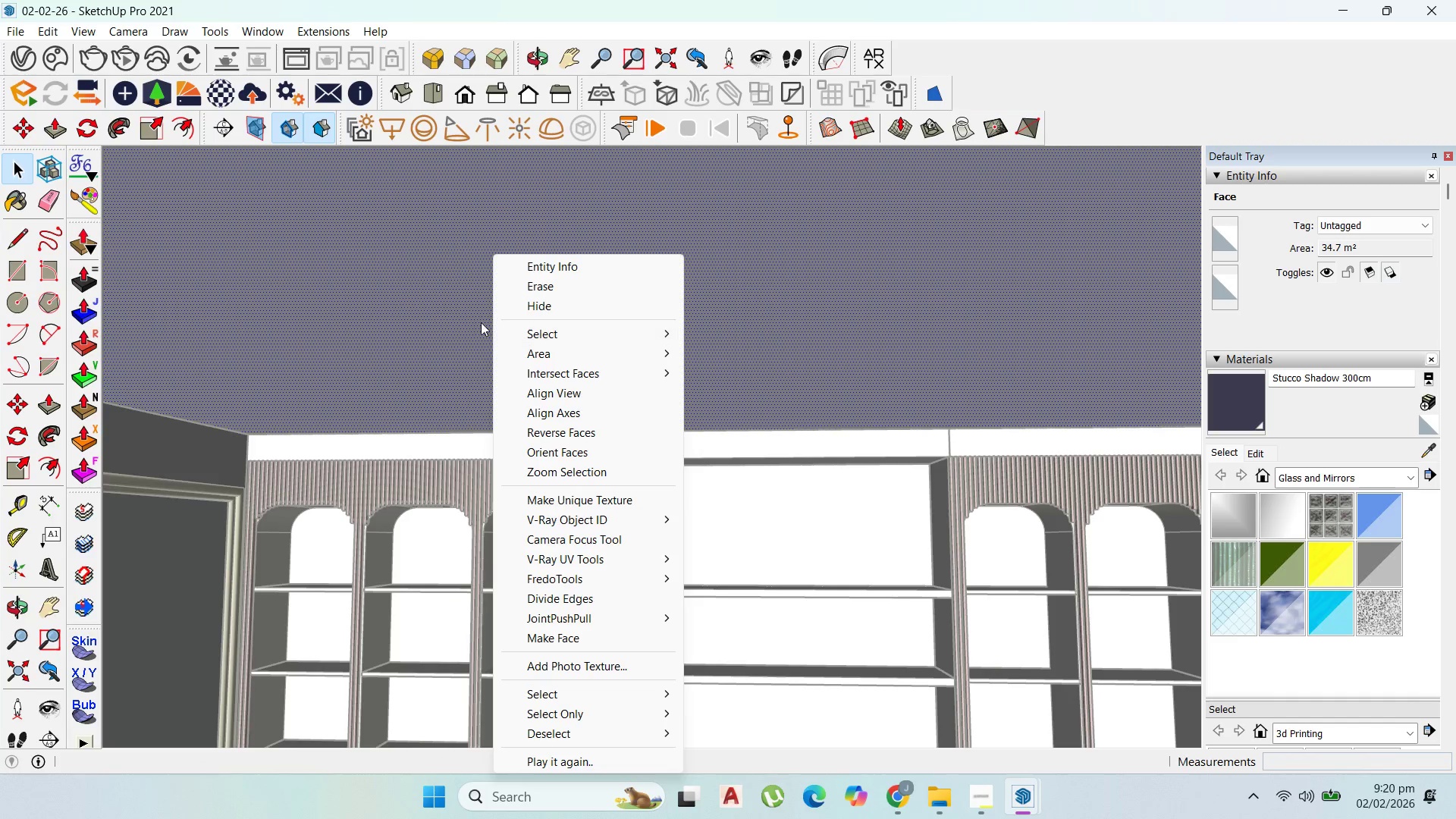 
double_click([429, 294])
 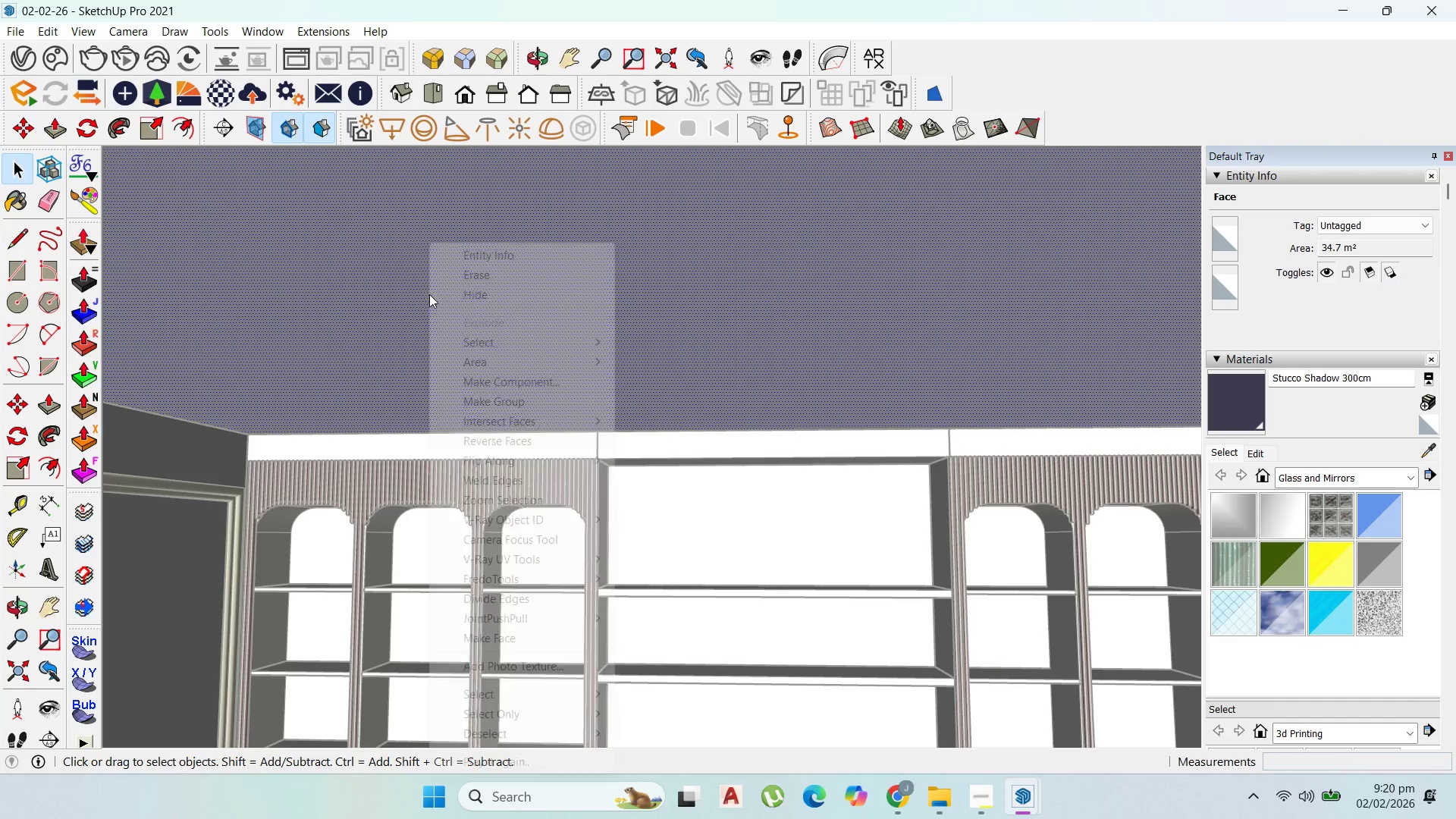 
right_click([429, 294])
 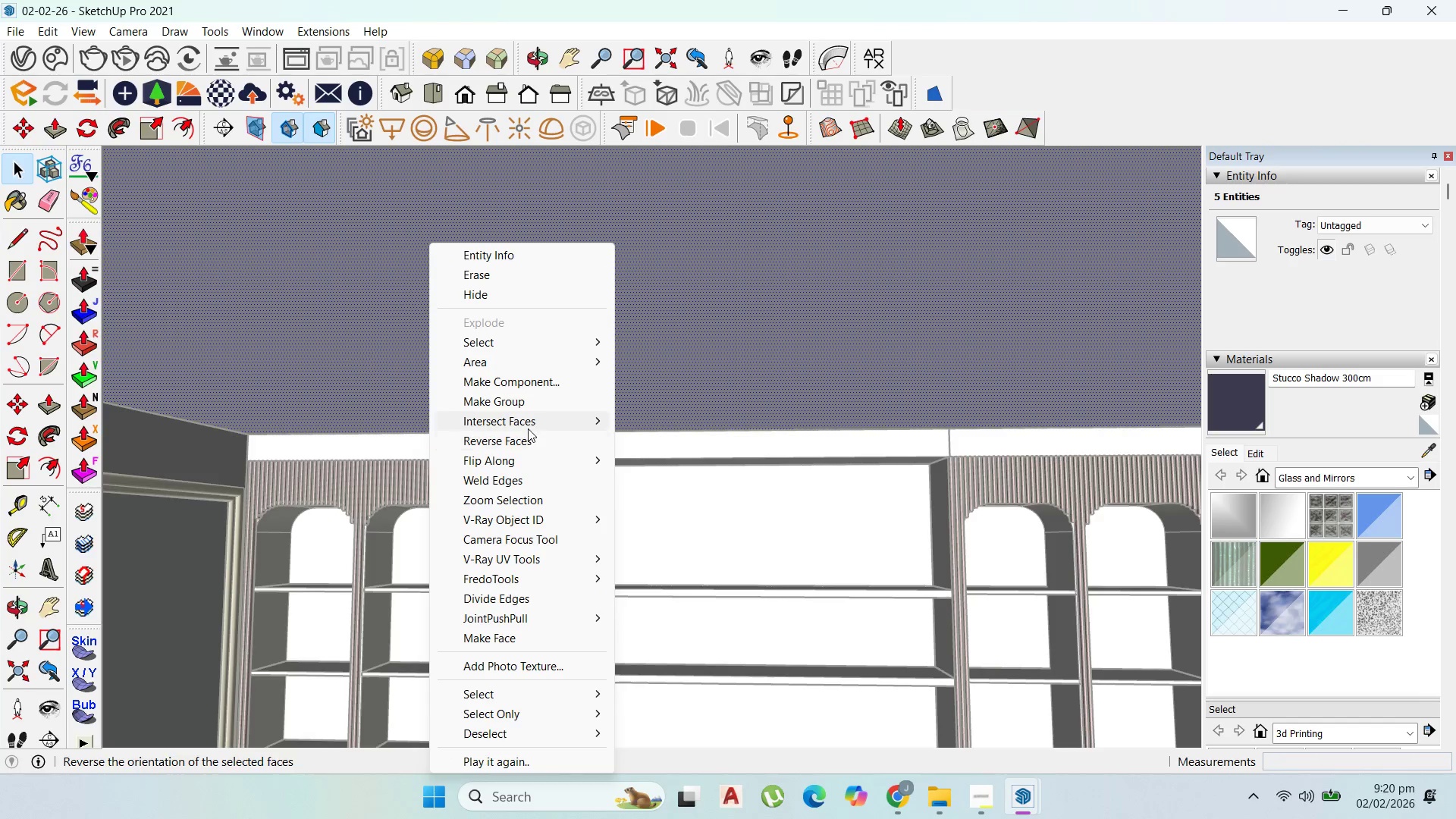 
left_click([528, 400])
 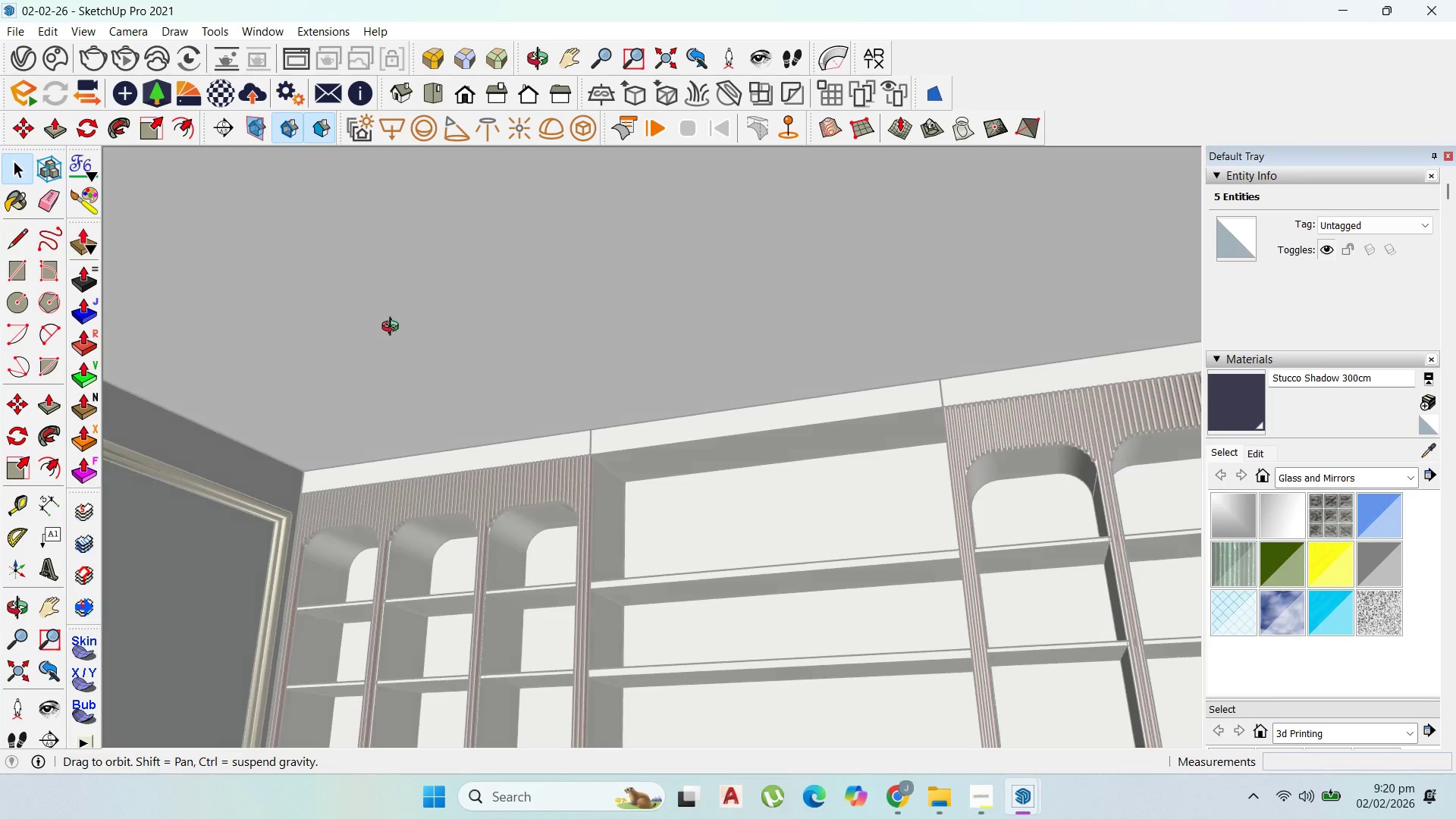 
key(Escape)
 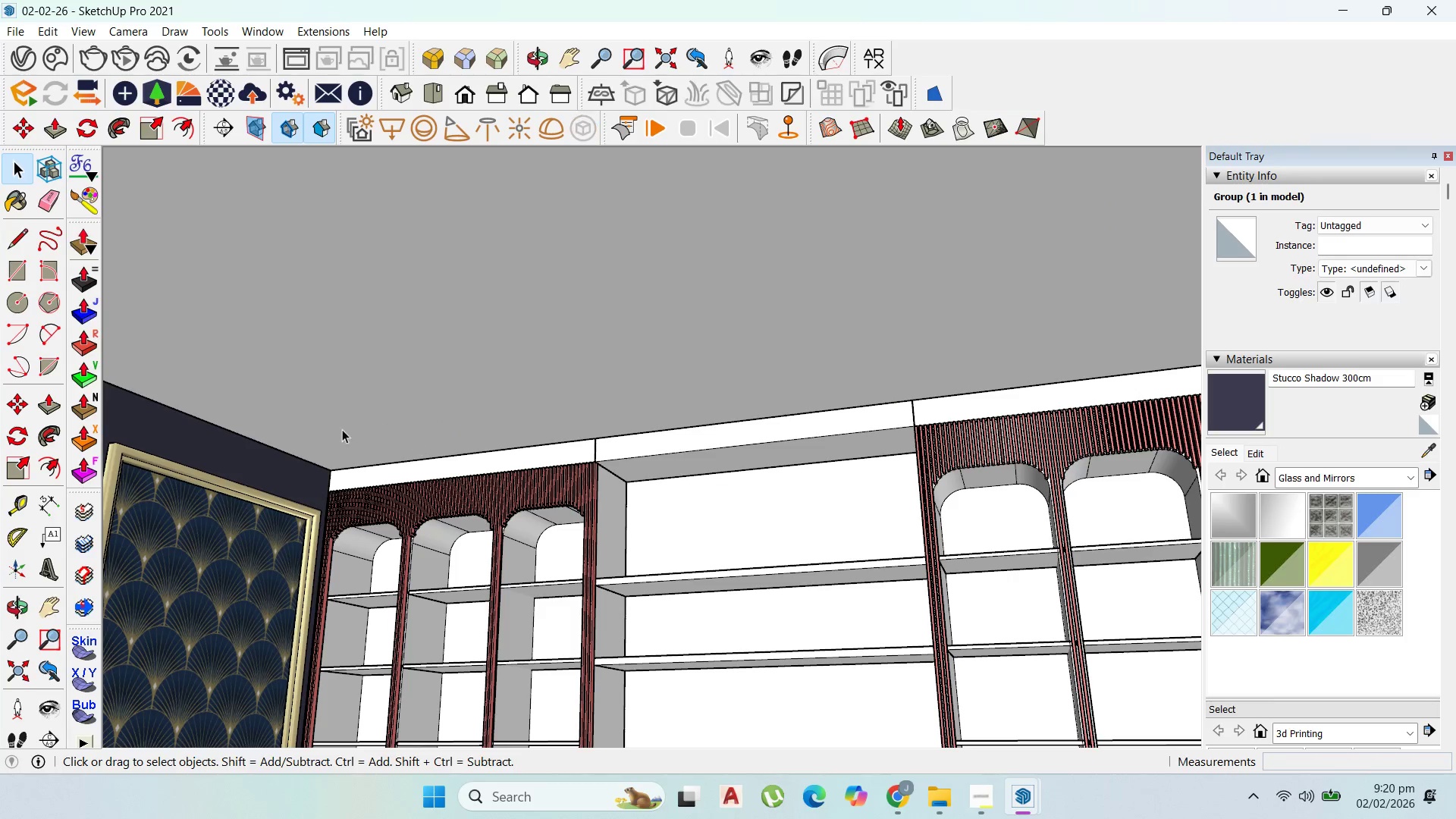 
scroll: coordinate [944, 515], scroll_direction: down, amount: 3.0
 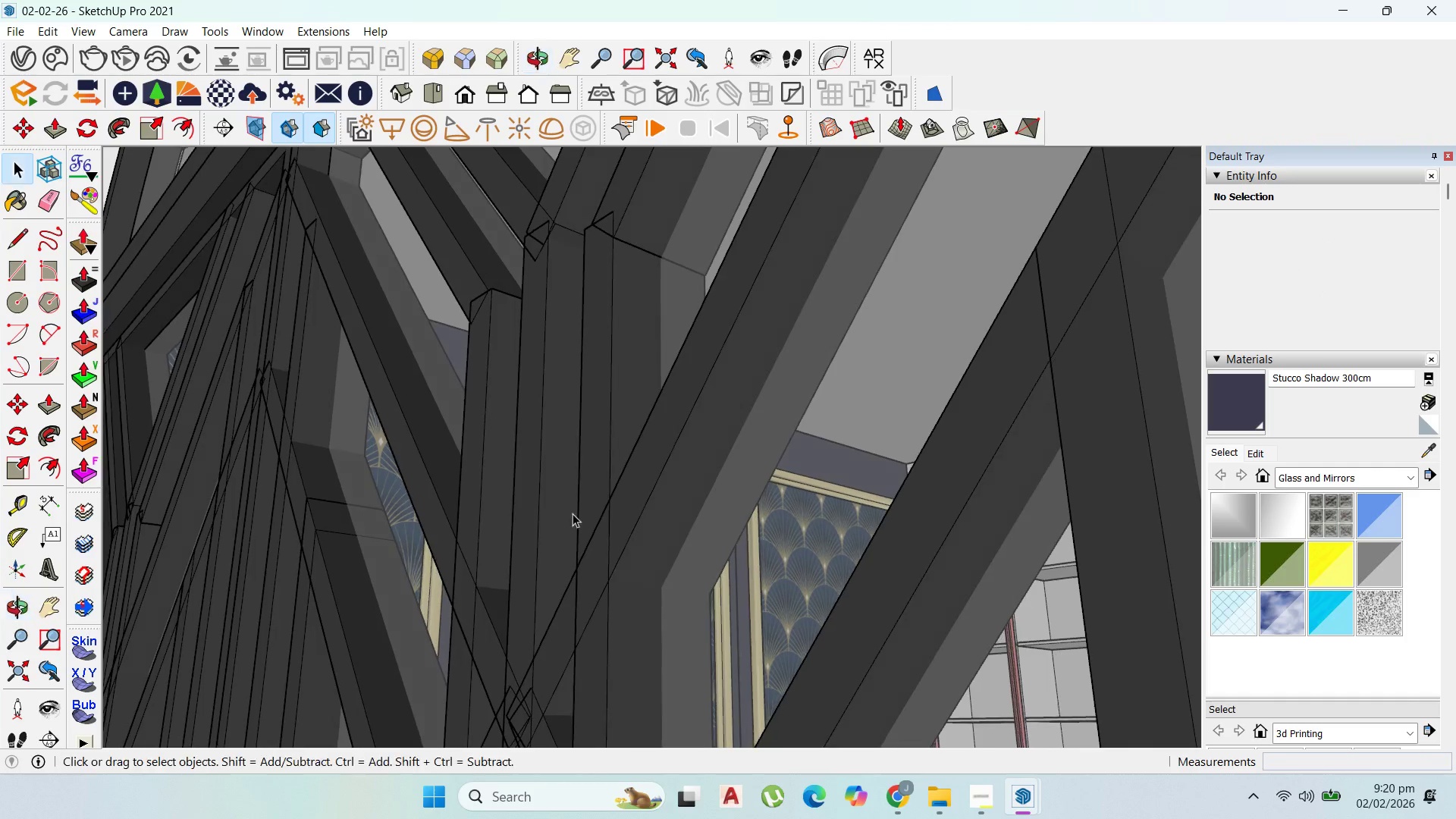 
scroll: coordinate [789, 442], scroll_direction: up, amount: 56.0
 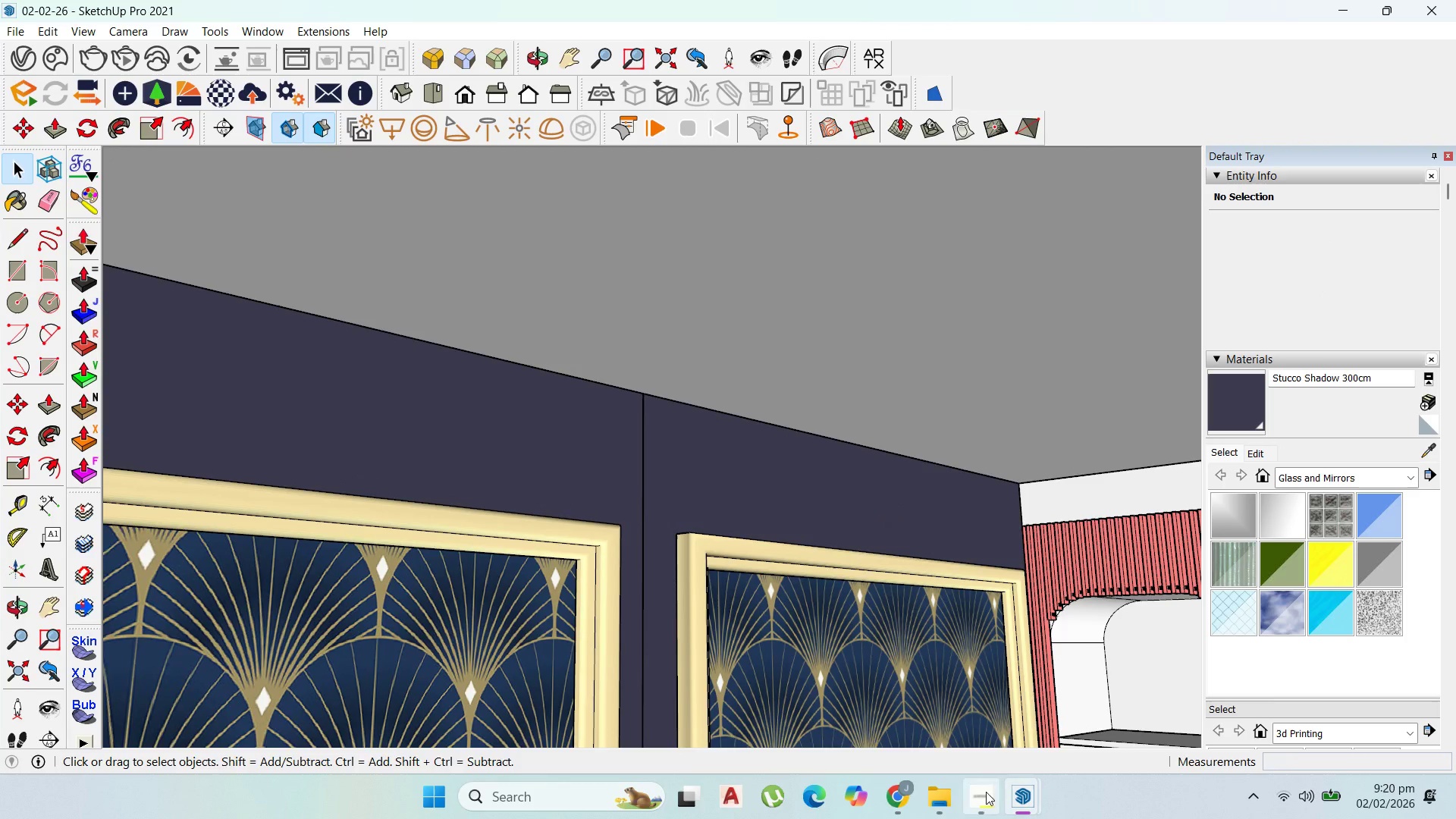 
left_click([881, 795])
 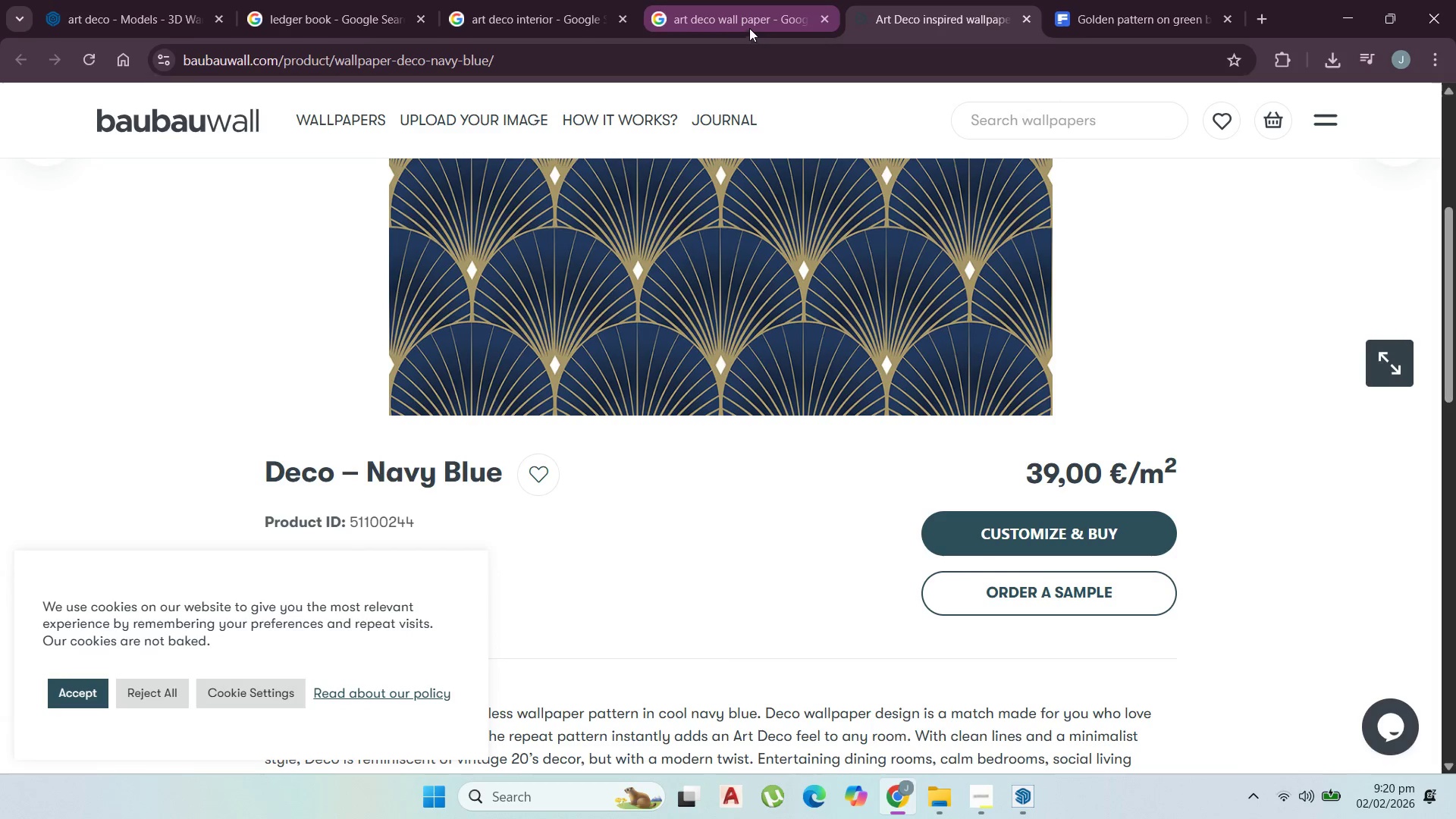 
left_click([549, 1])
 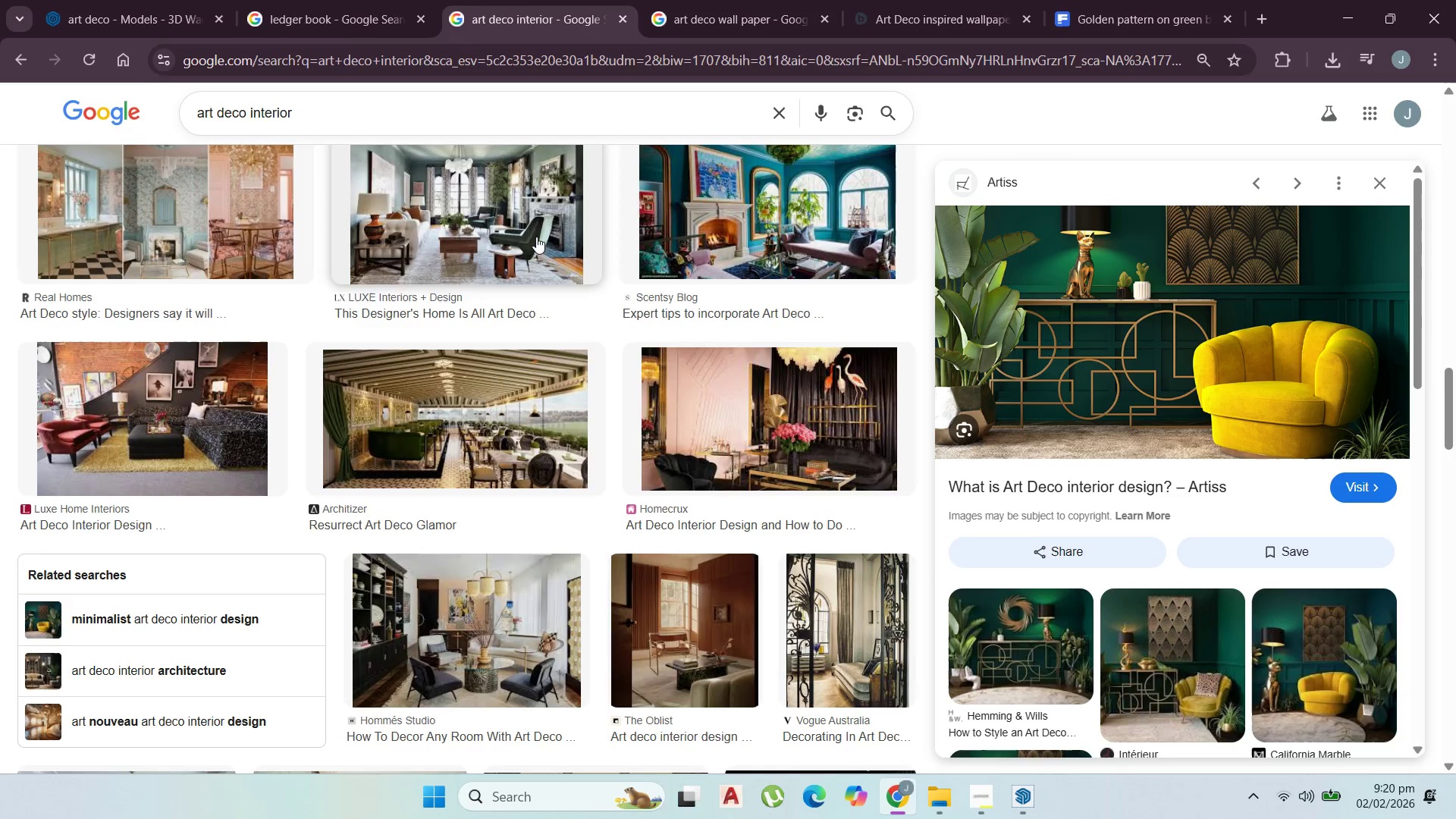 
scroll: coordinate [530, 333], scroll_direction: down, amount: 4.0
 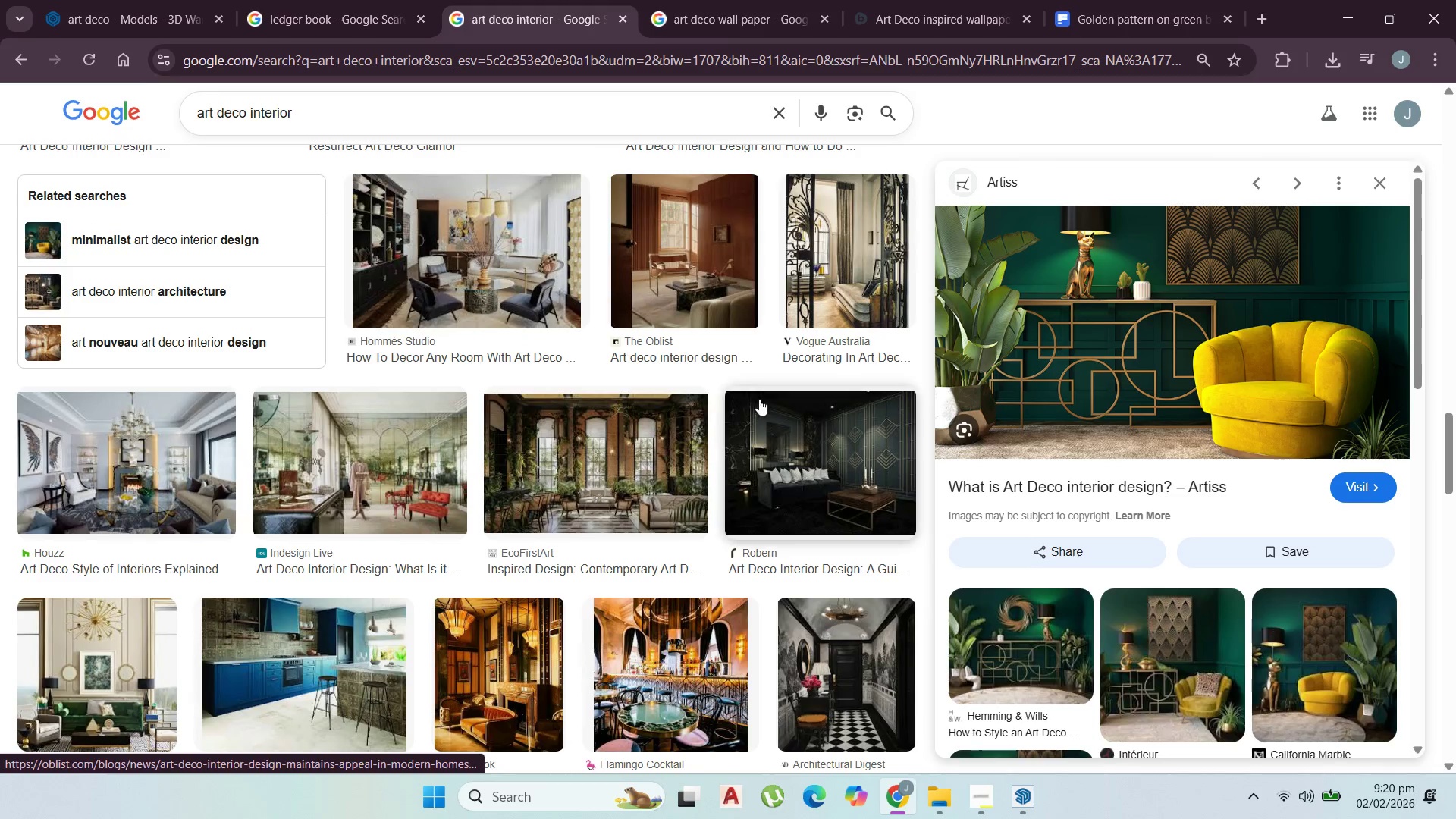 
left_click([827, 429])
 